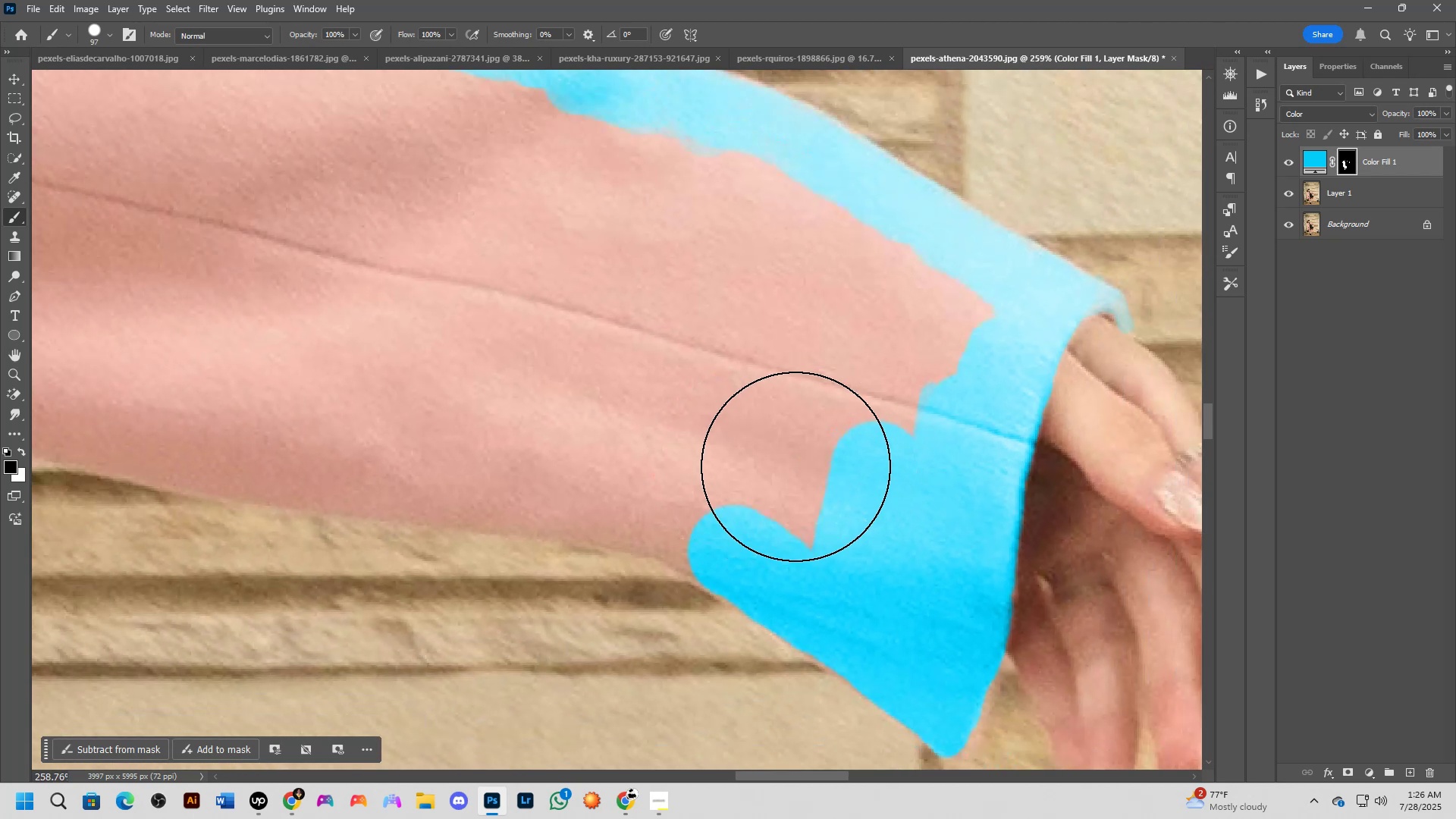 
left_click_drag(start_coordinate=[789, 482], to_coordinate=[864, 386])
 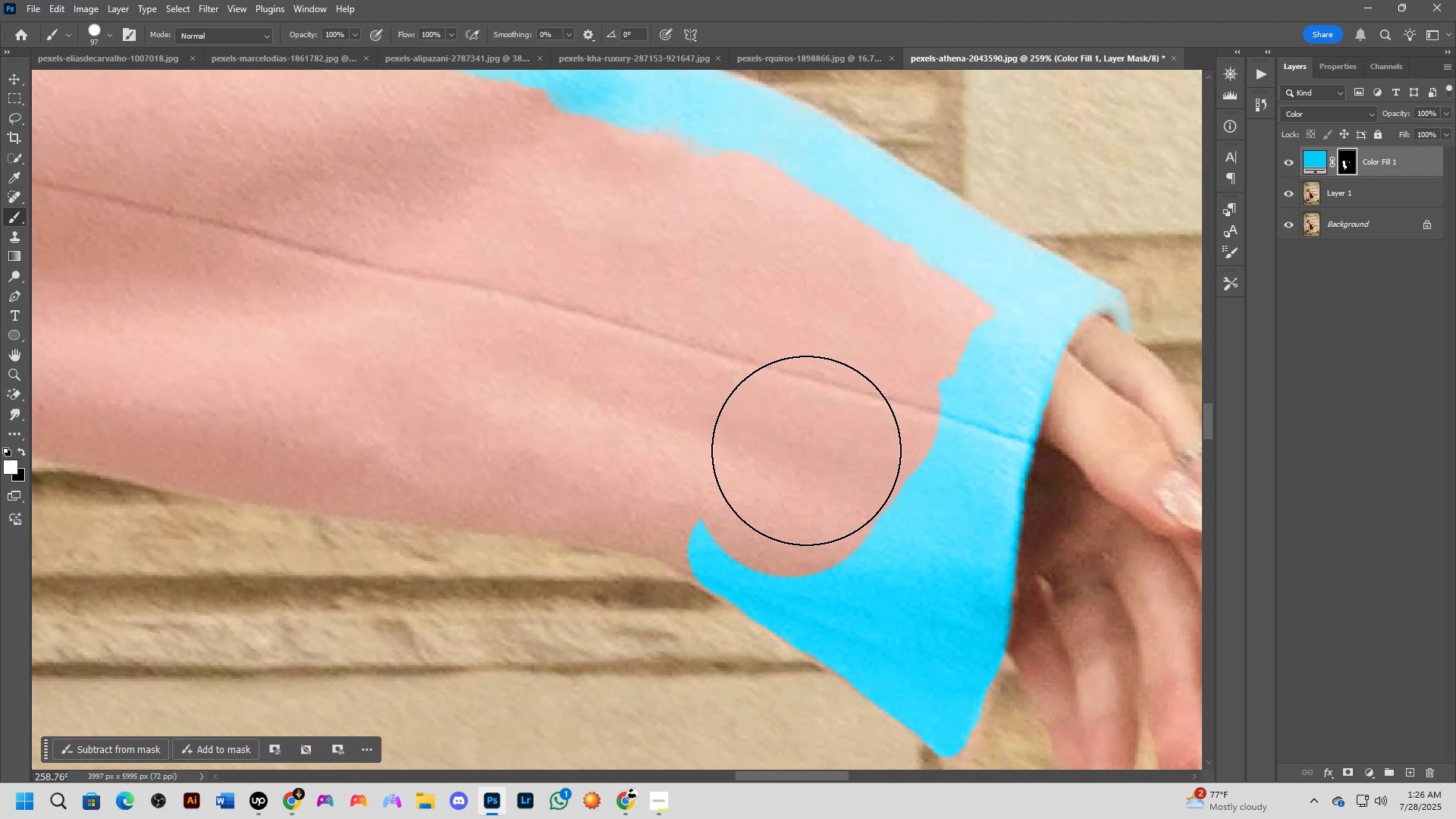 
key(Control+Z)
 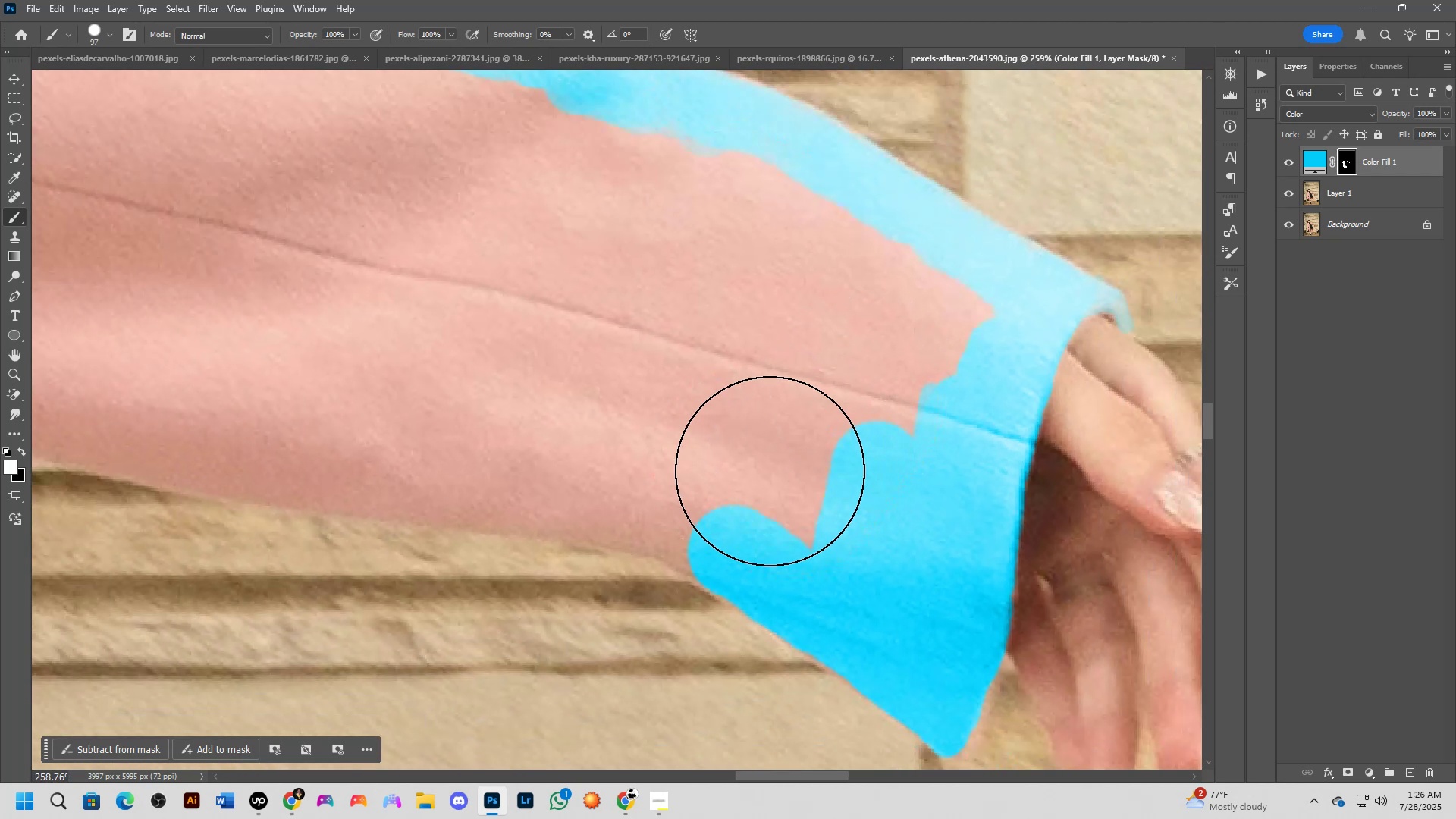 
left_click_drag(start_coordinate=[765, 482], to_coordinate=[554, 158])
 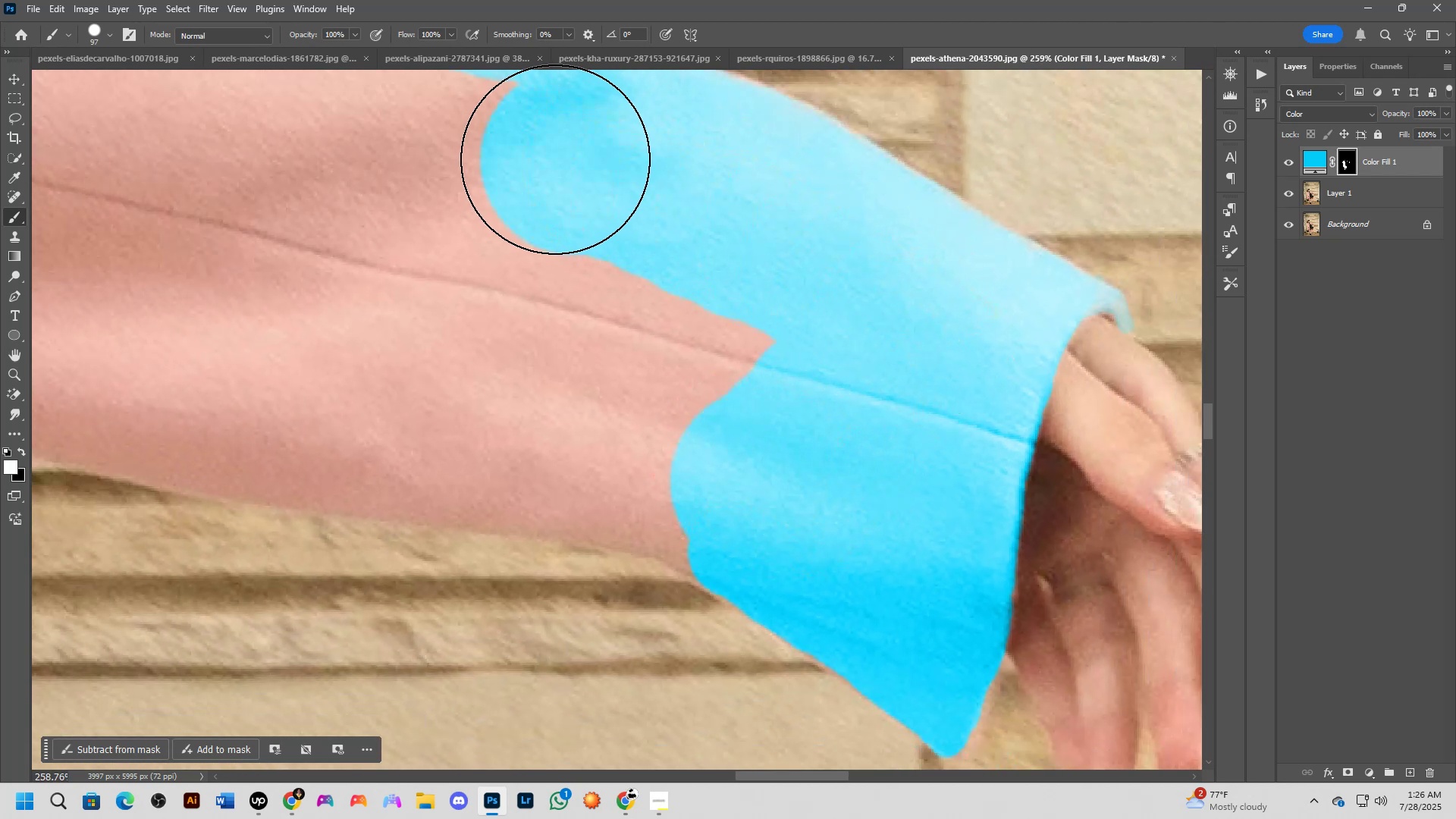 
hold_key(key=Space, duration=0.5)
 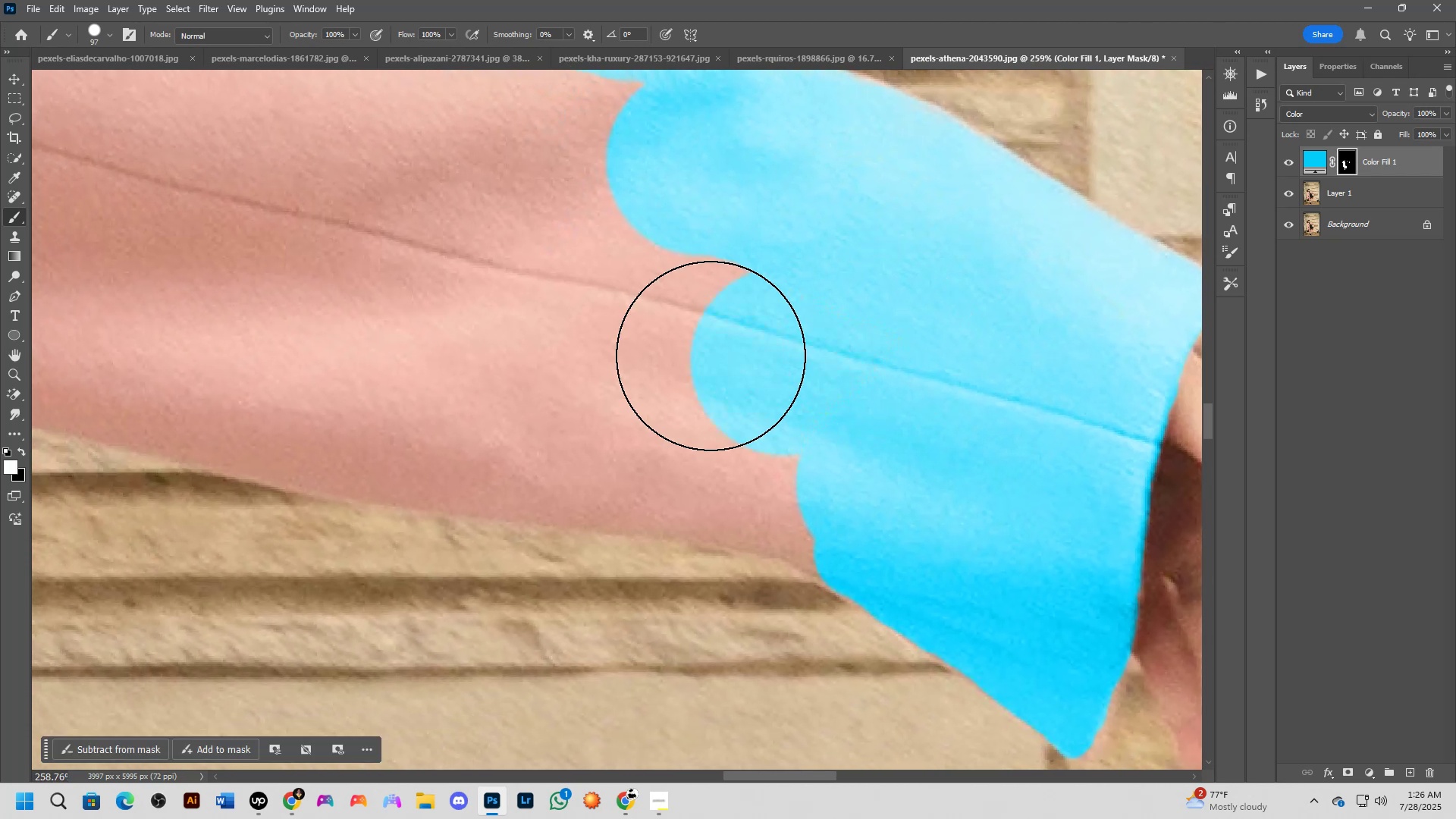 
left_click_drag(start_coordinate=[669, 263], to_coordinate=[795, 264])
 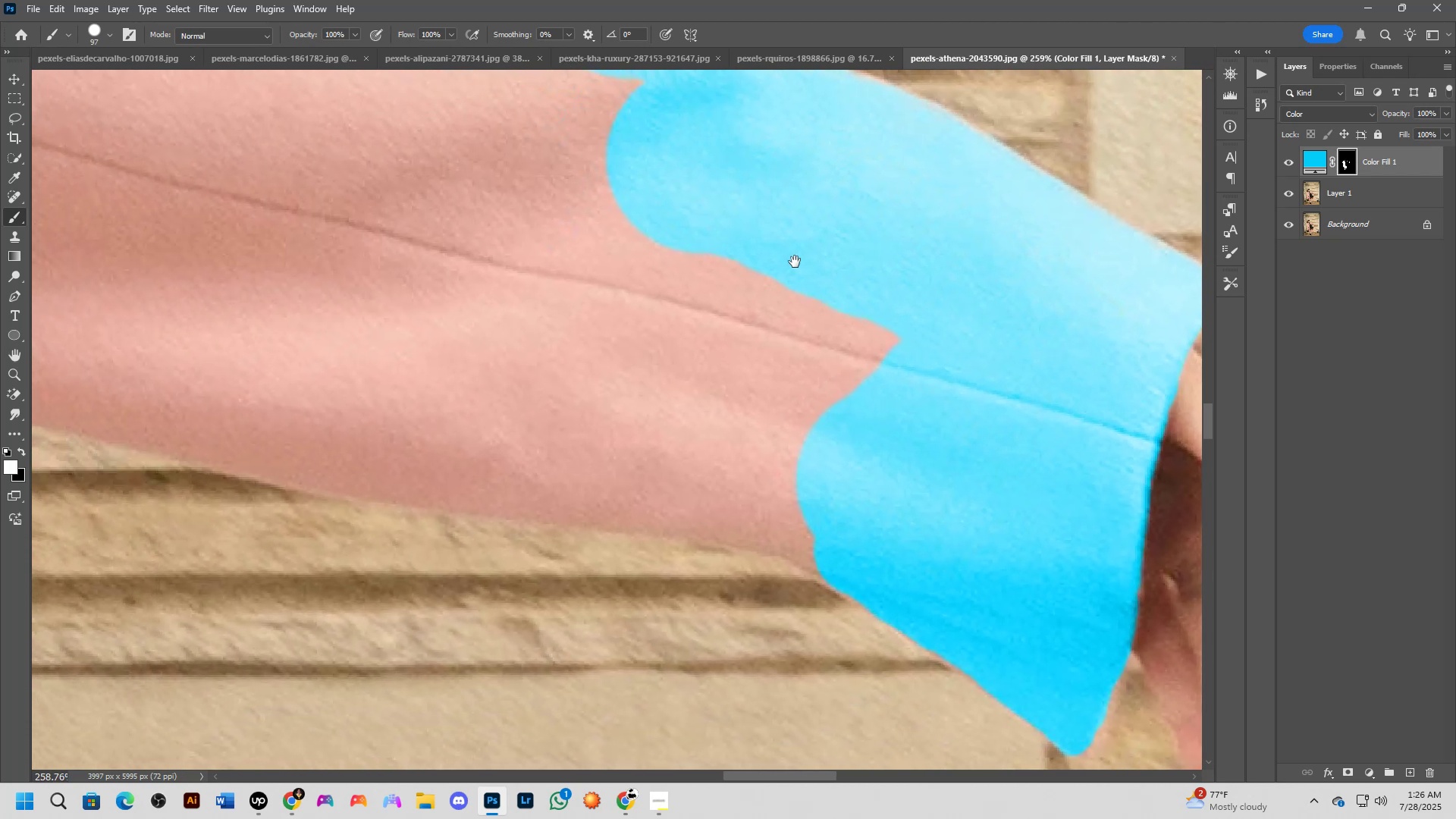 
hold_key(key=Space, duration=2.06)
 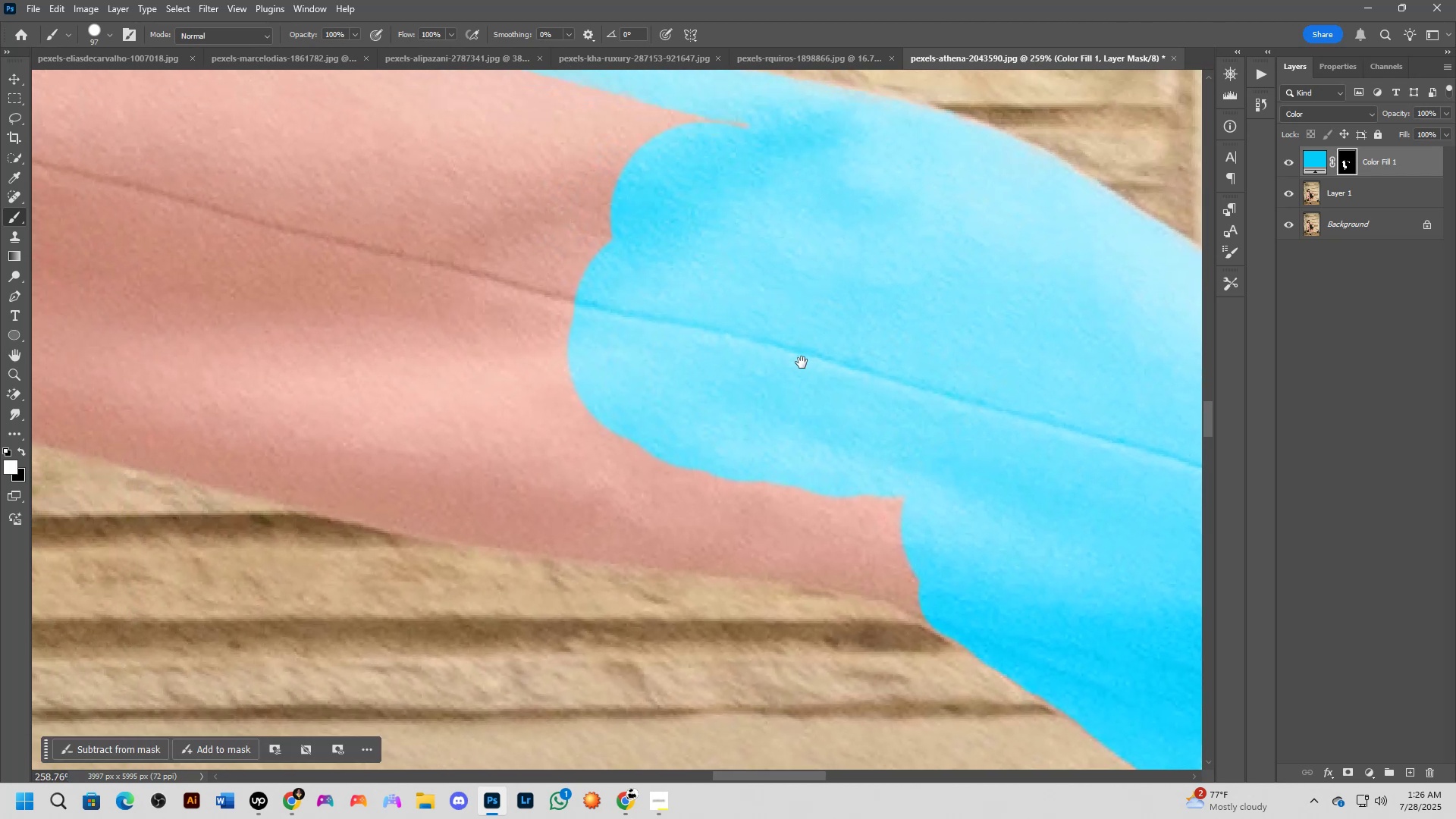 
left_click_drag(start_coordinate=[880, 350], to_coordinate=[617, 206])
 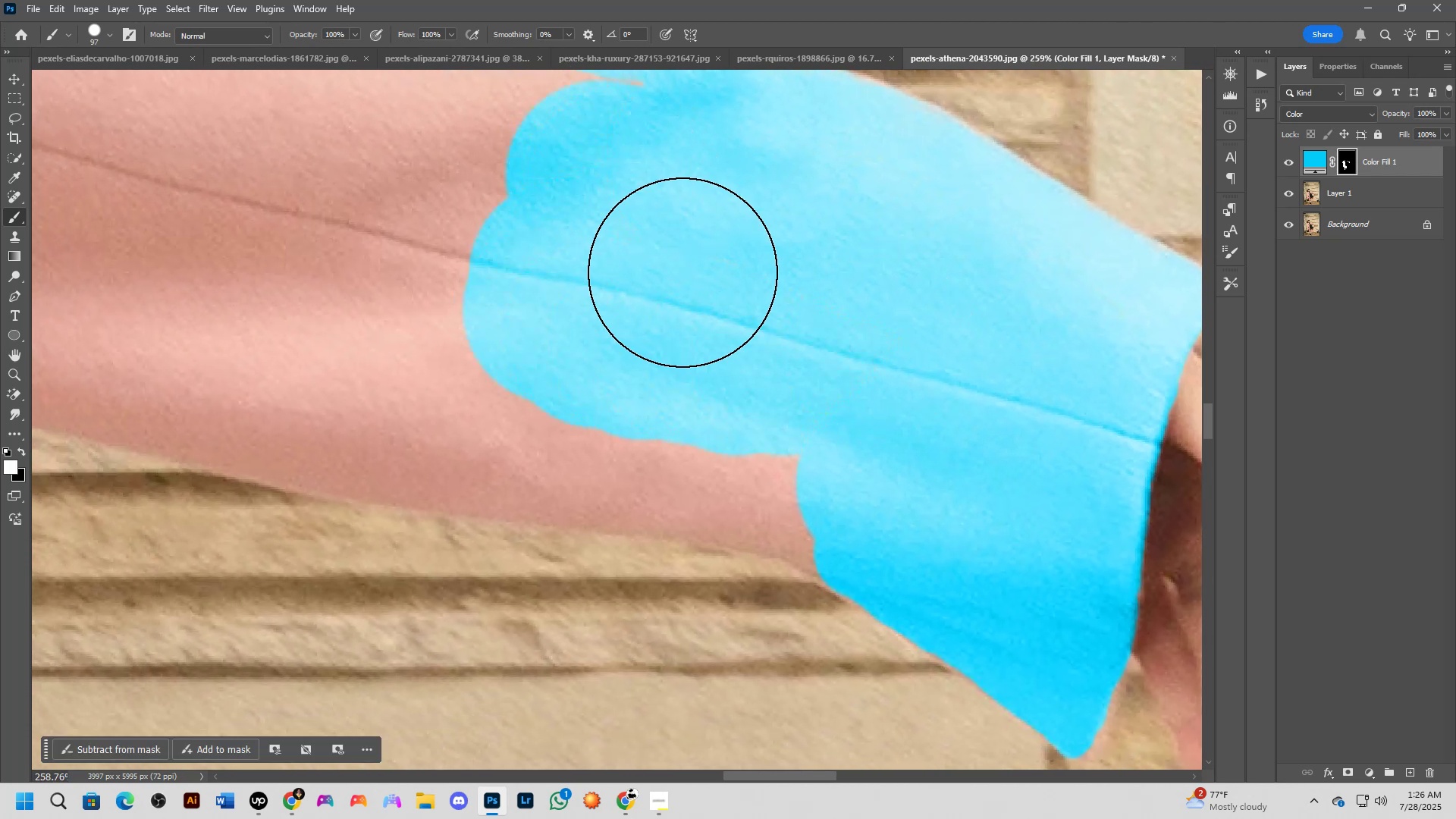 
hold_key(key=Space, duration=0.45)
 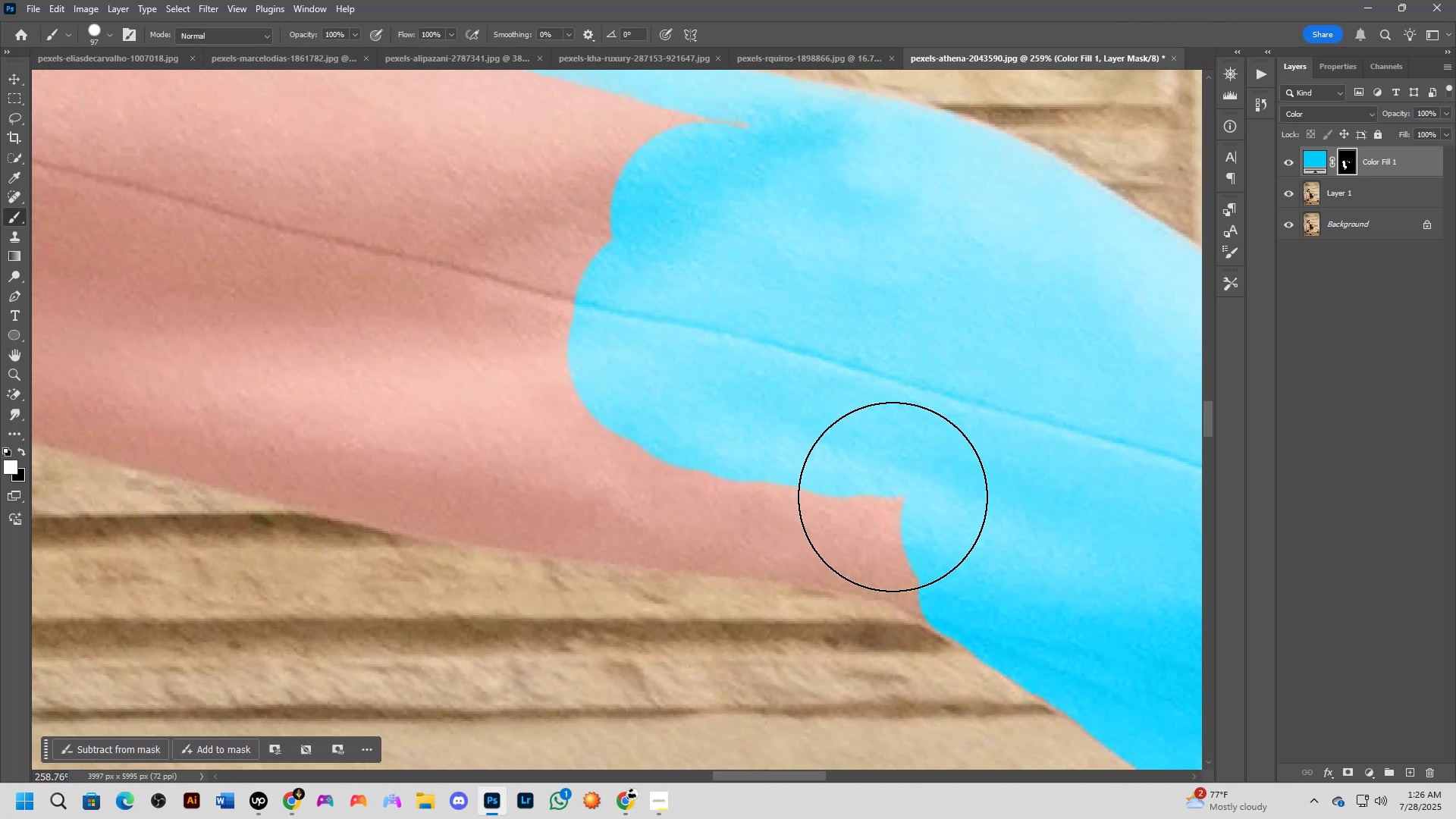 
left_click_drag(start_coordinate=[697, 321], to_coordinate=[802, 362])
 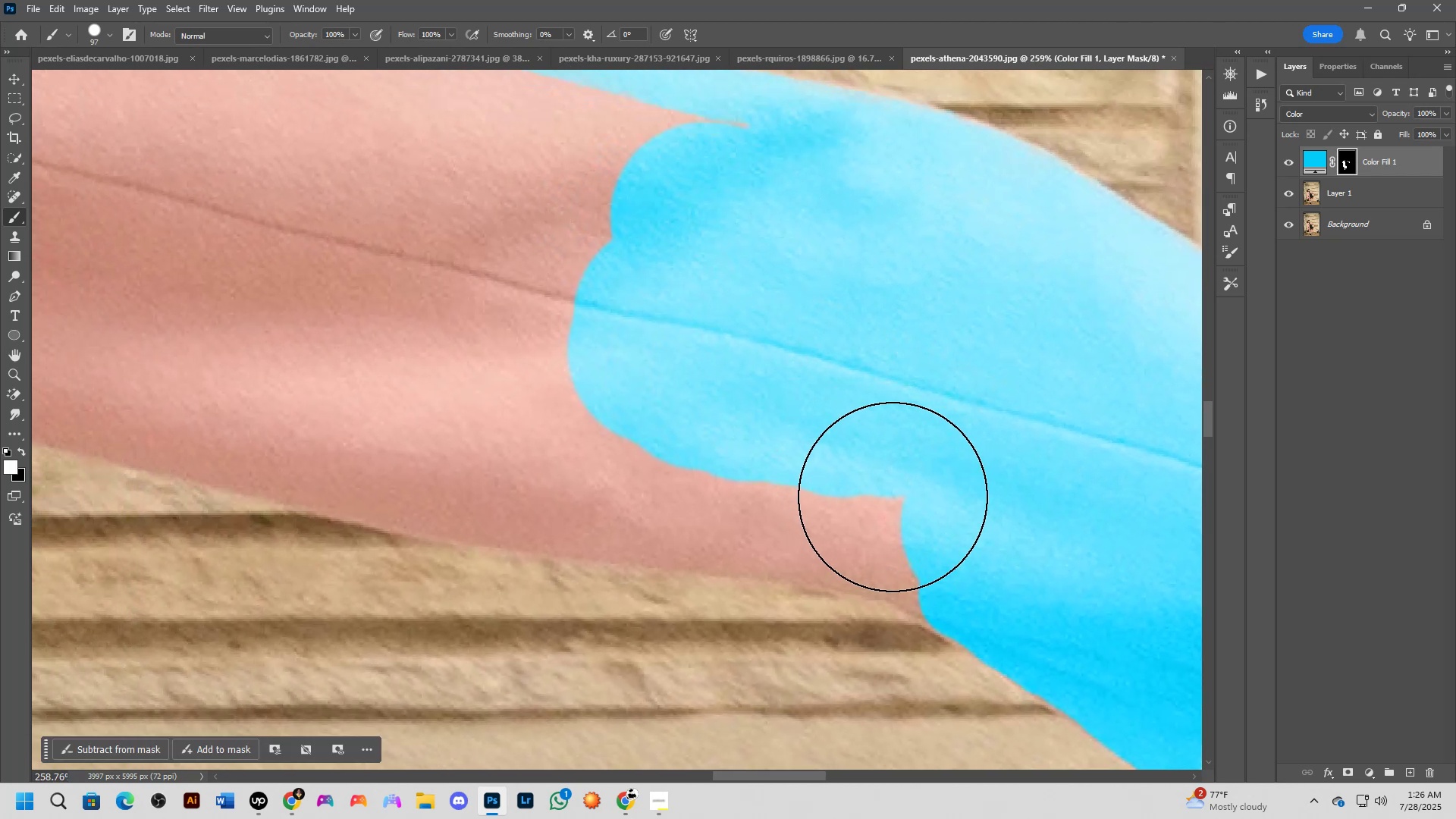 
scroll: coordinate [918, 491], scroll_direction: up, amount: 4.0
 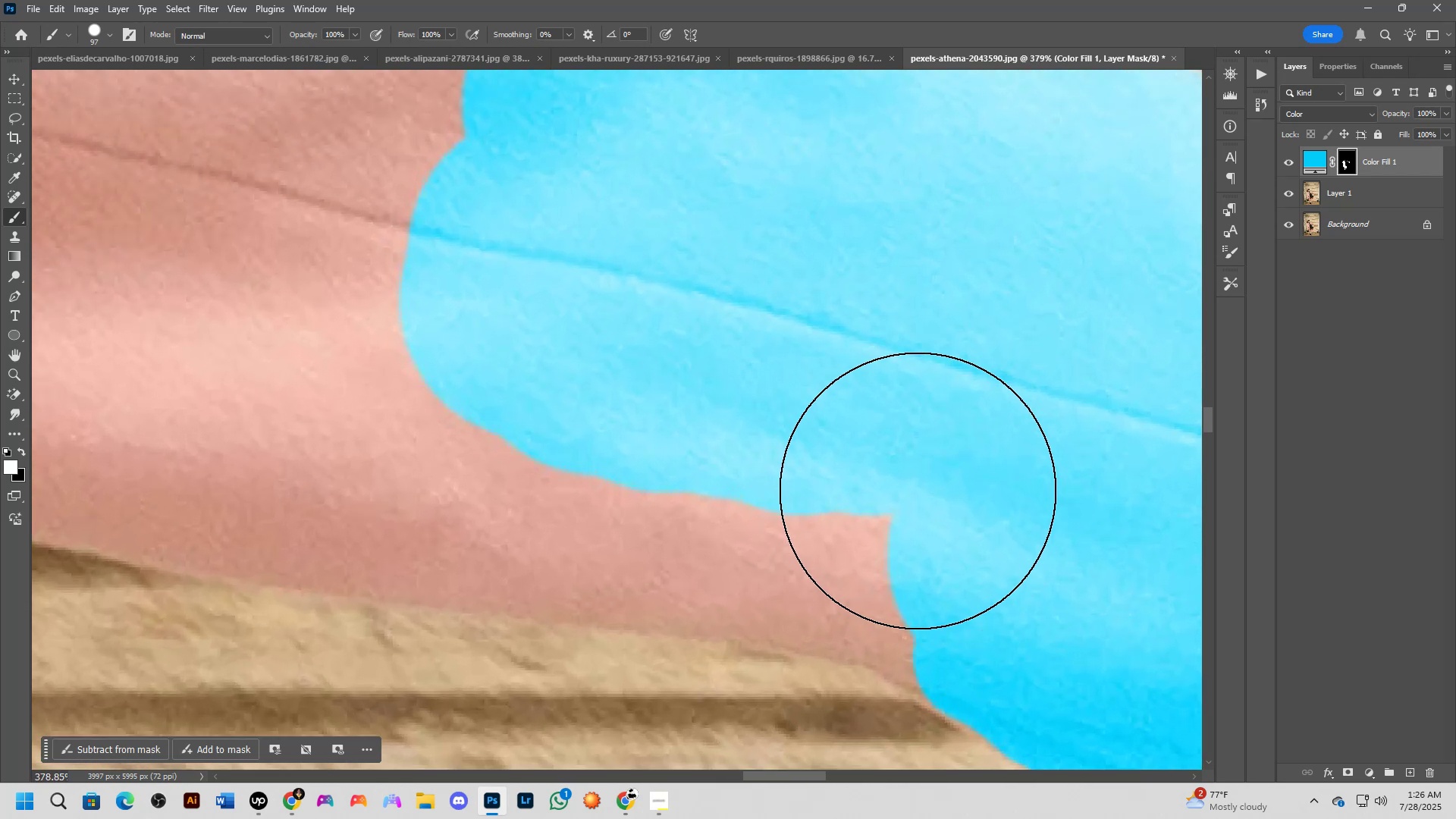 
hold_key(key=Space, duration=0.51)
 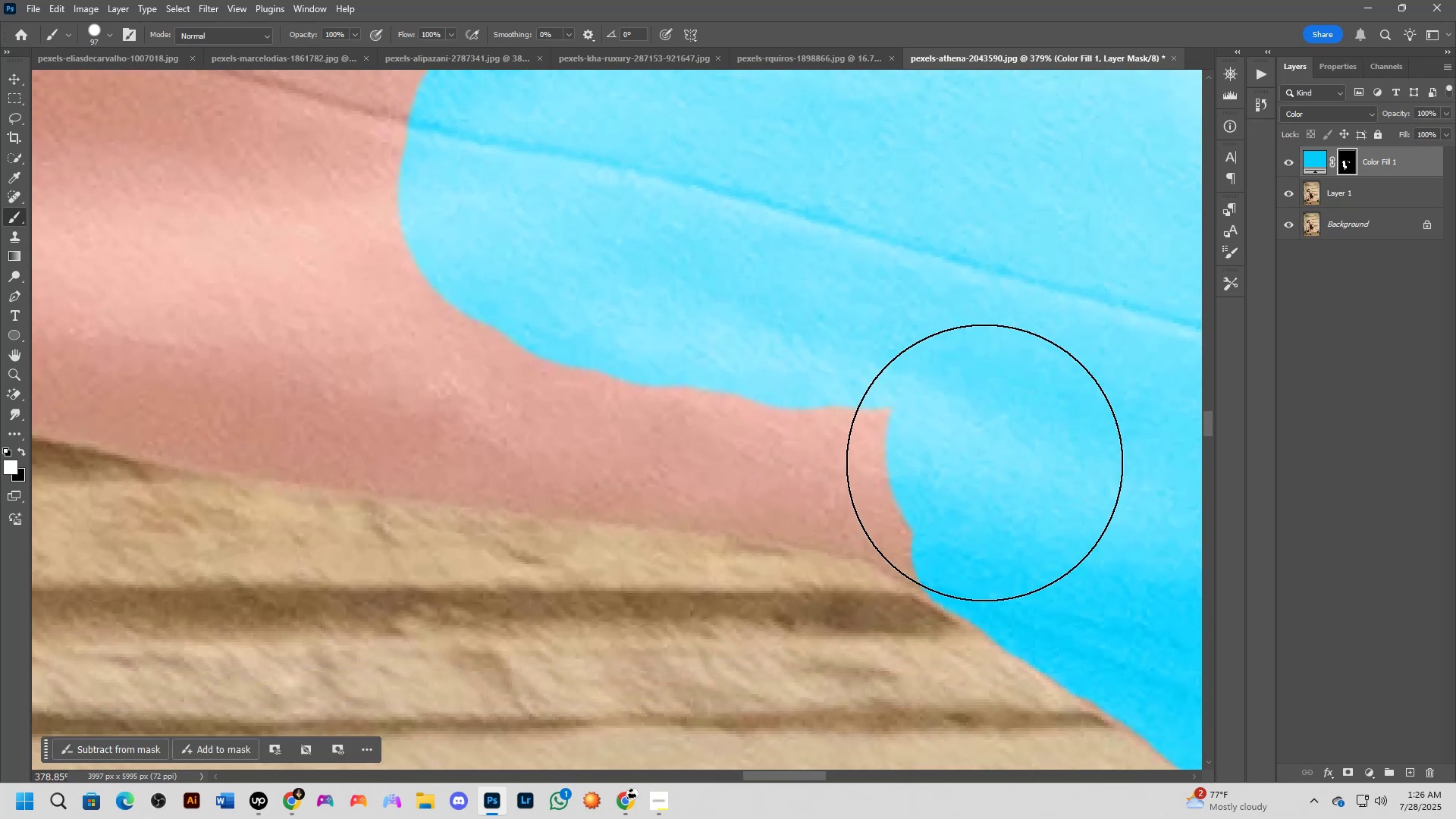 
left_click_drag(start_coordinate=[883, 549], to_coordinate=[881, 443])
 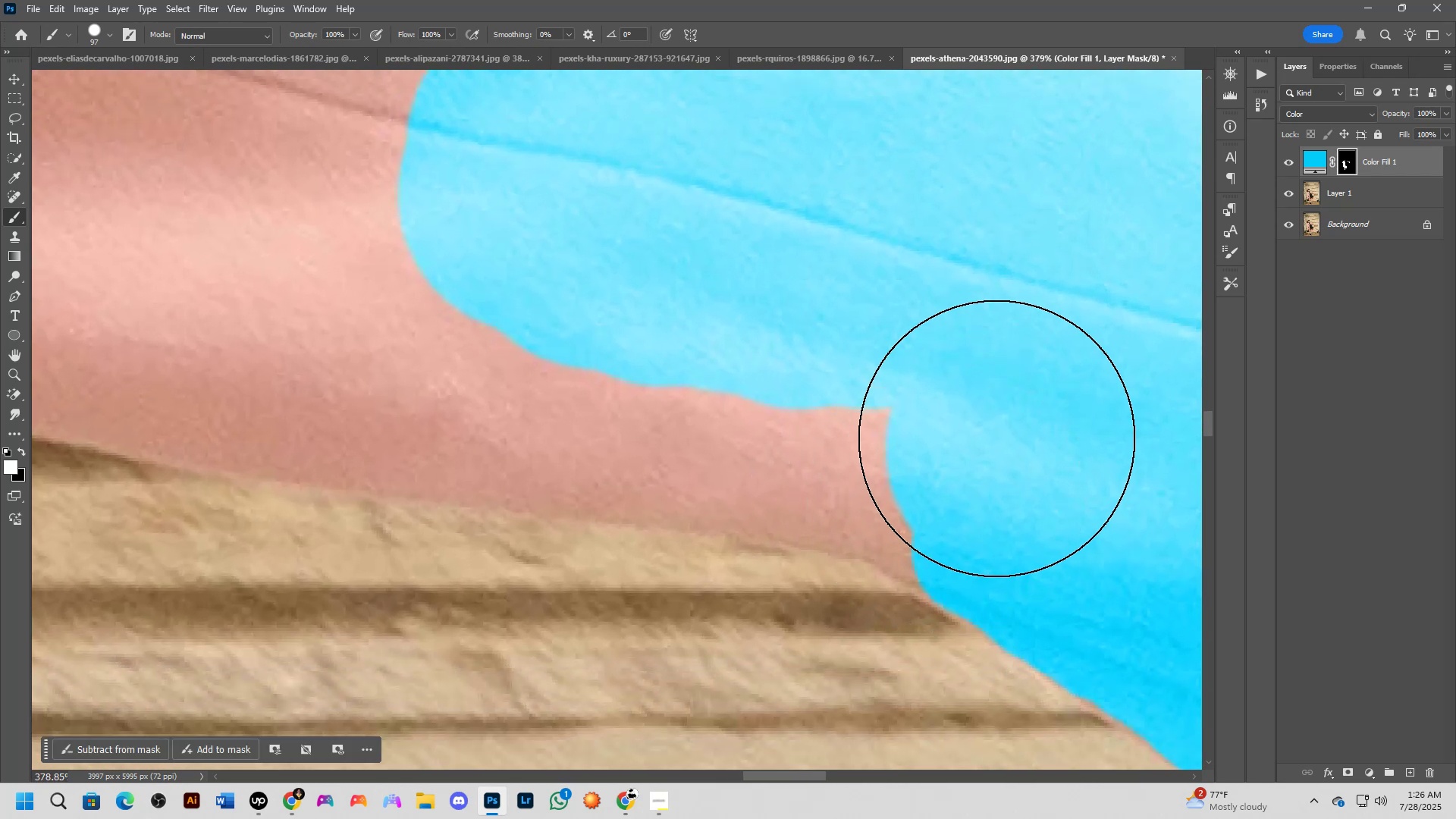 
left_click_drag(start_coordinate=[982, 457], to_coordinate=[538, 372])
 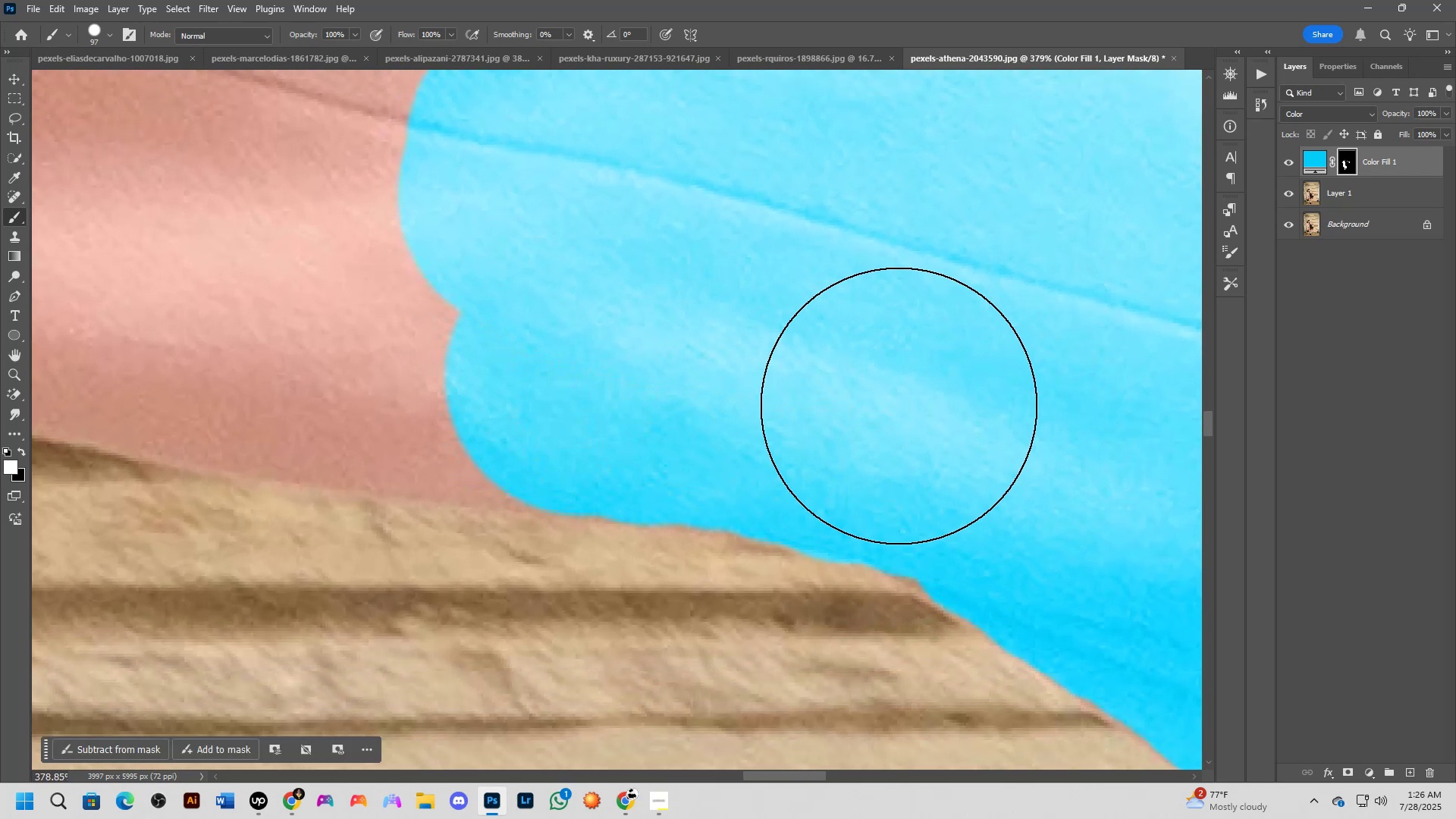 
left_click_drag(start_coordinate=[965, 418], to_coordinate=[981, 466])
 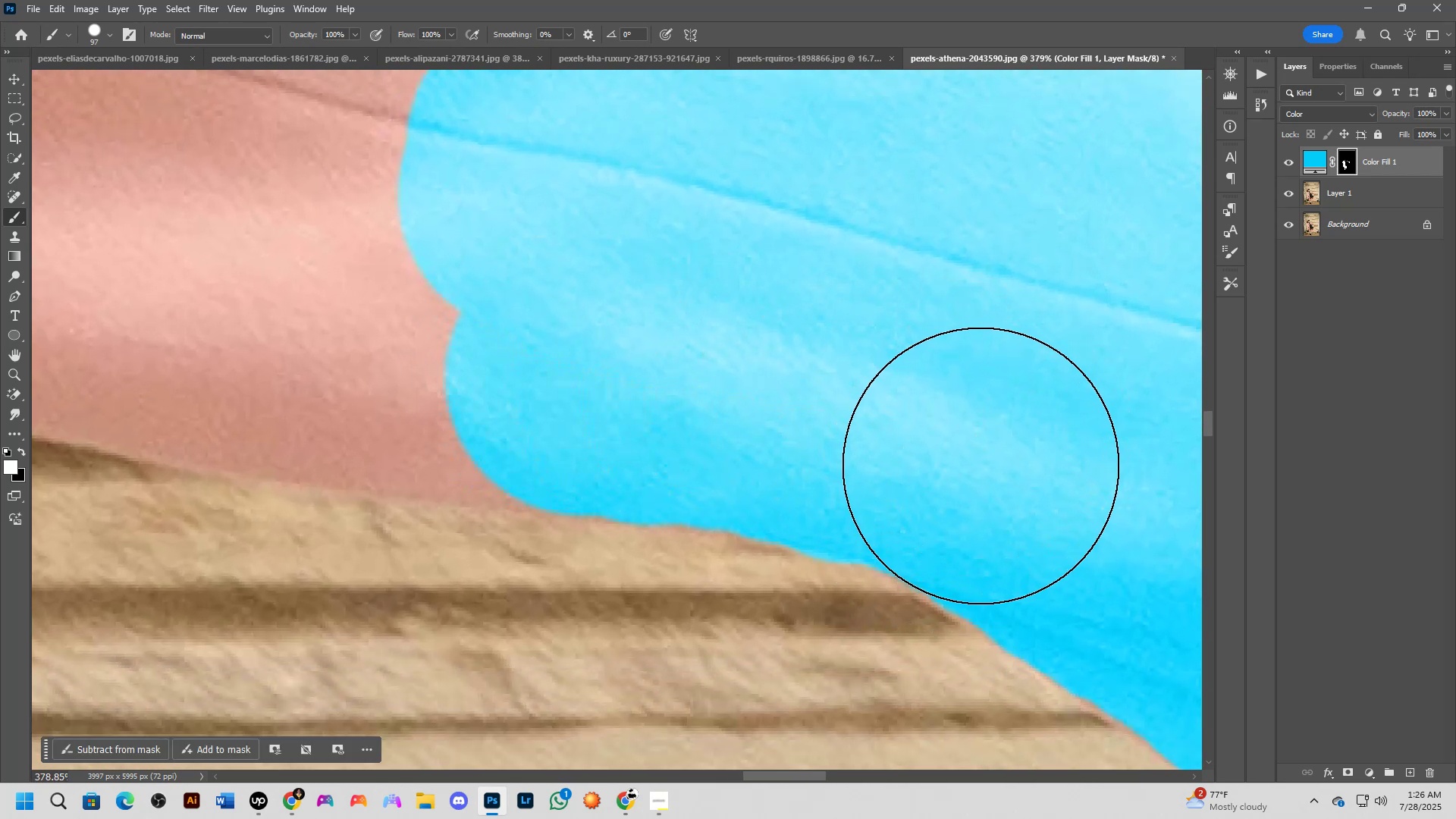 
left_click([981, 466])
 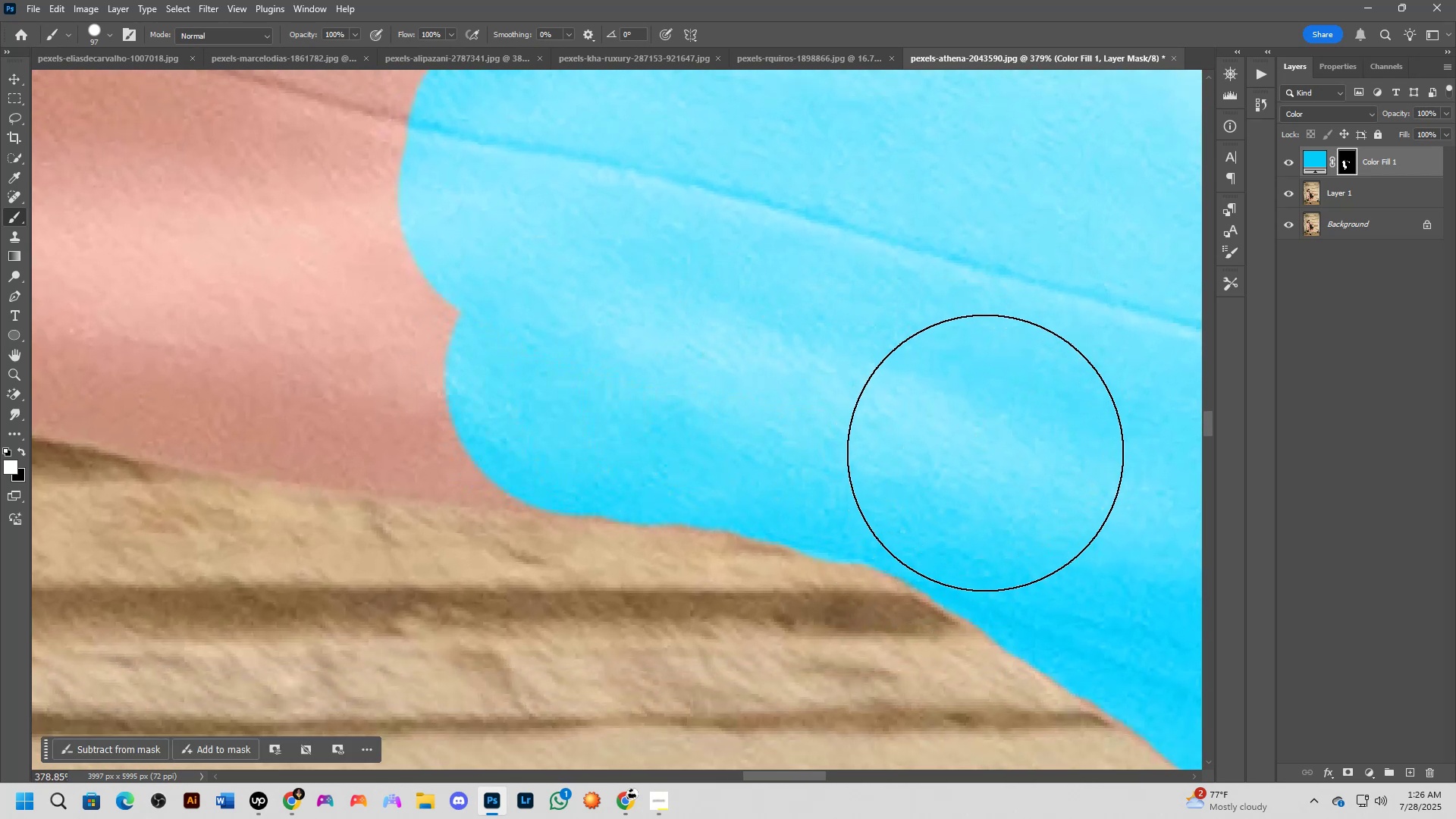 
hold_key(key=Space, duration=0.59)
 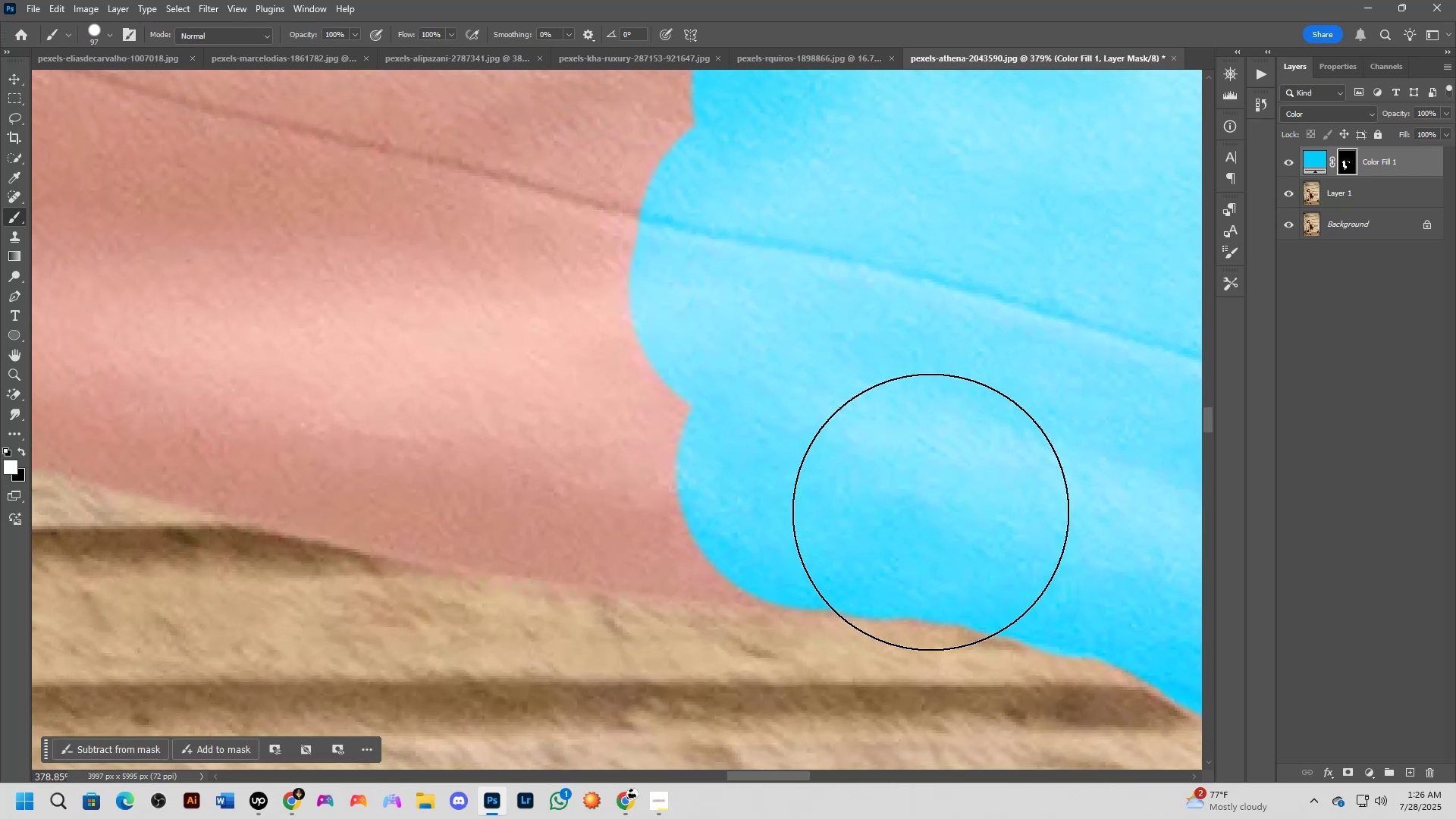 
left_click_drag(start_coordinate=[822, 406], to_coordinate=[1025, 466])
 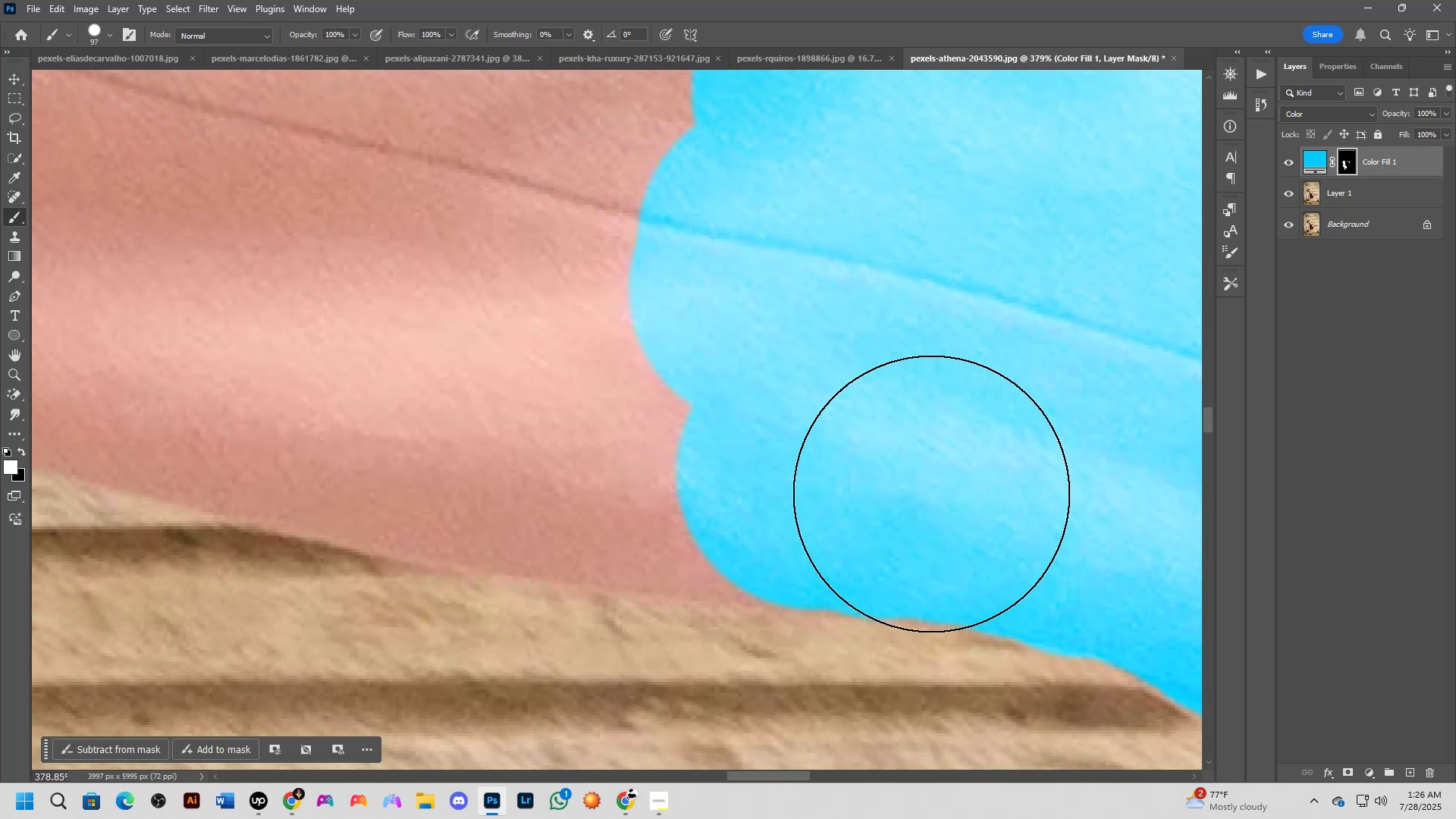 
left_click_drag(start_coordinate=[906, 478], to_coordinate=[750, 466])
 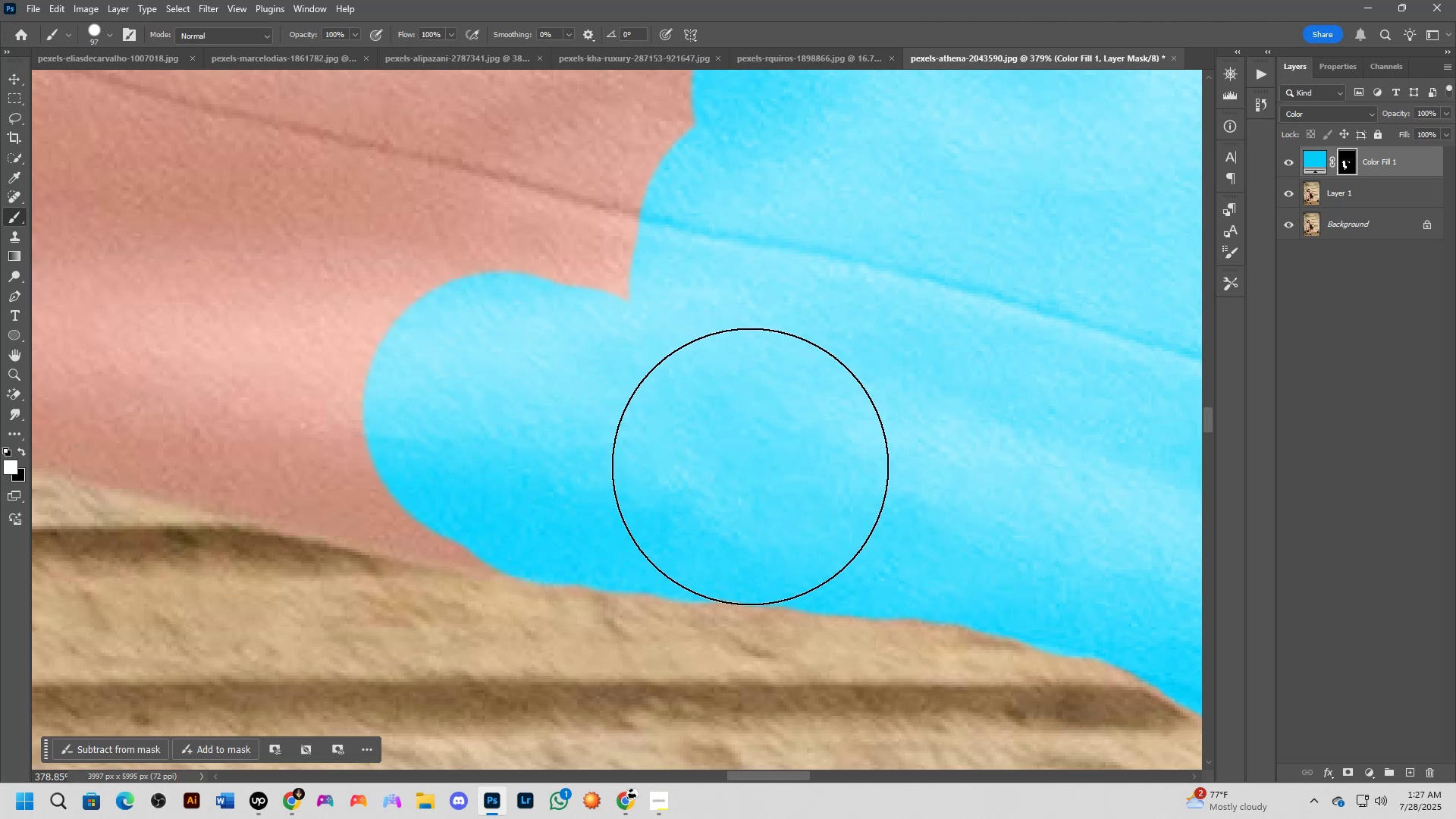 
hold_key(key=Space, duration=0.45)
 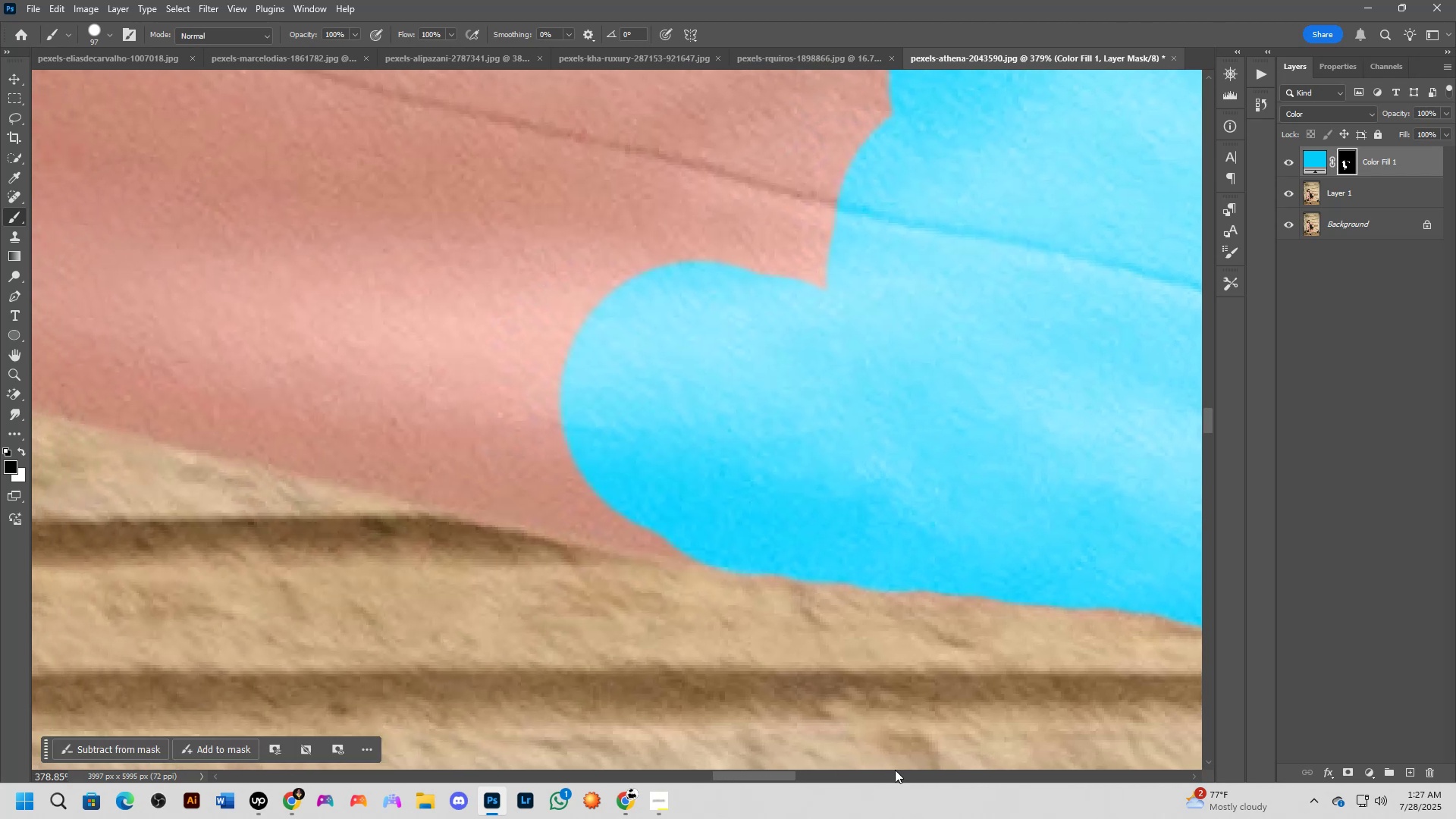 
left_click_drag(start_coordinate=[710, 436], to_coordinate=[828, 428])
 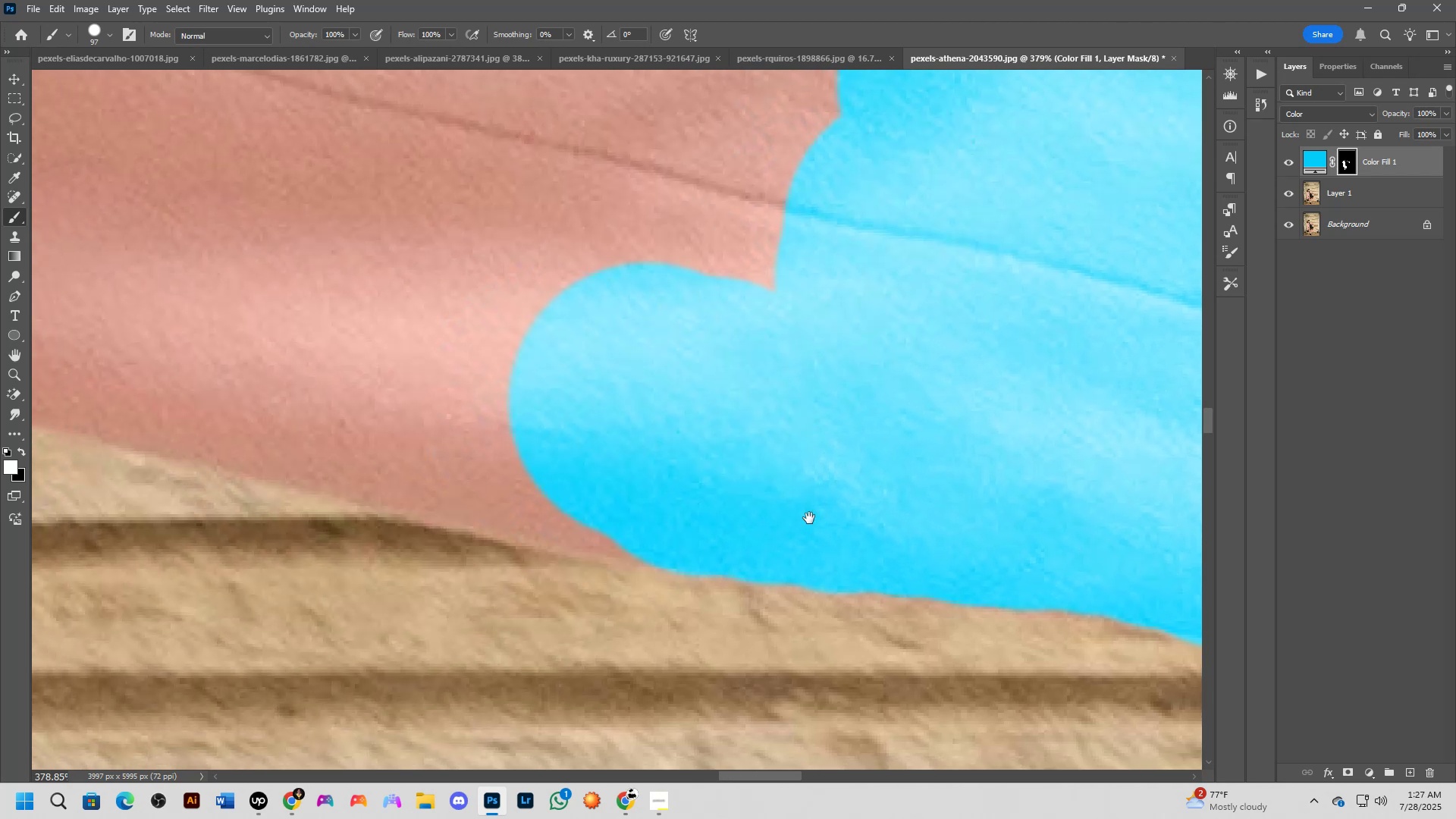 
key(X)
 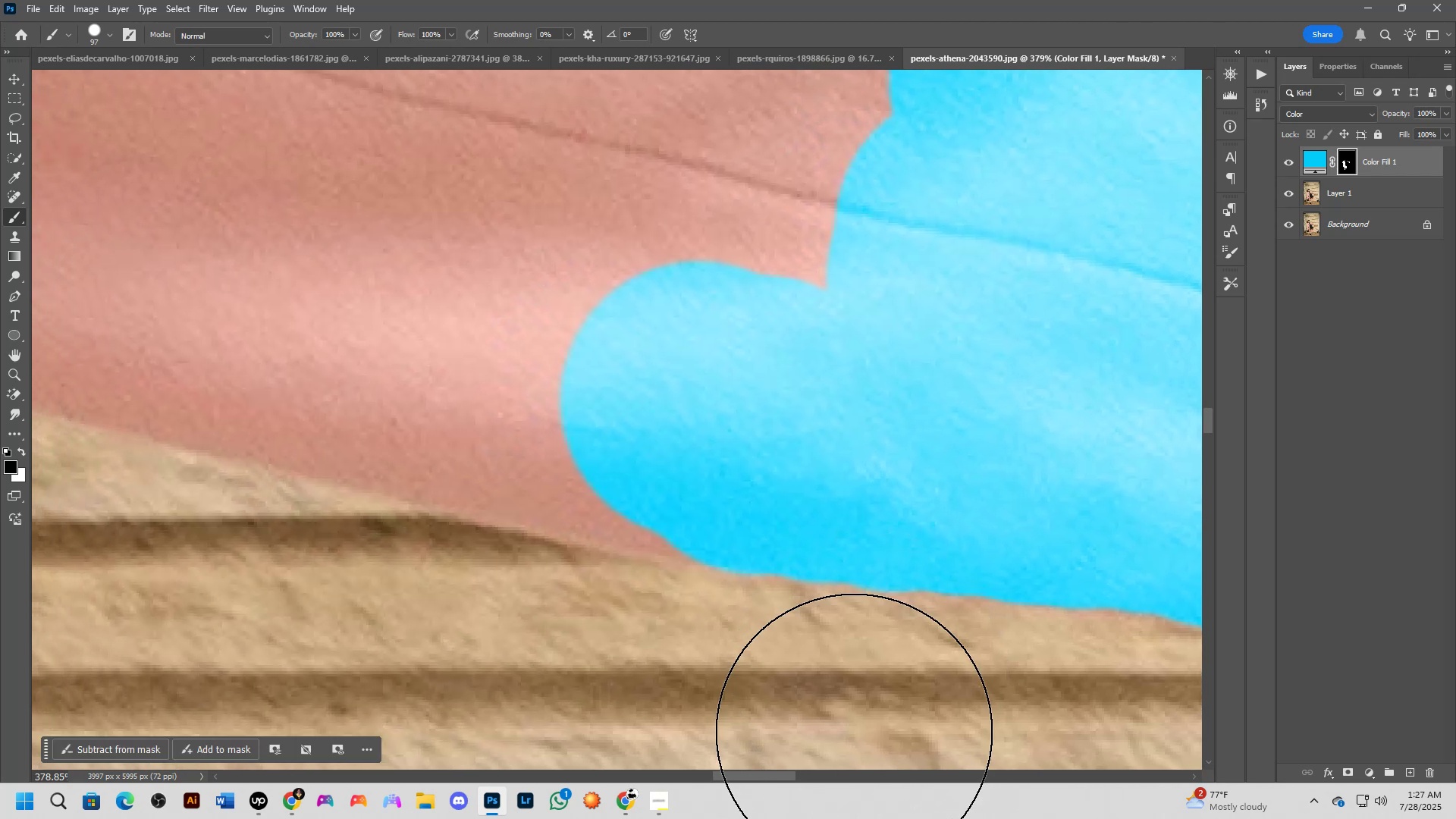 
hold_key(key=Space, duration=0.59)
 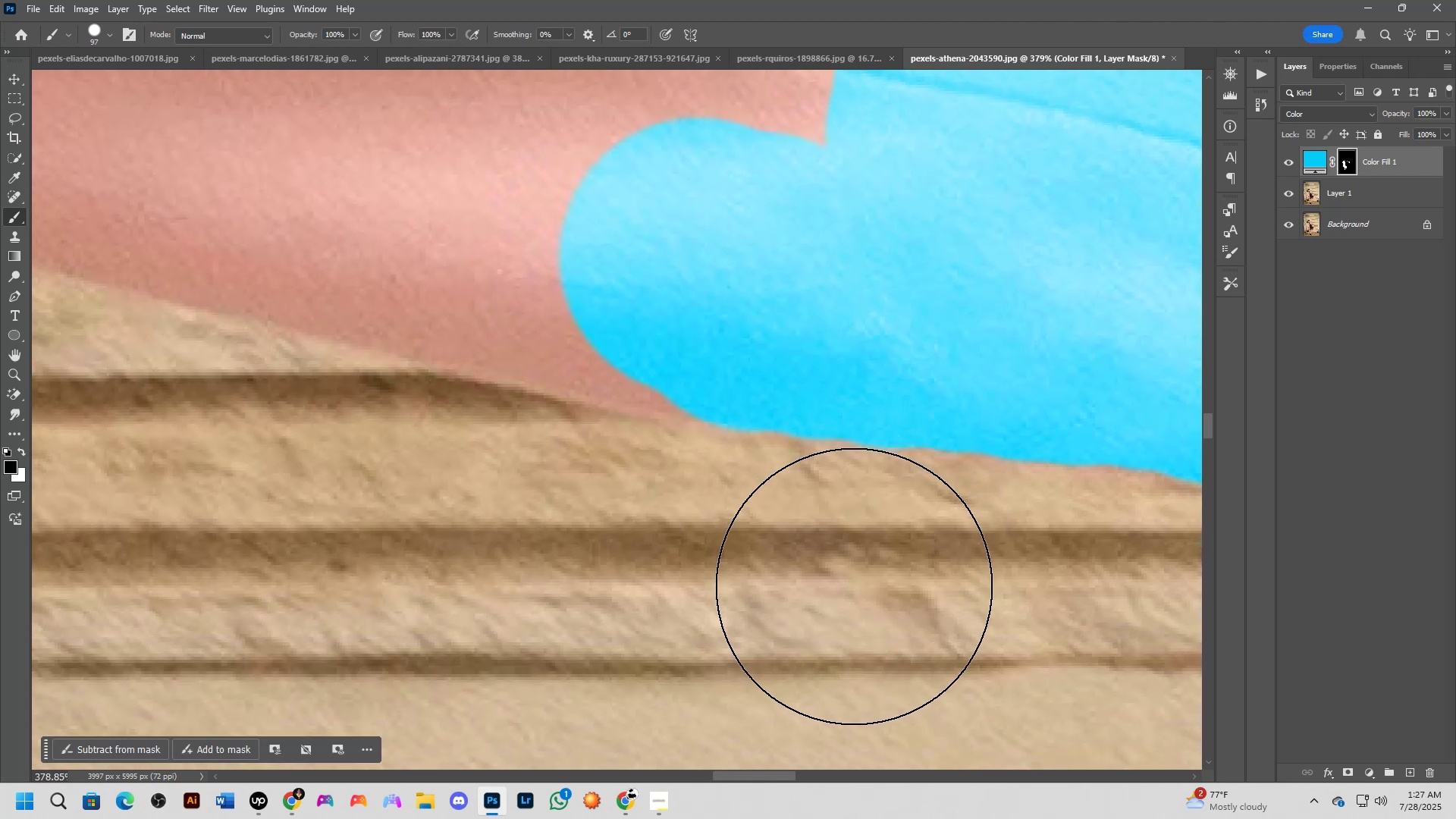 
left_click_drag(start_coordinate=[850, 652], to_coordinate=[849, 509])
 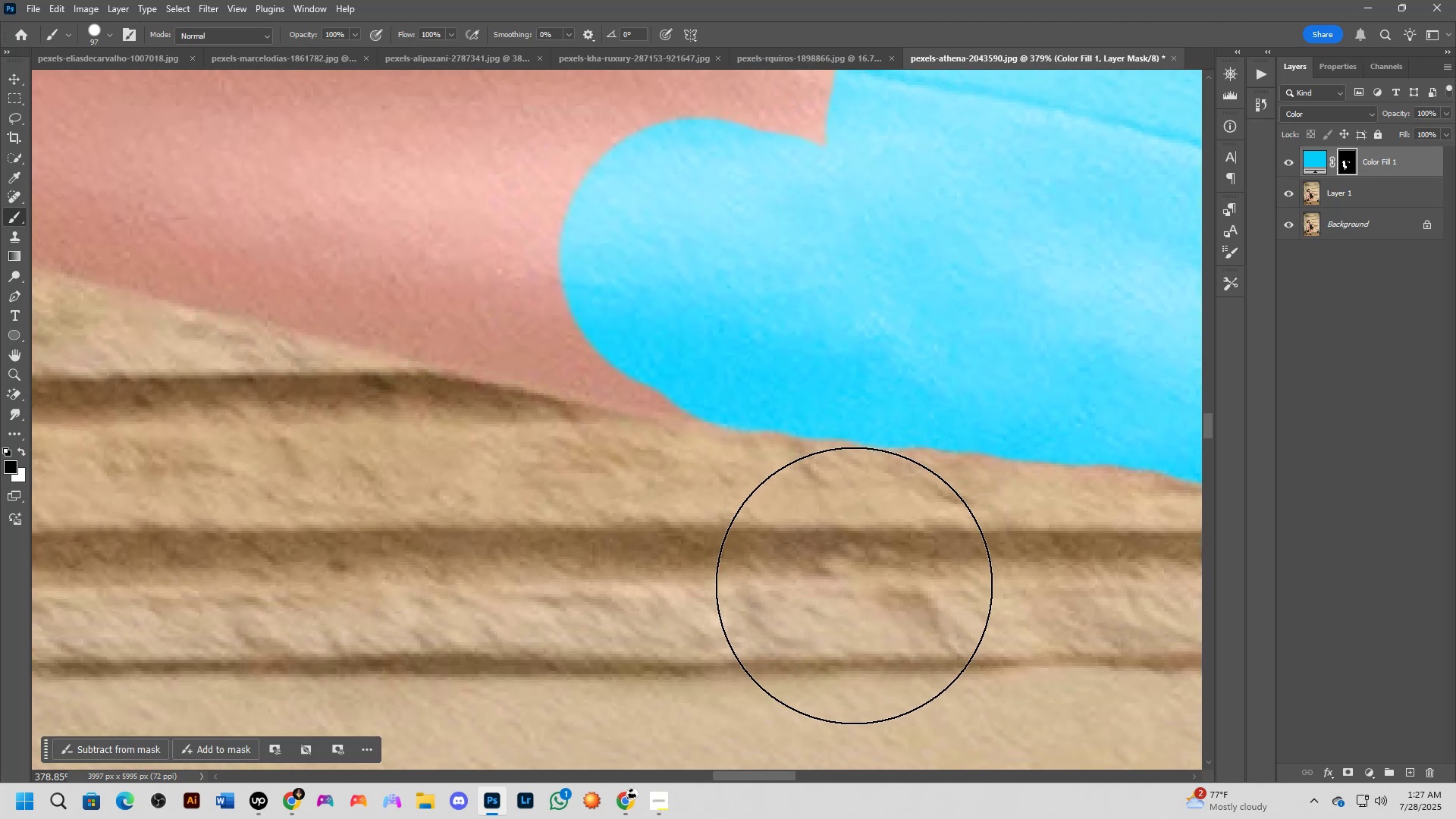 
left_click_drag(start_coordinate=[856, 581], to_coordinate=[841, 584])
 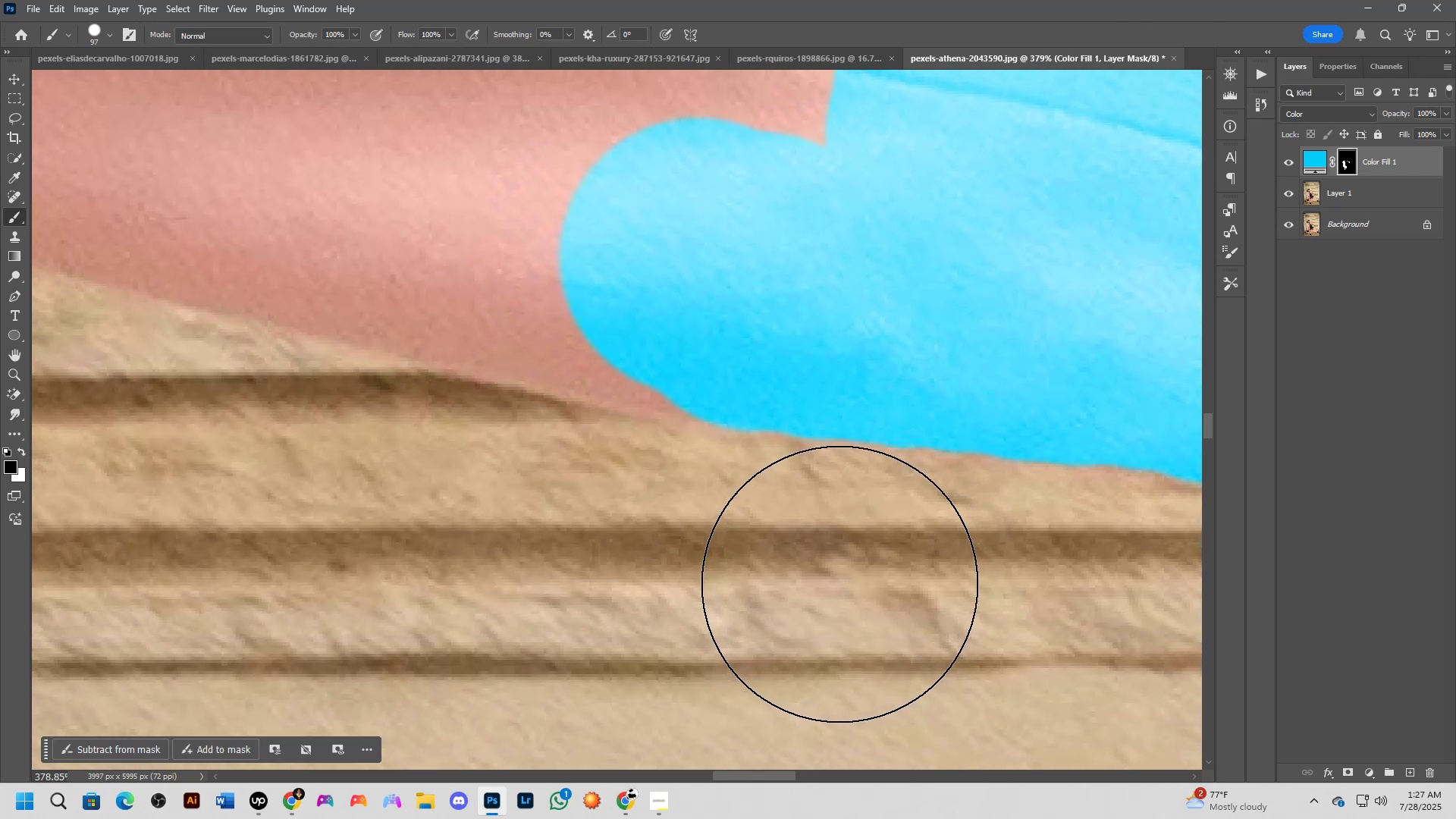 
left_click_drag(start_coordinate=[795, 578], to_coordinate=[785, 577])
 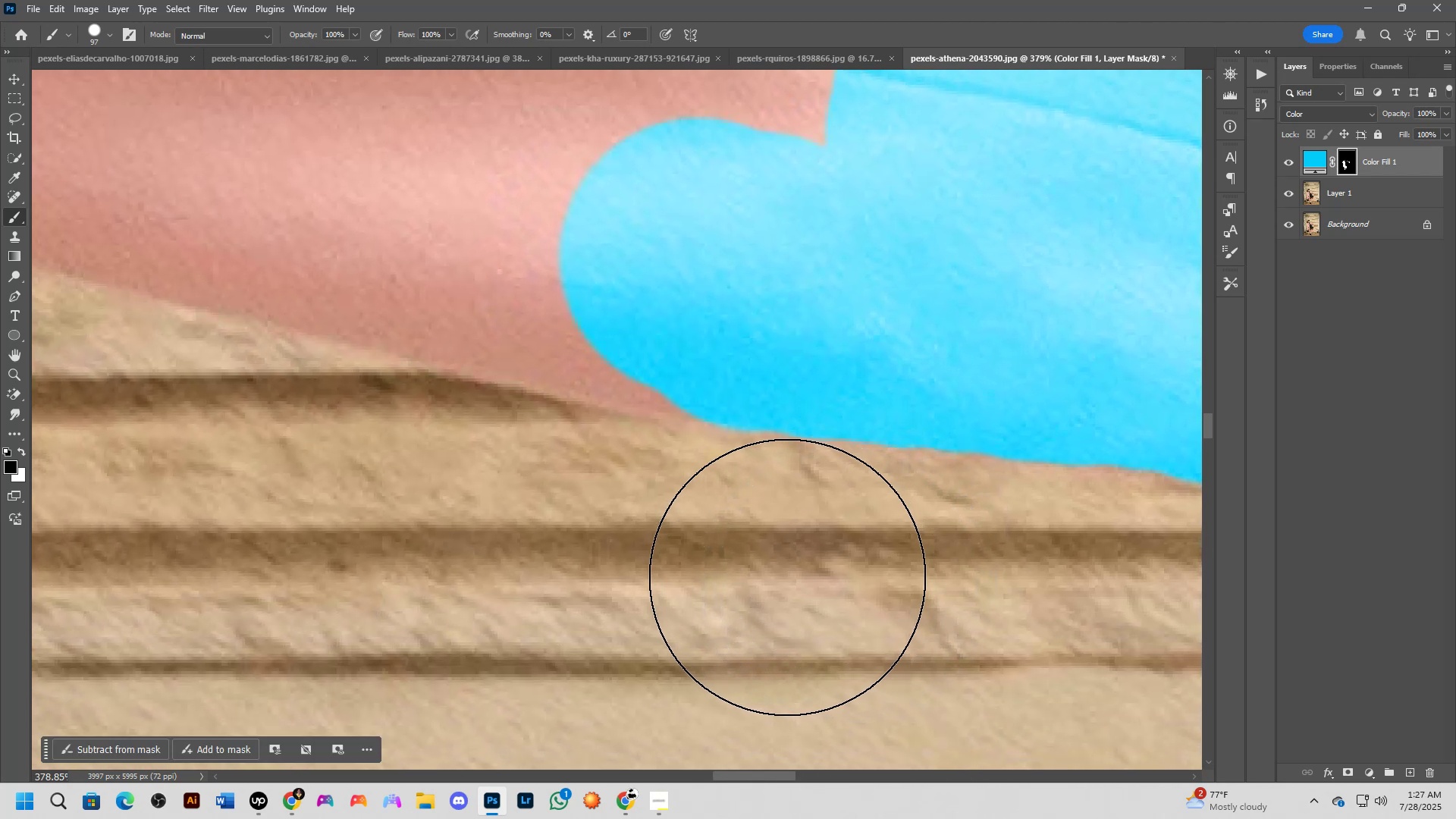 
left_click_drag(start_coordinate=[780, 577], to_coordinate=[757, 572])
 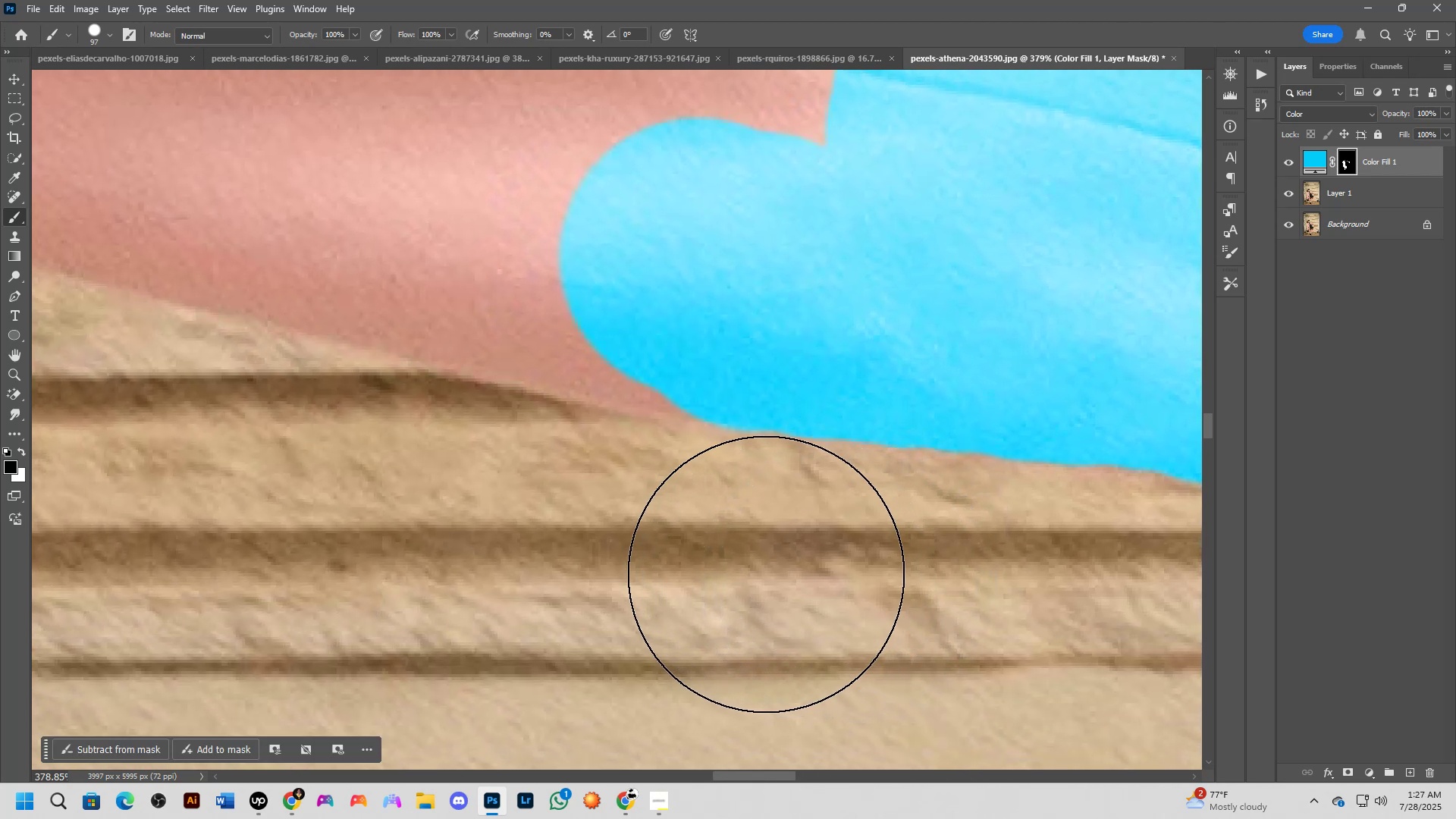 
left_click_drag(start_coordinate=[739, 564], to_coordinate=[733, 564])
 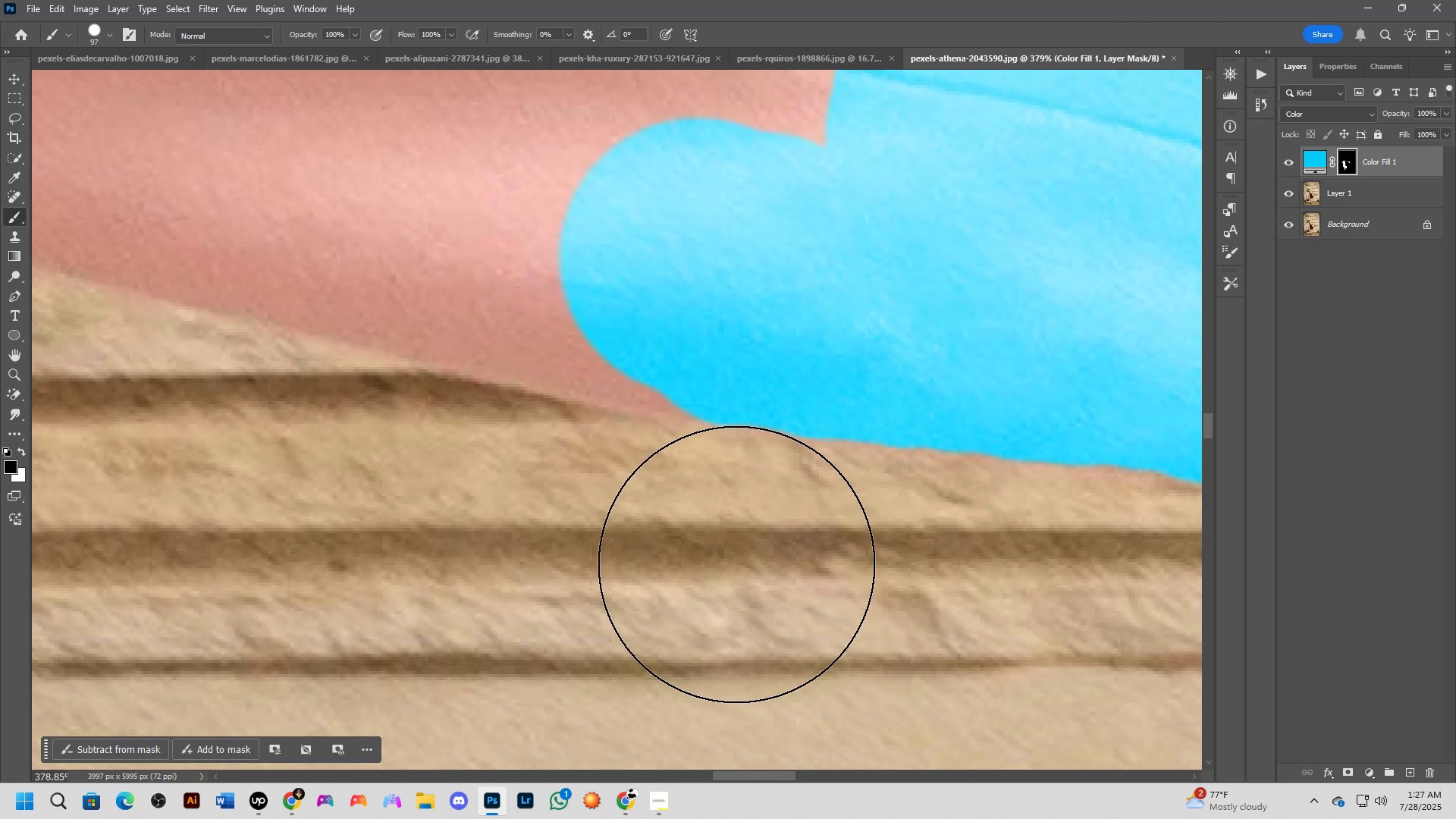 
left_click_drag(start_coordinate=[725, 566], to_coordinate=[719, 567])
 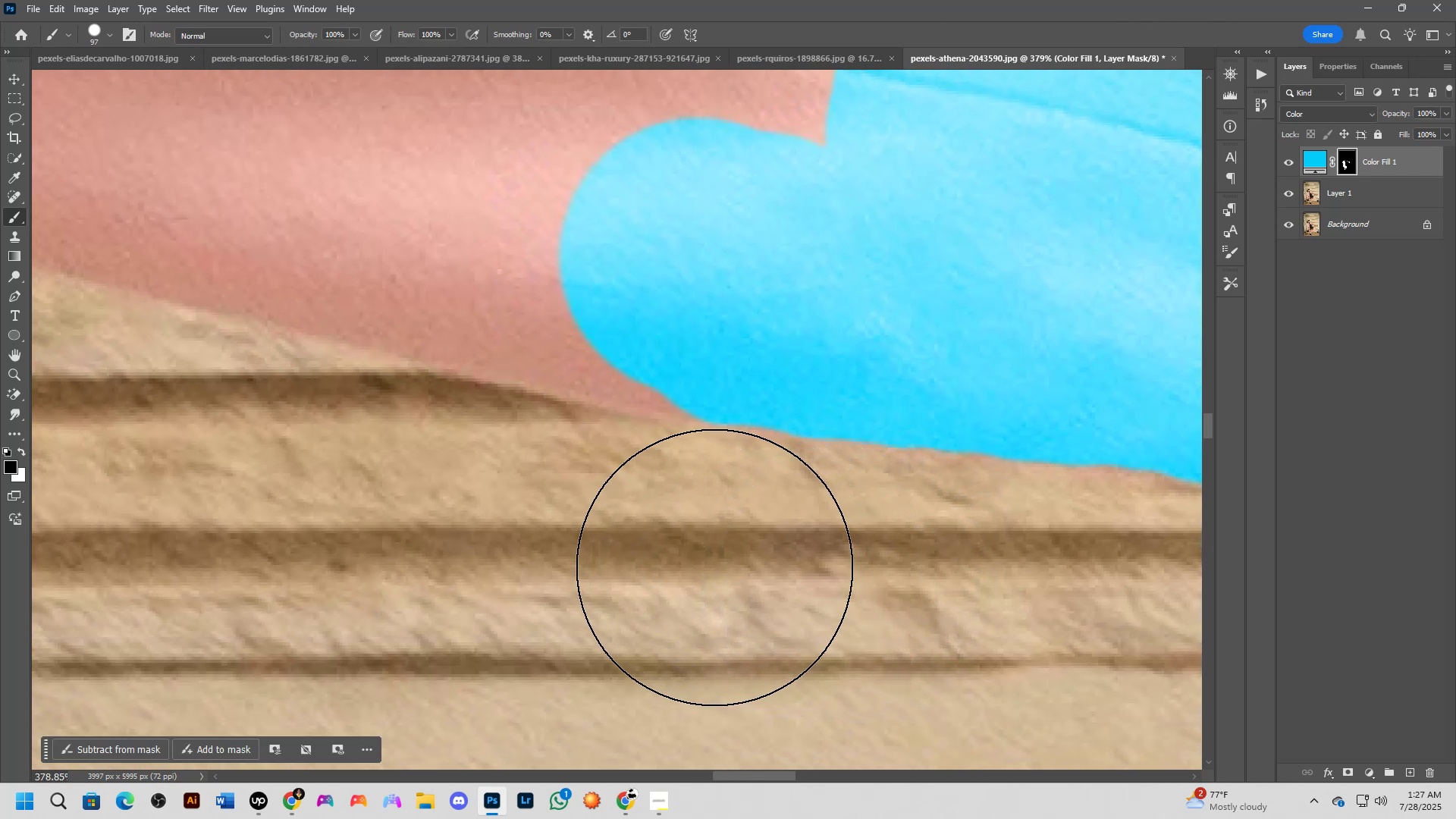 
hold_key(key=Space, duration=0.45)
 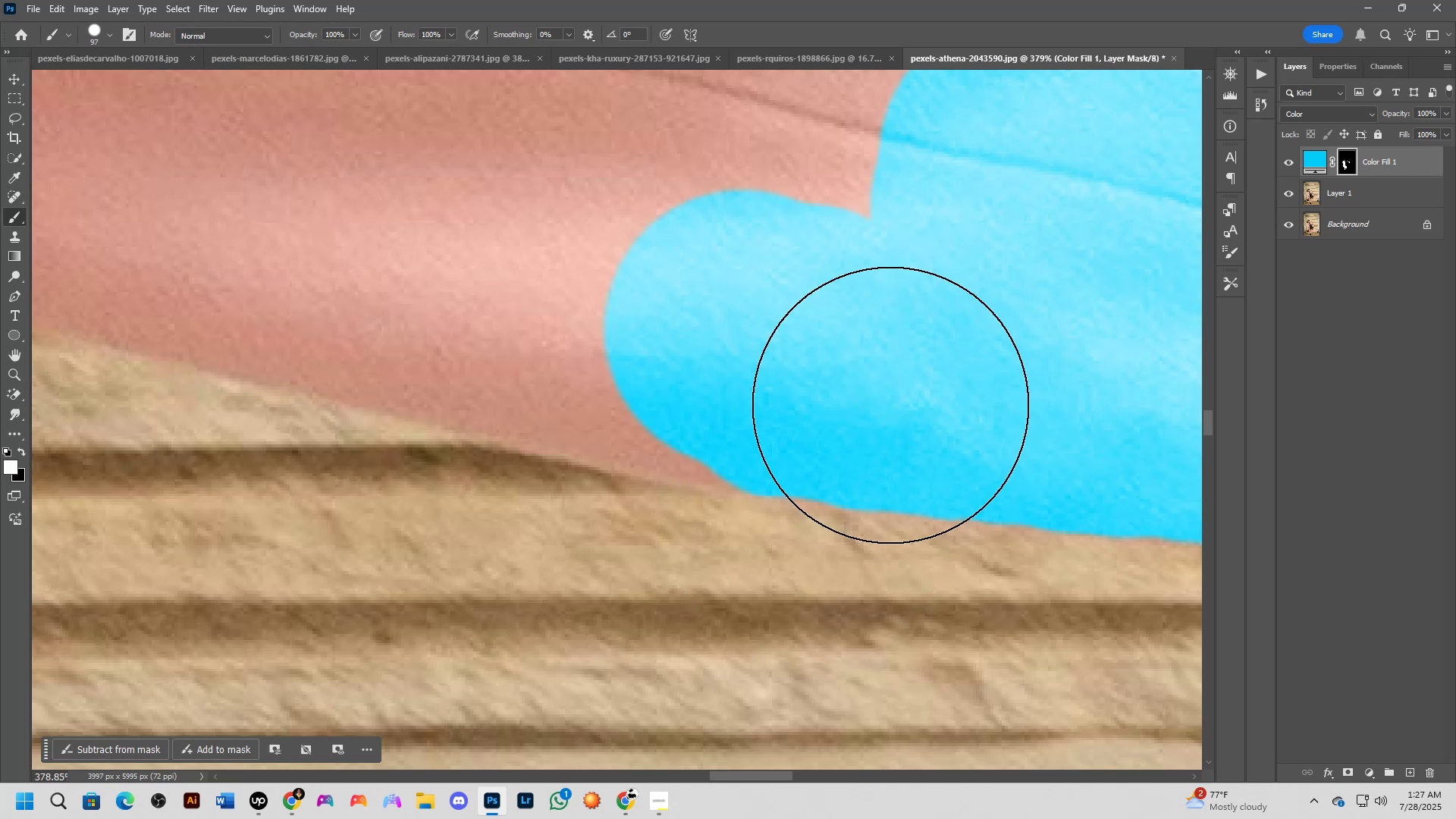 
left_click_drag(start_coordinate=[708, 548], to_coordinate=[753, 620])
 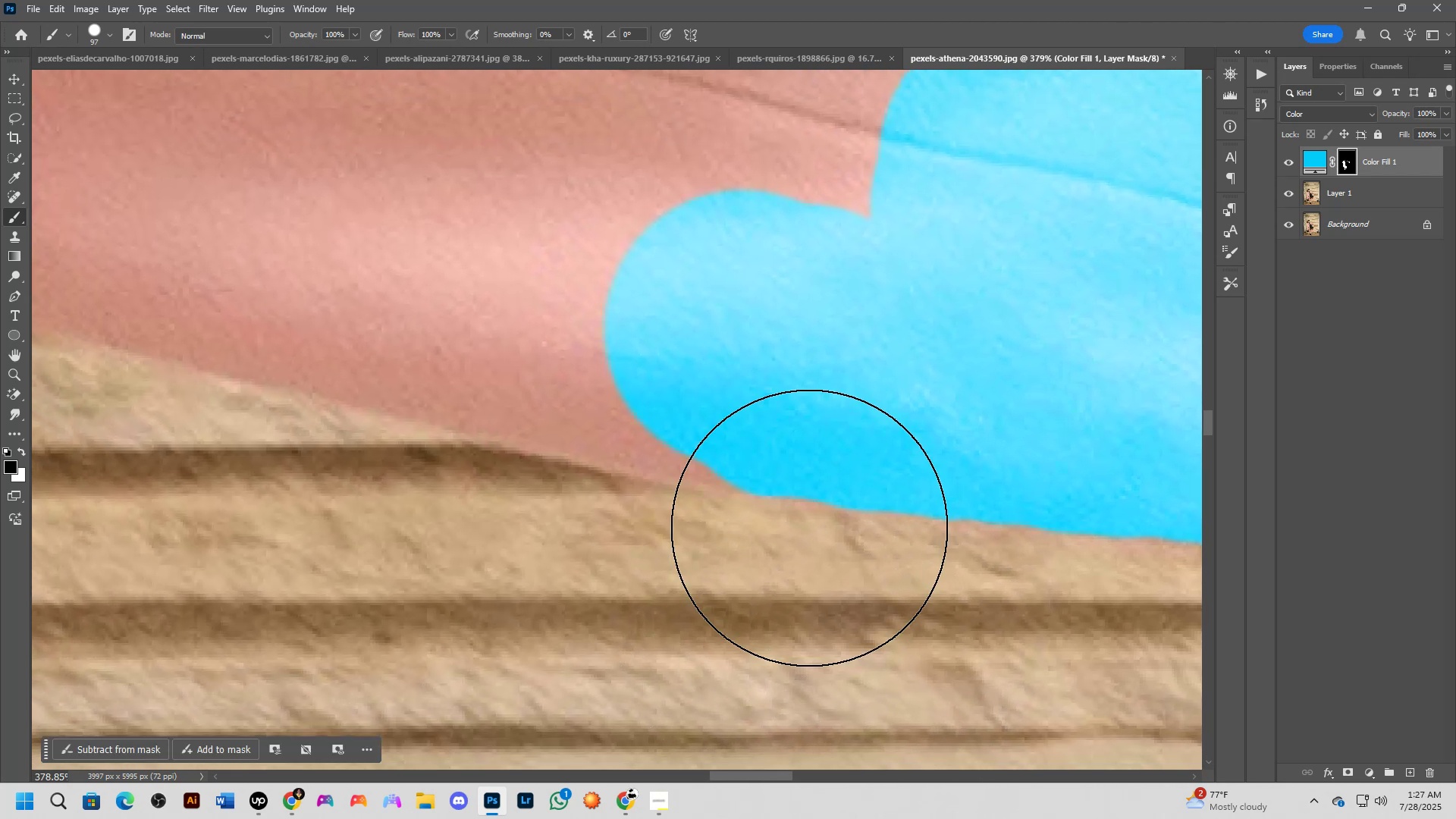 
key(X)
 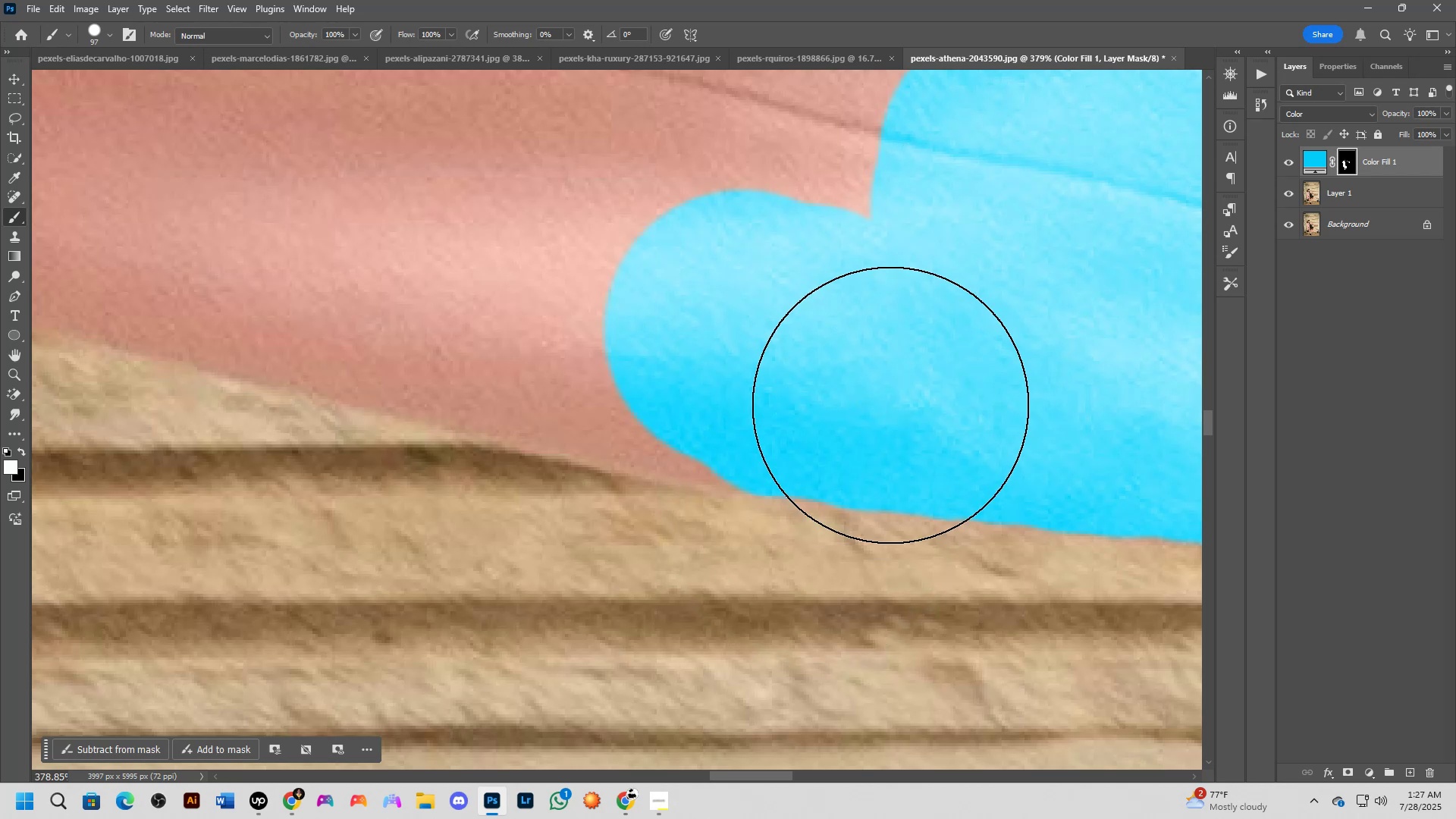 
hold_key(key=Space, duration=0.48)
 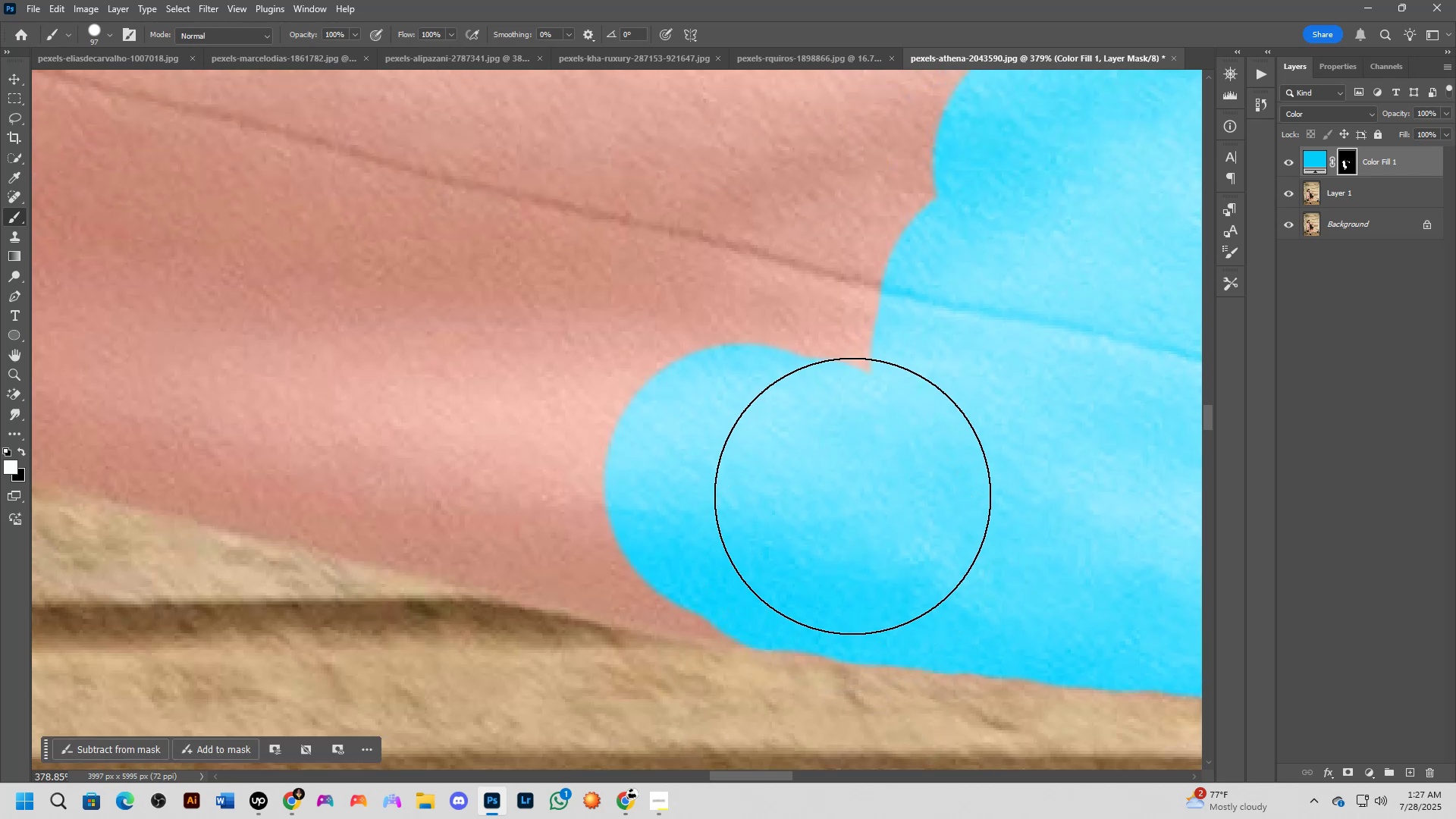 
left_click_drag(start_coordinate=[851, 401], to_coordinate=[851, 555])
 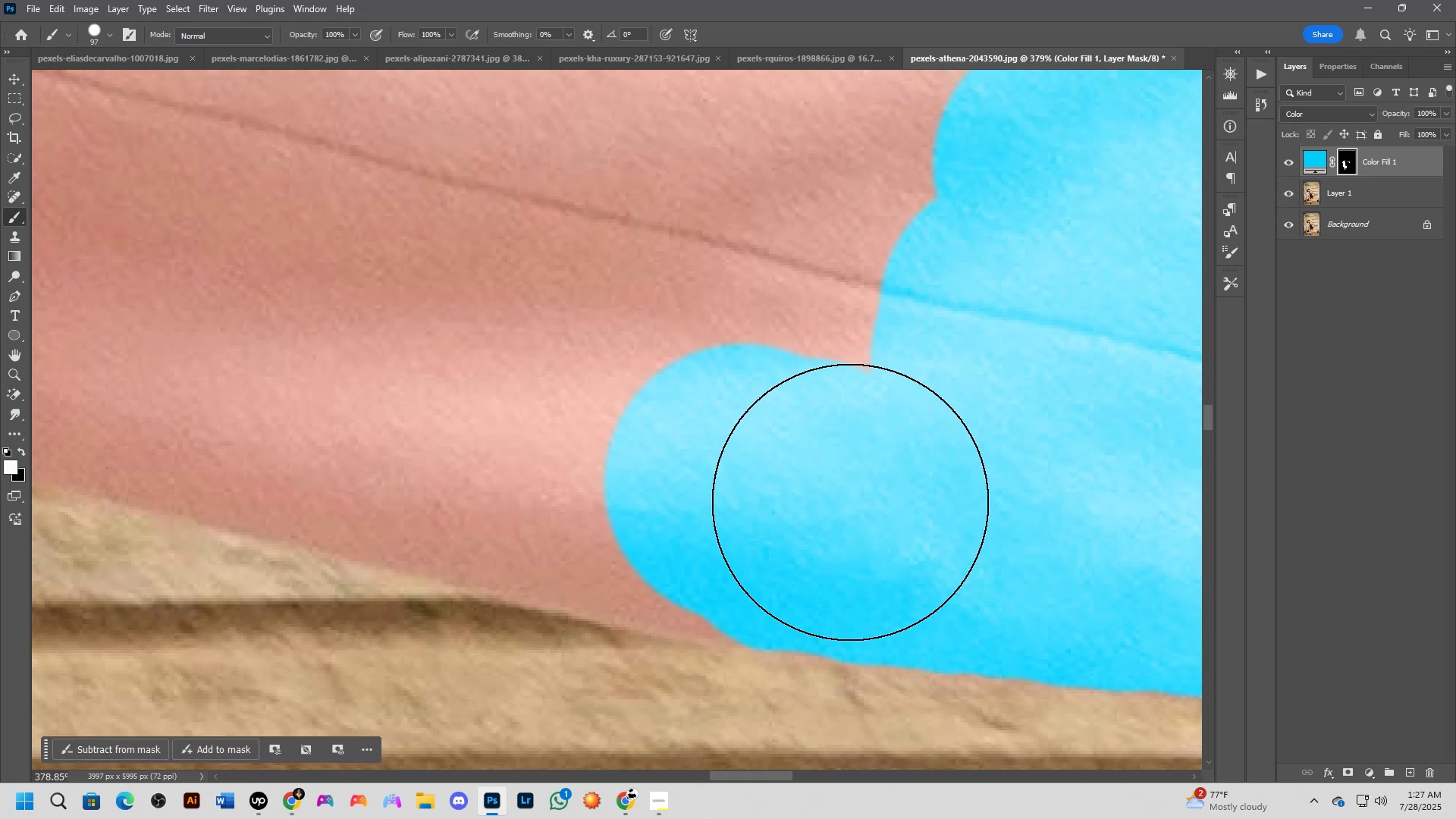 
left_click_drag(start_coordinate=[825, 499], to_coordinate=[601, 469])
 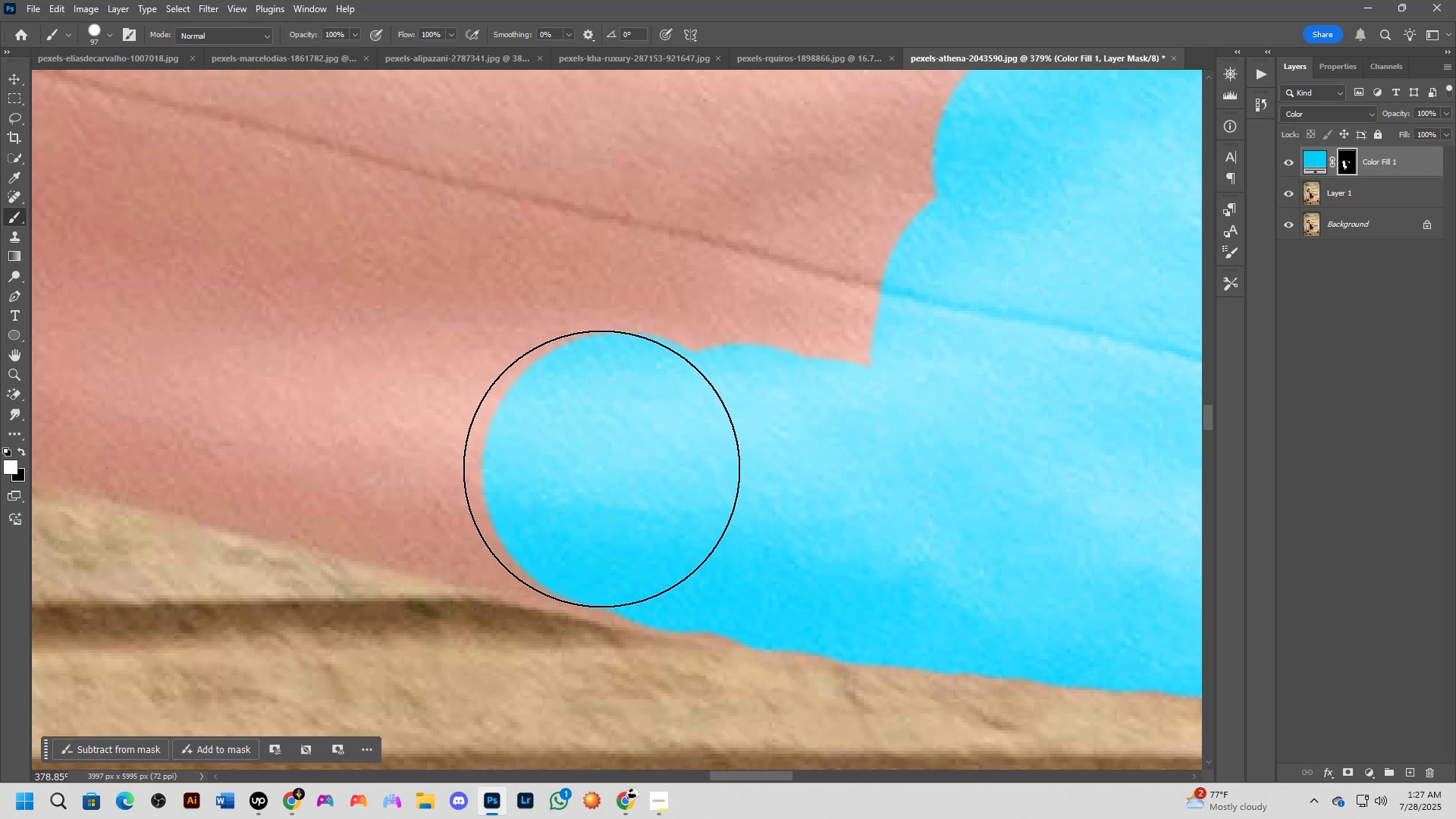 
hold_key(key=AltLeft, duration=1.54)
 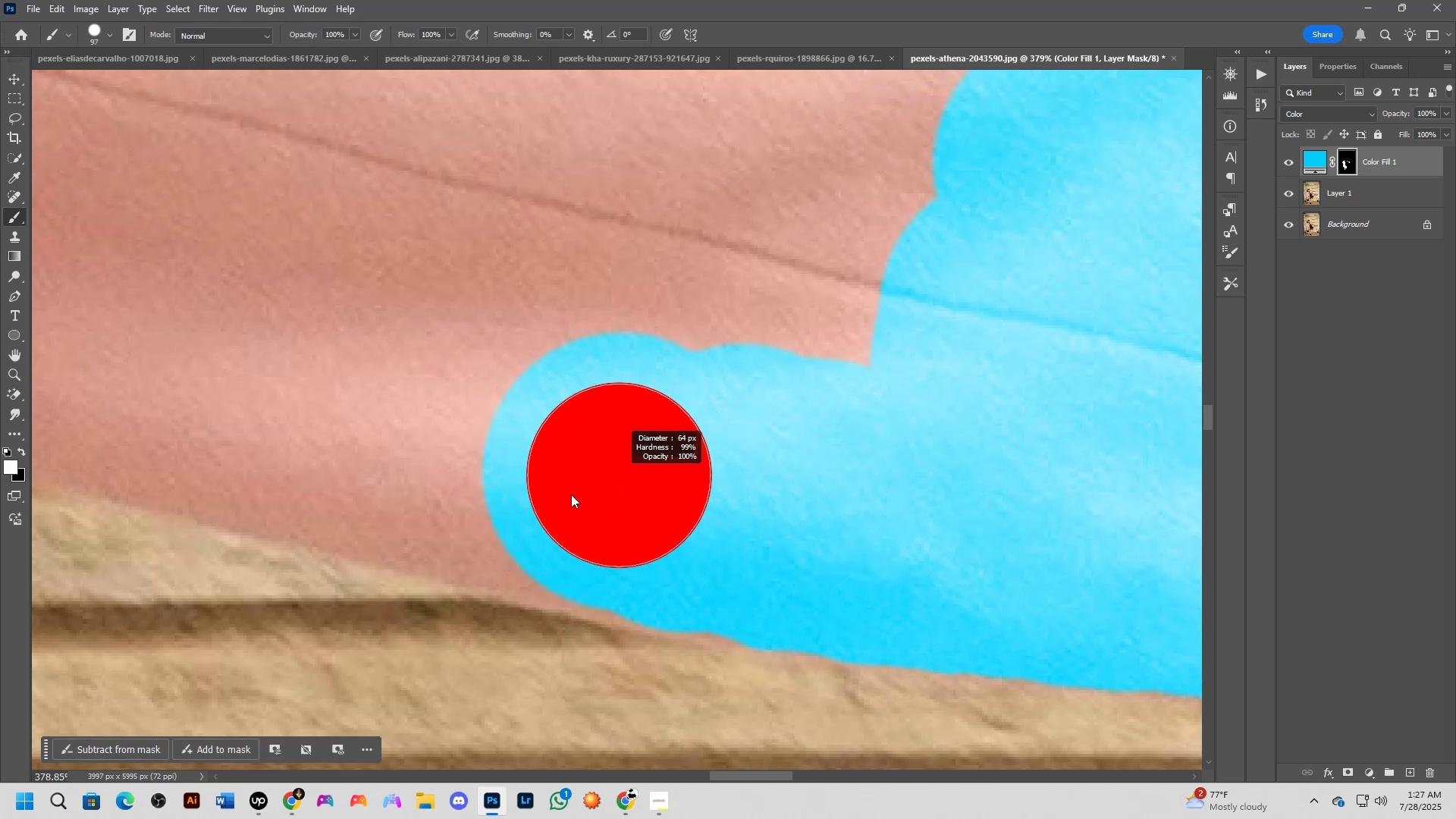 
key(Alt+AltLeft)
 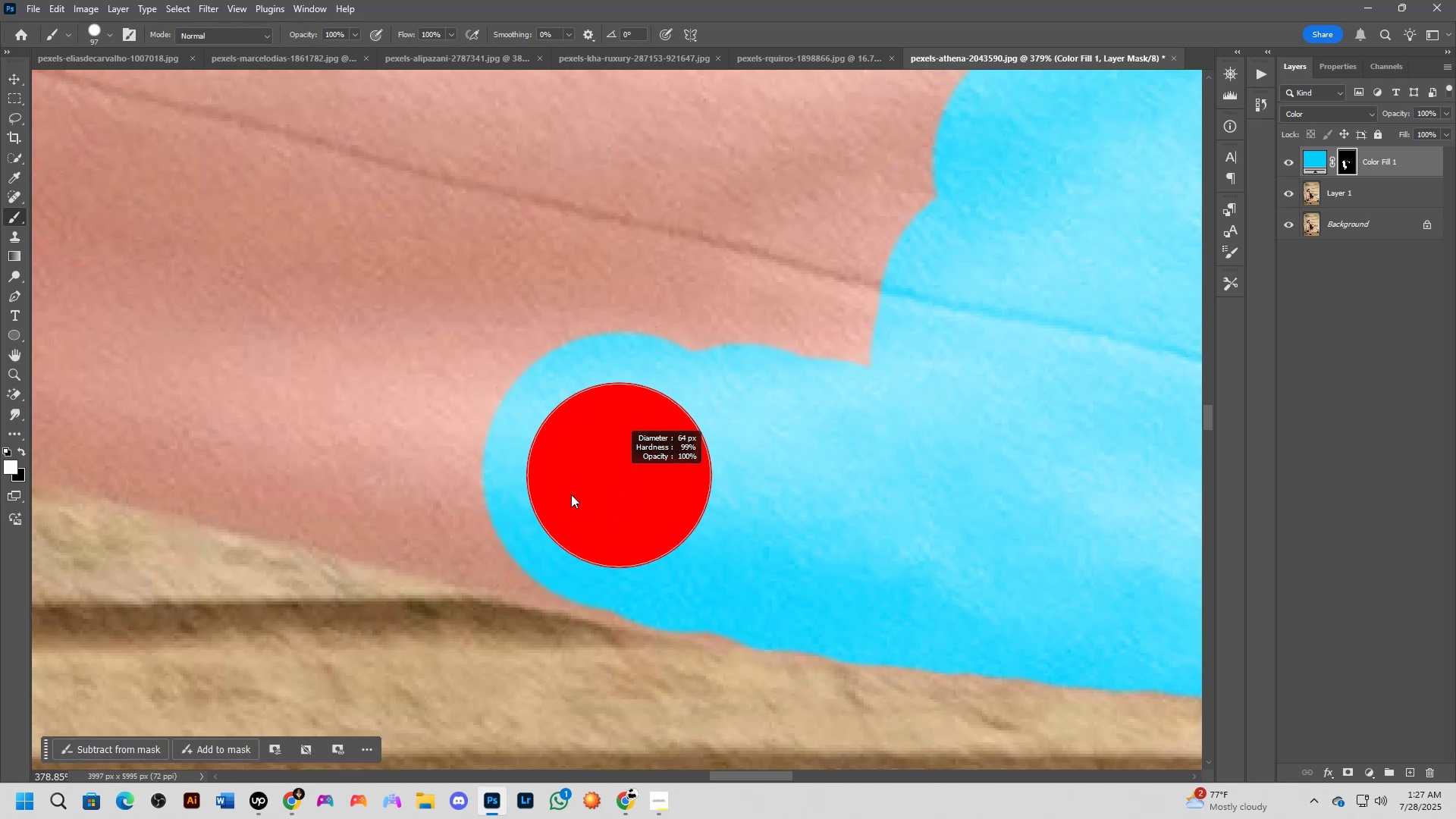 
key(Alt+AltLeft)
 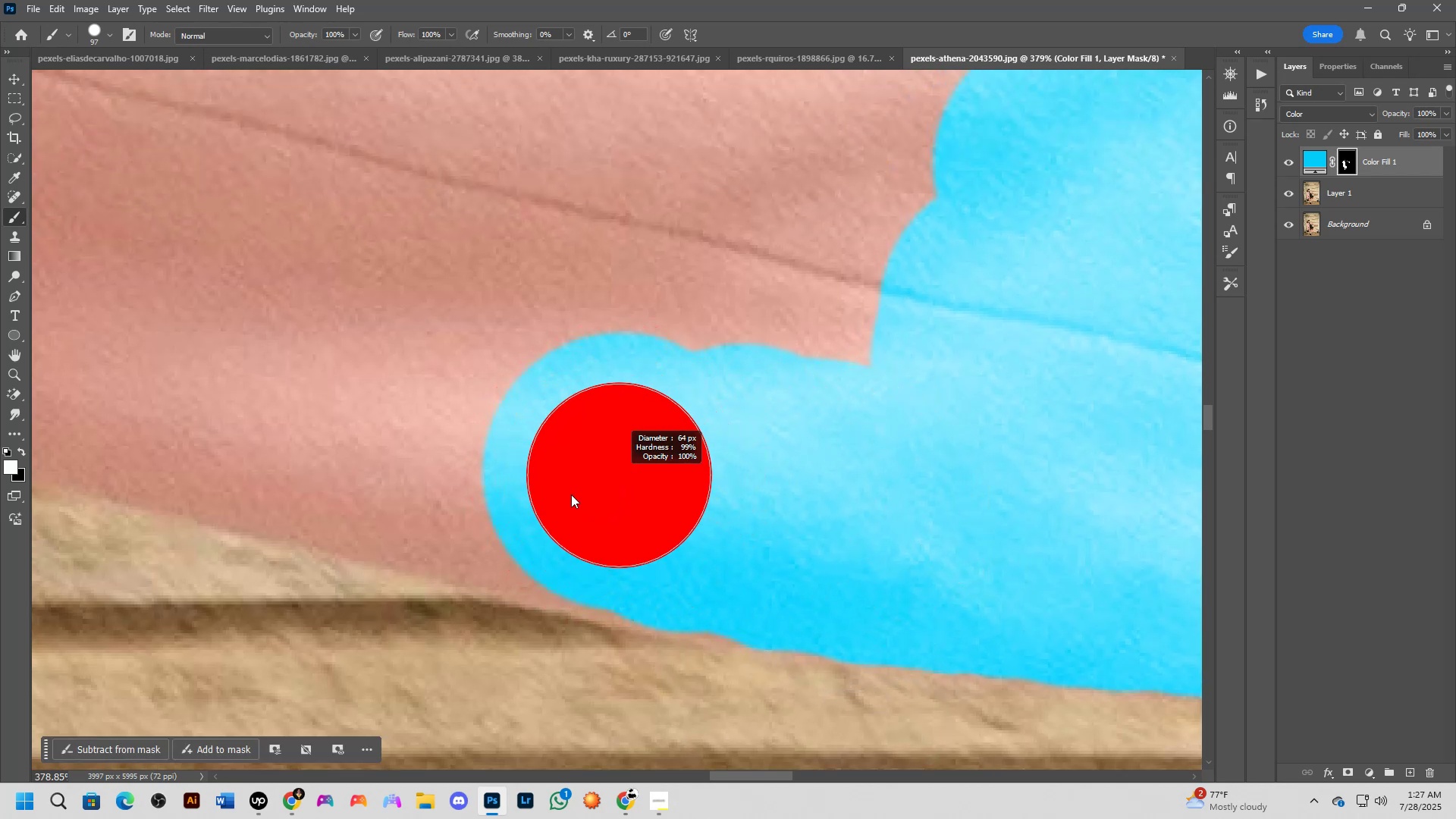 
key(Alt+AltLeft)
 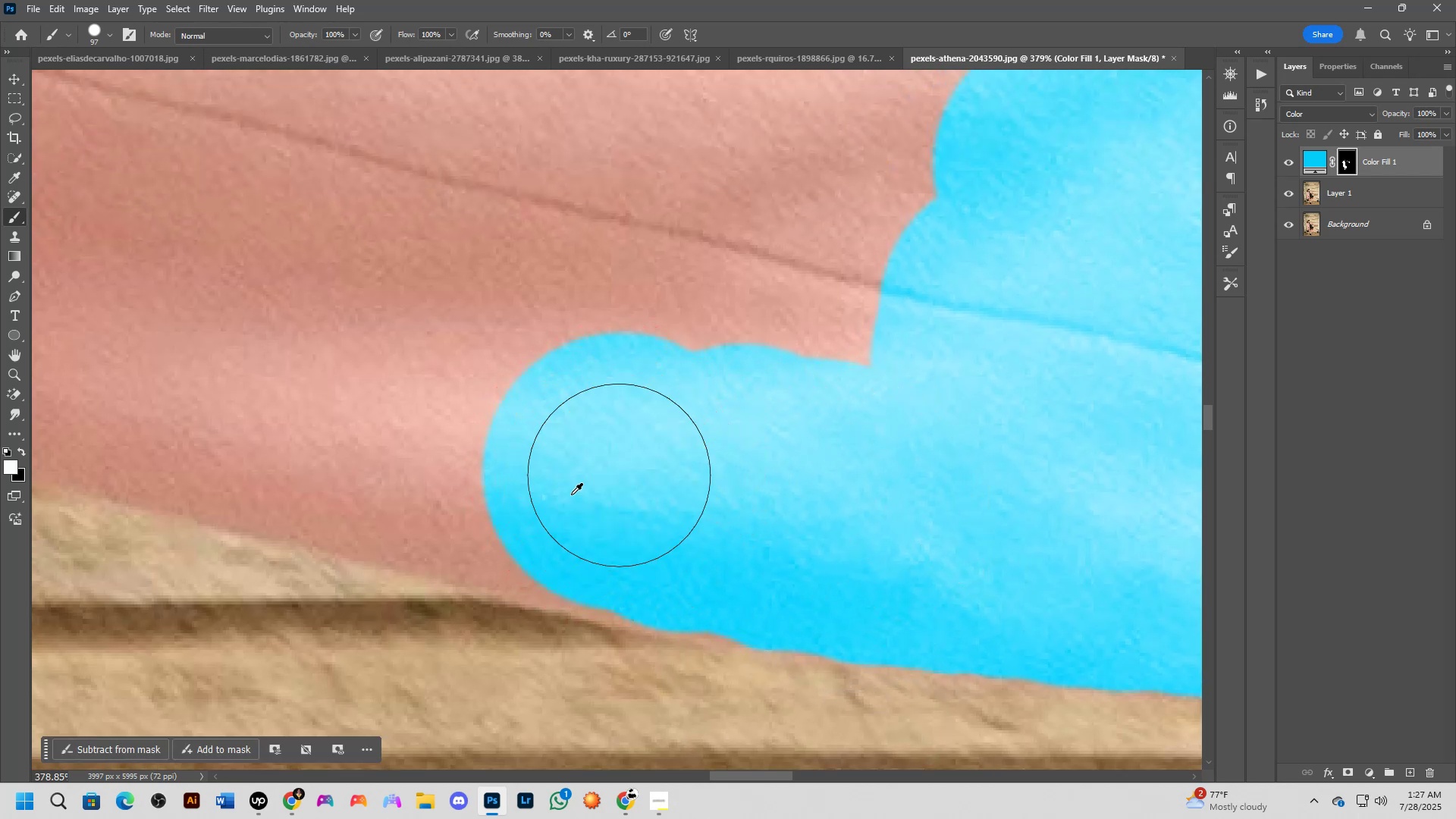 
key(Alt+AltLeft)
 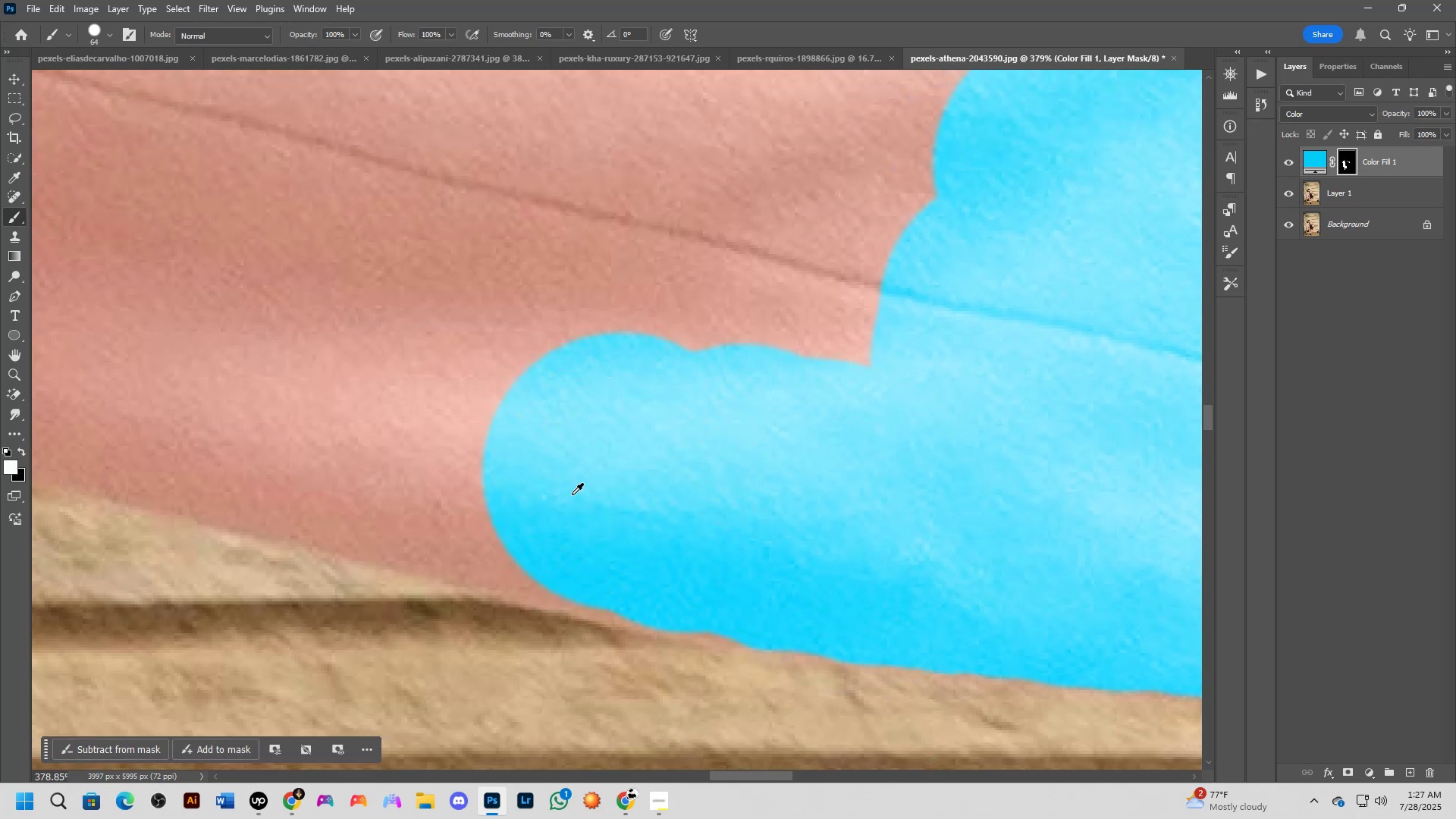 
key(Alt+AltLeft)
 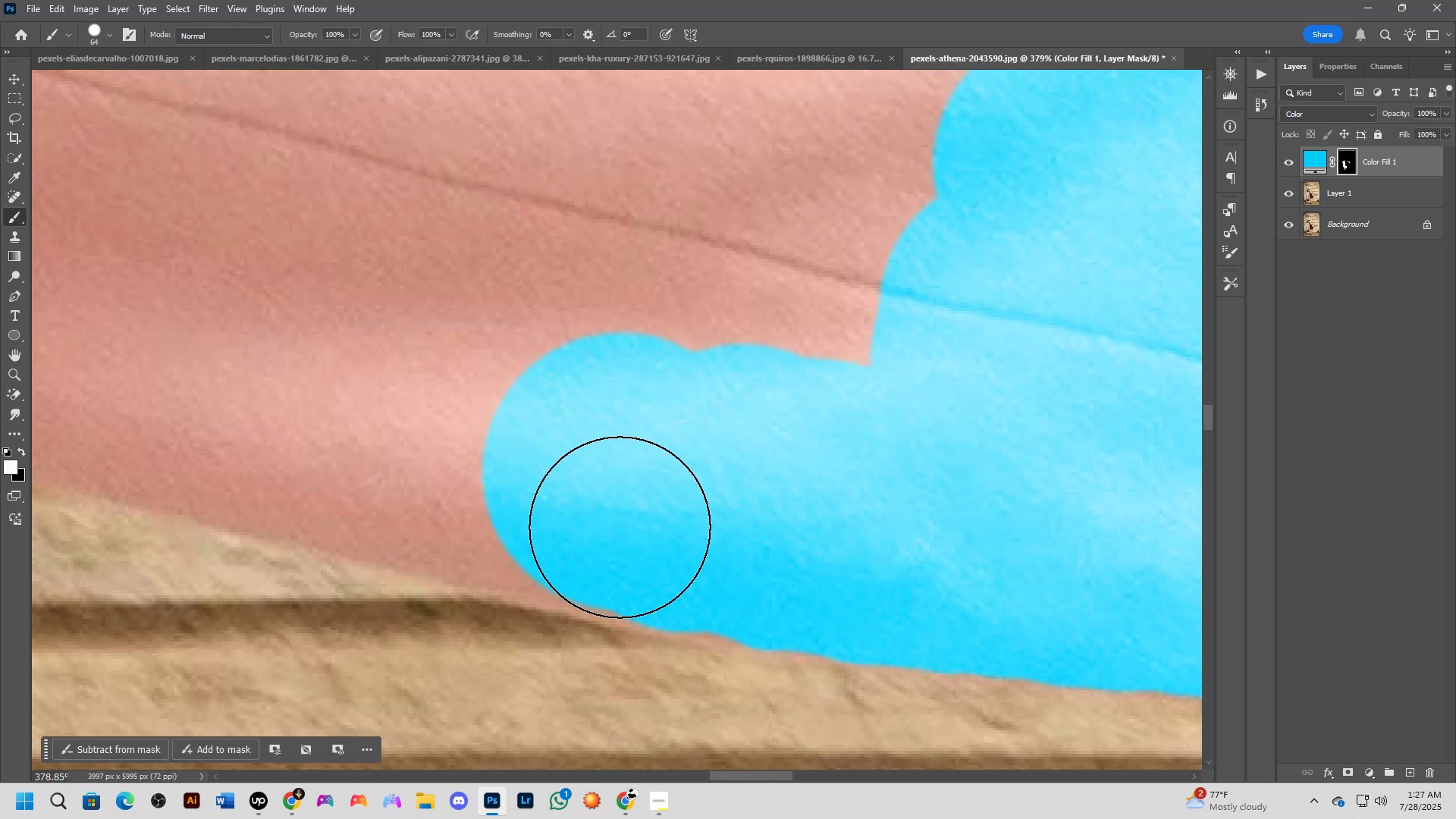 
left_click_drag(start_coordinate=[618, 524], to_coordinate=[679, 548])
 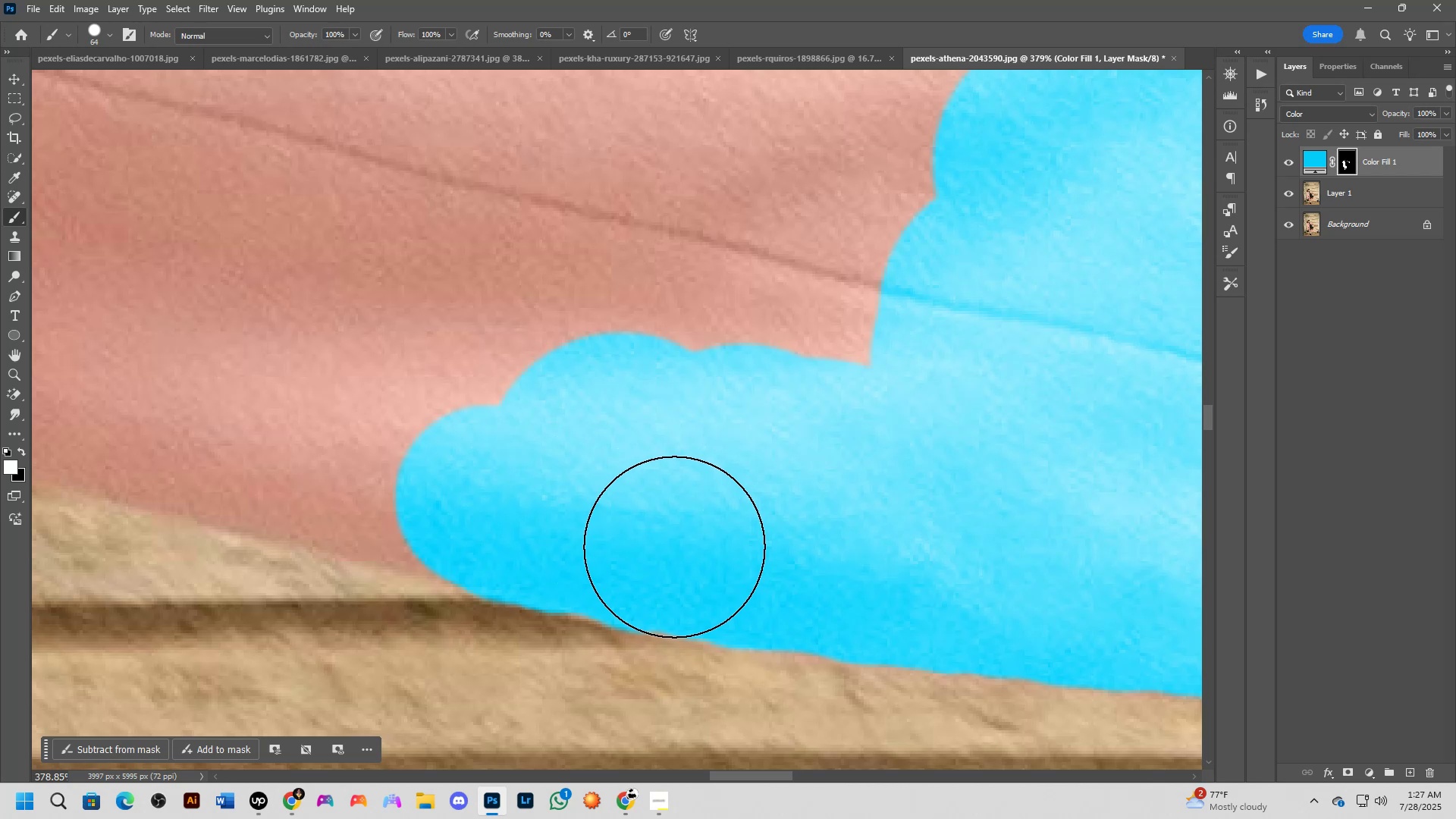 
hold_key(key=Space, duration=0.63)
 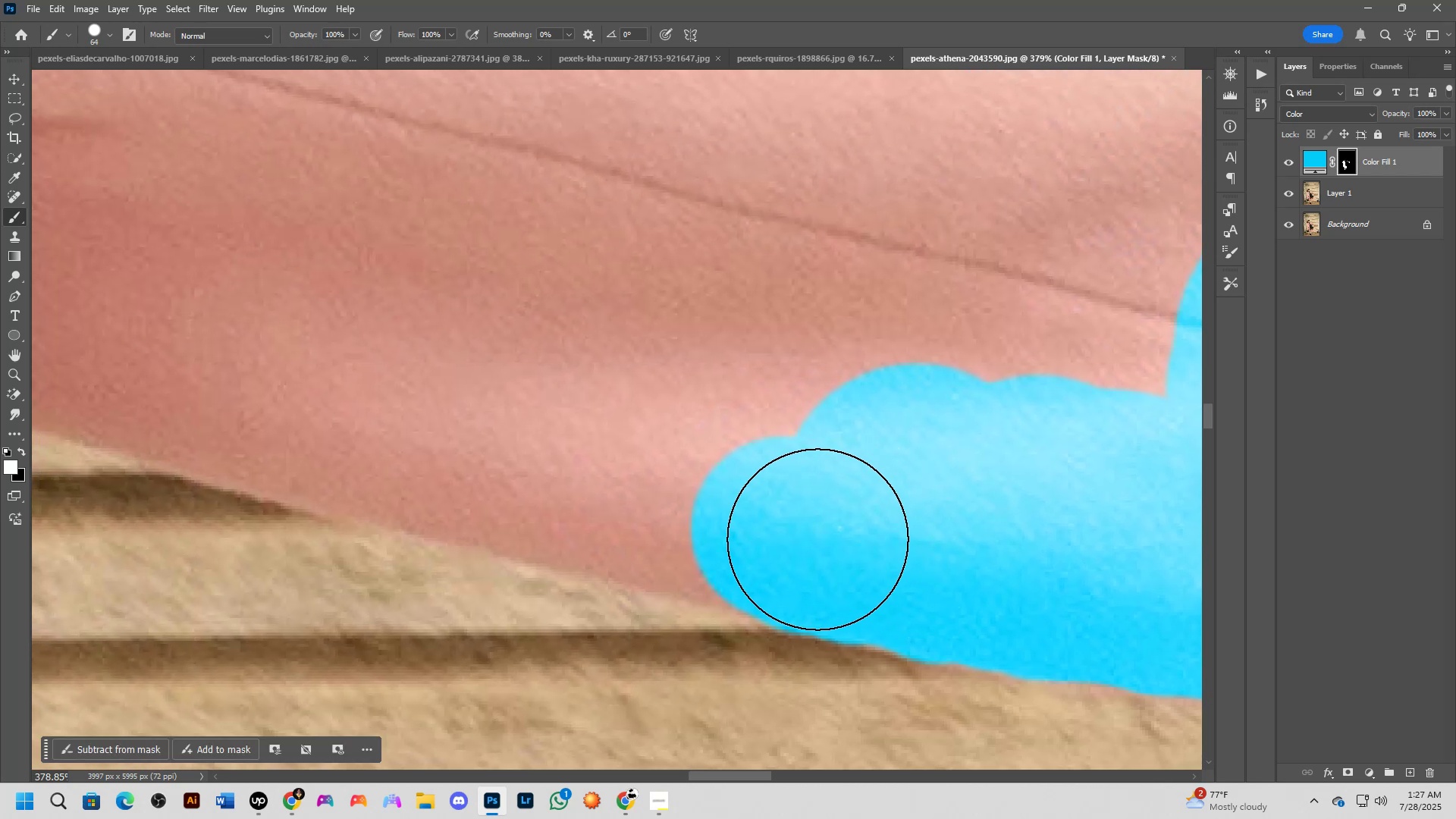 
left_click_drag(start_coordinate=[641, 518], to_coordinate=[937, 549])
 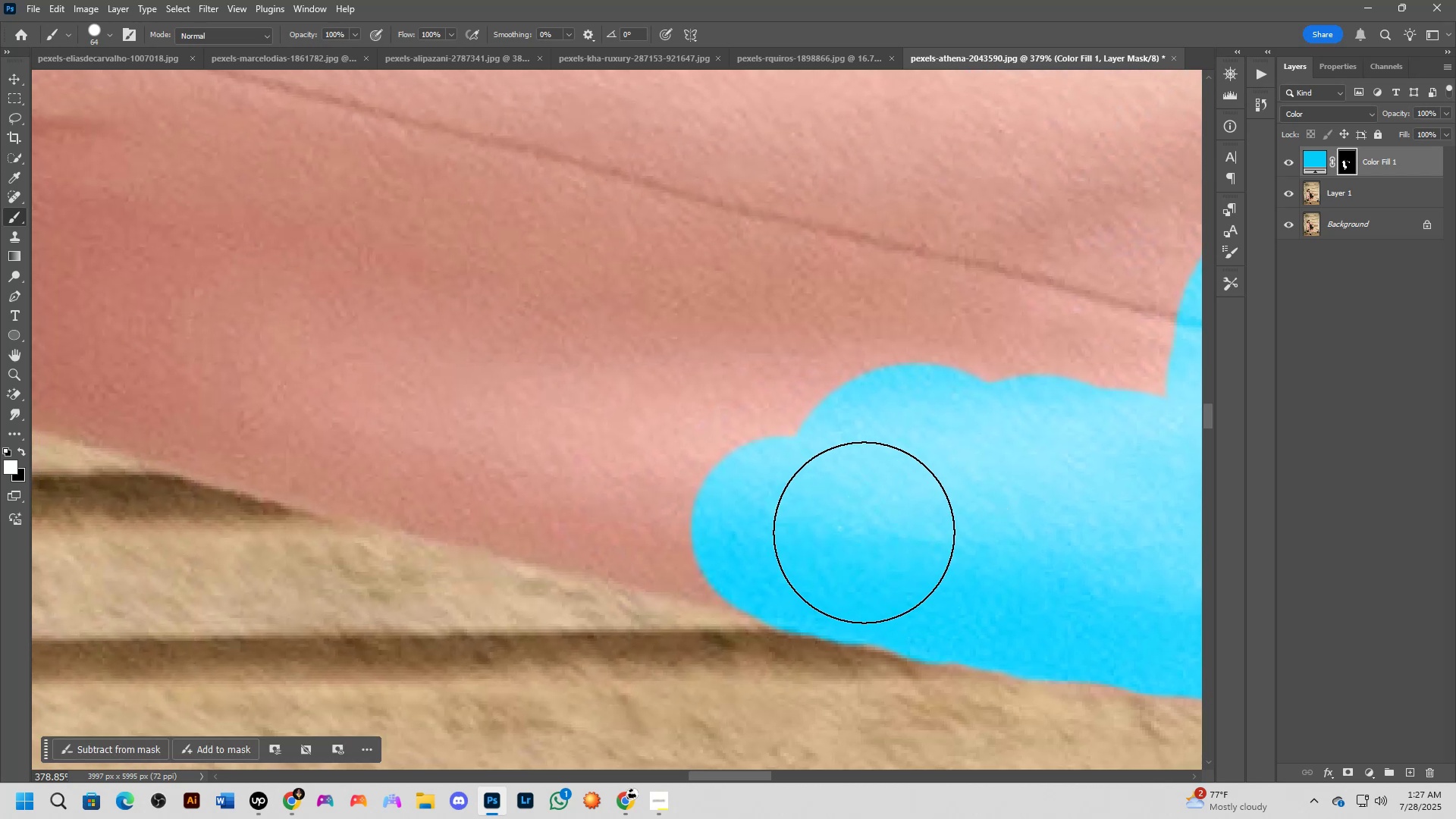 
left_click_drag(start_coordinate=[806, 538], to_coordinate=[578, 472])
 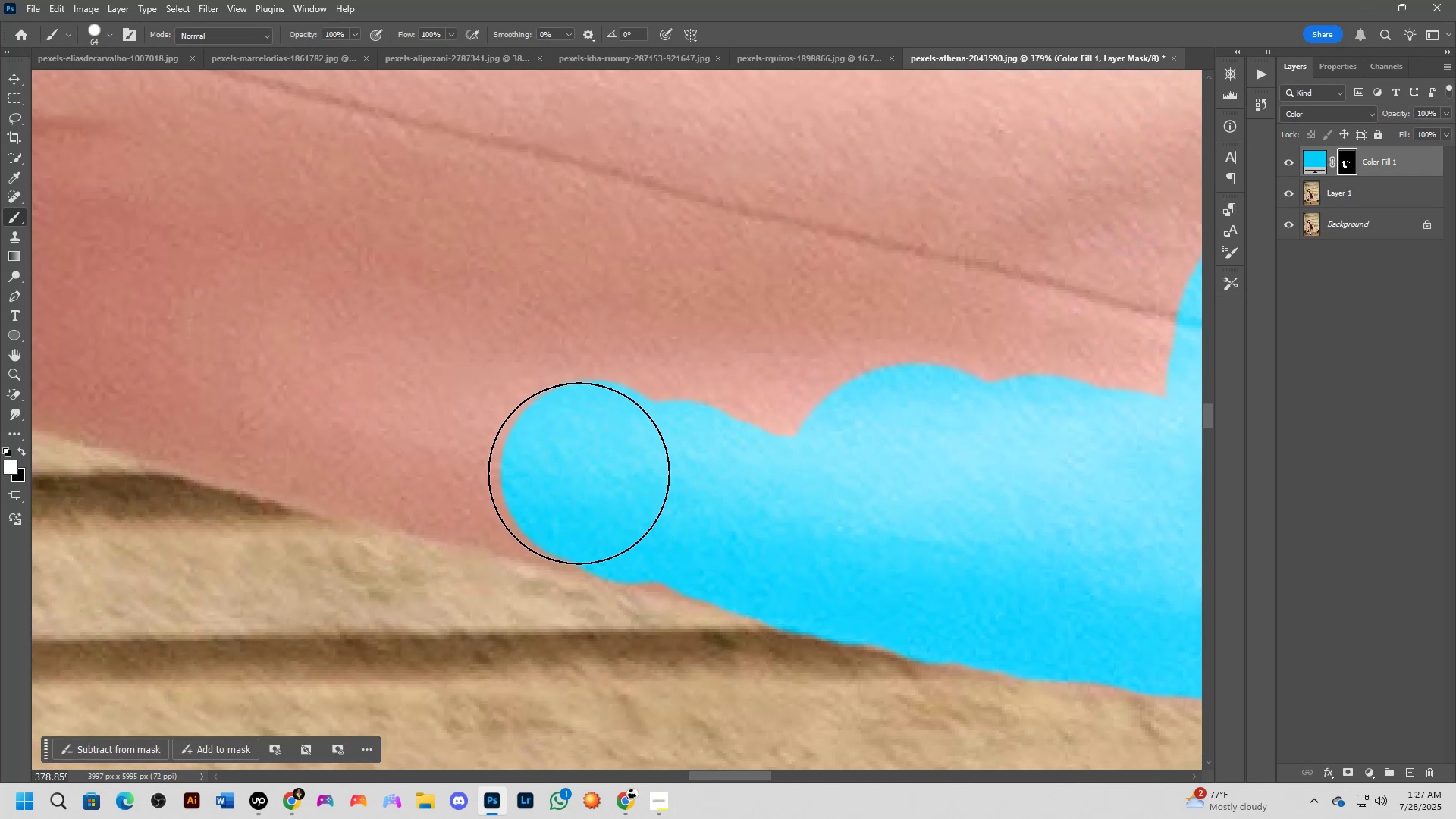 
hold_key(key=Space, duration=0.53)
 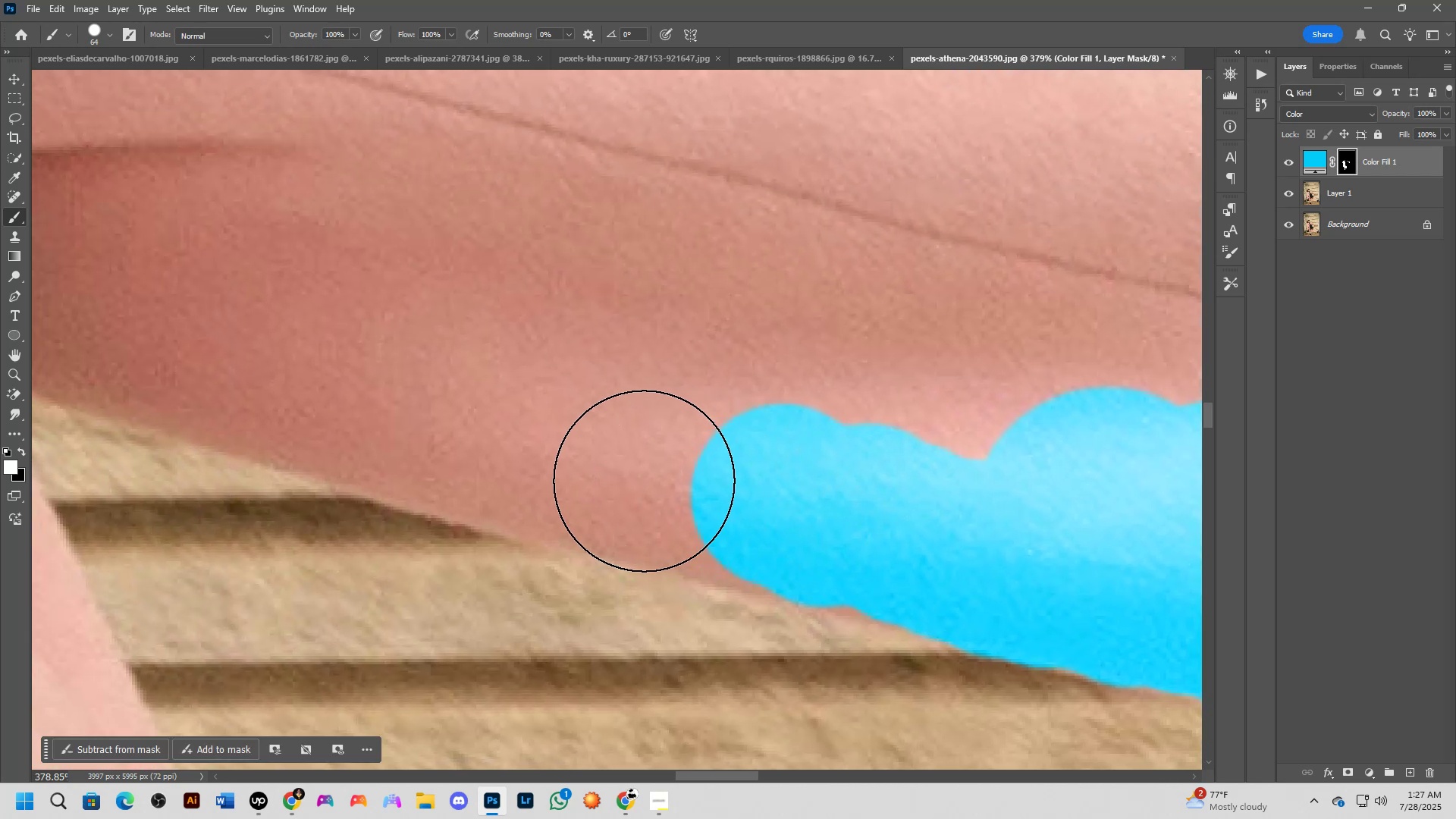 
left_click_drag(start_coordinate=[623, 482], to_coordinate=[813, 505])
 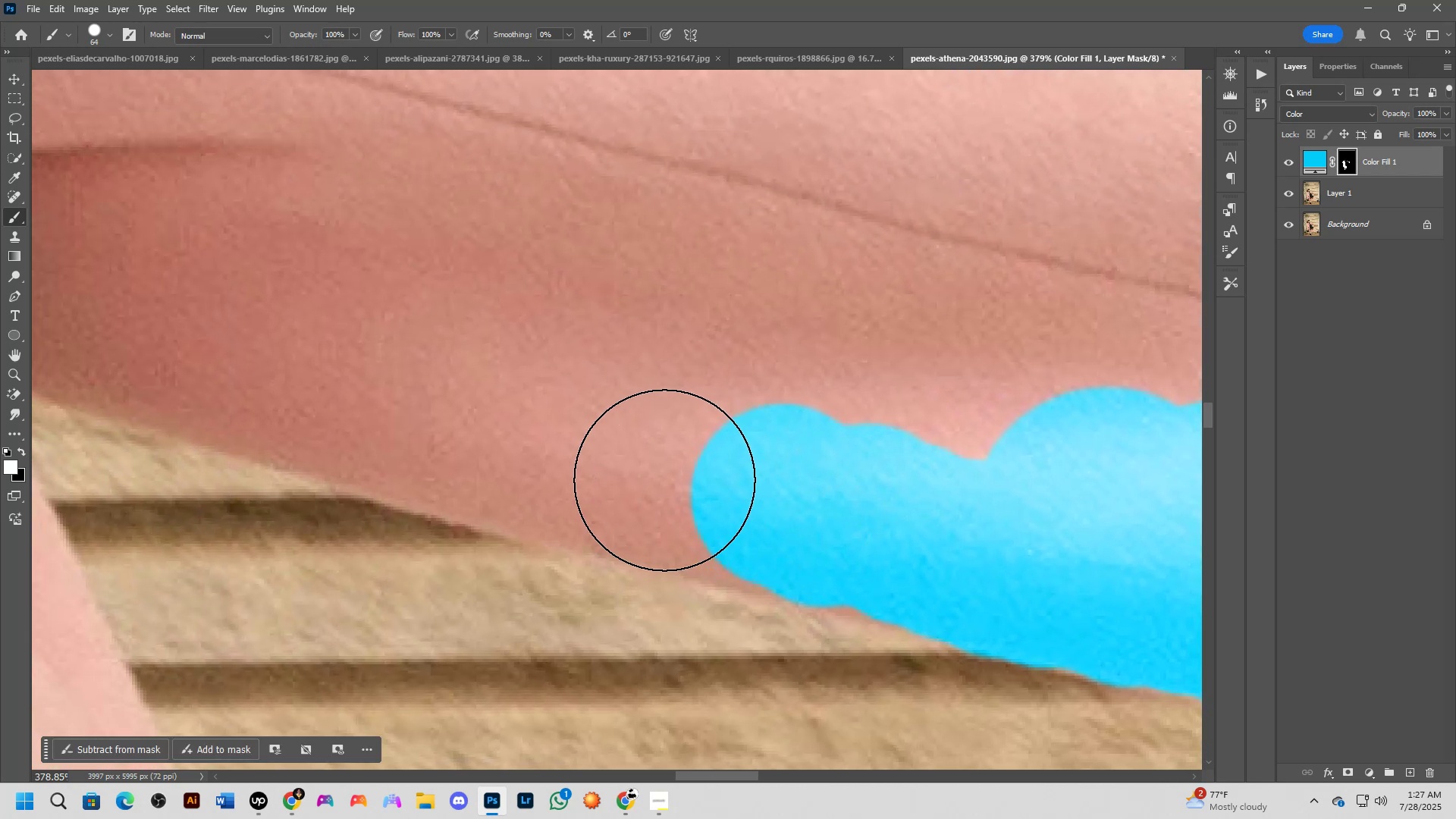 
left_click_drag(start_coordinate=[638, 480], to_coordinate=[818, 525])
 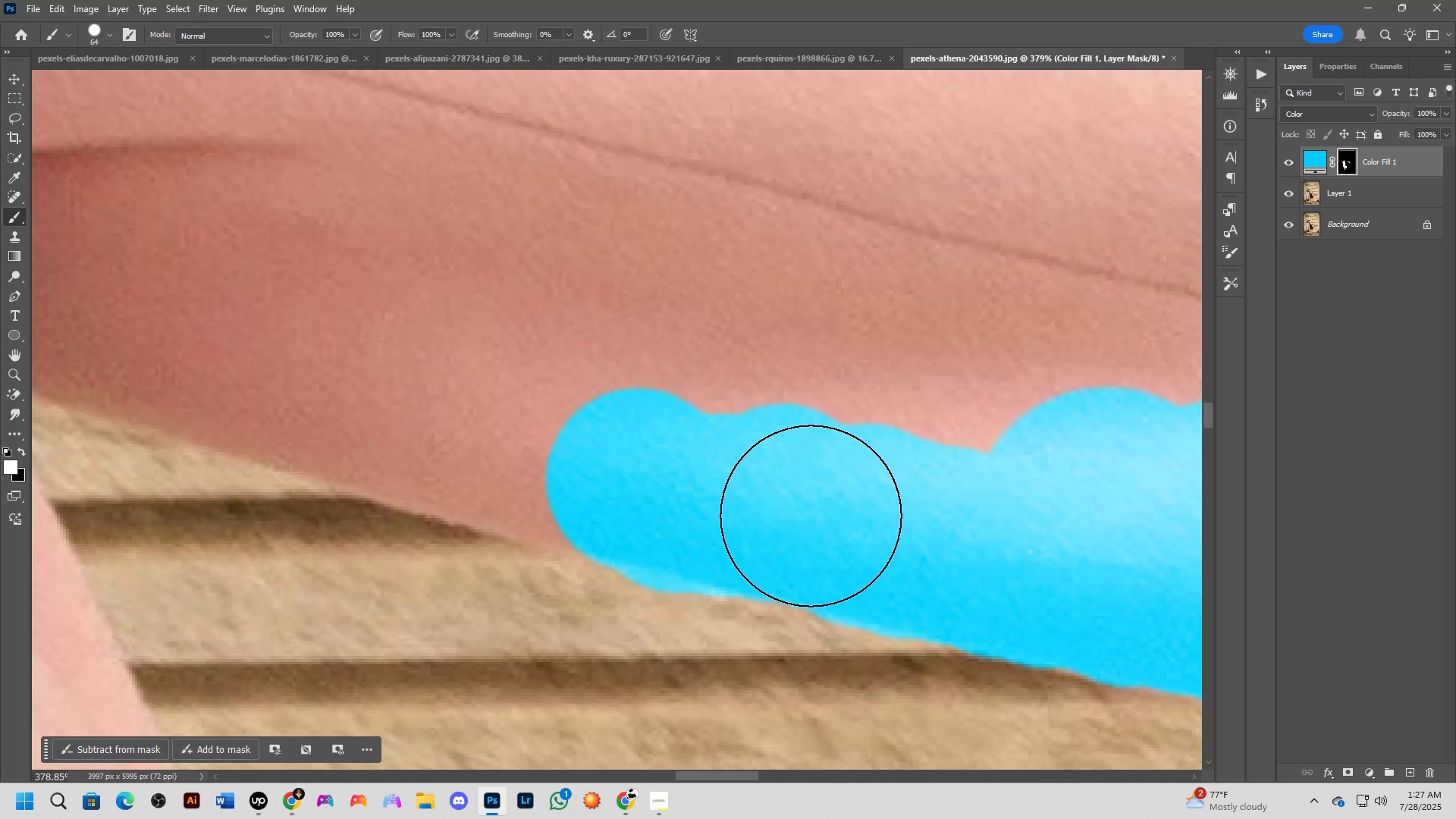 
key(X)
 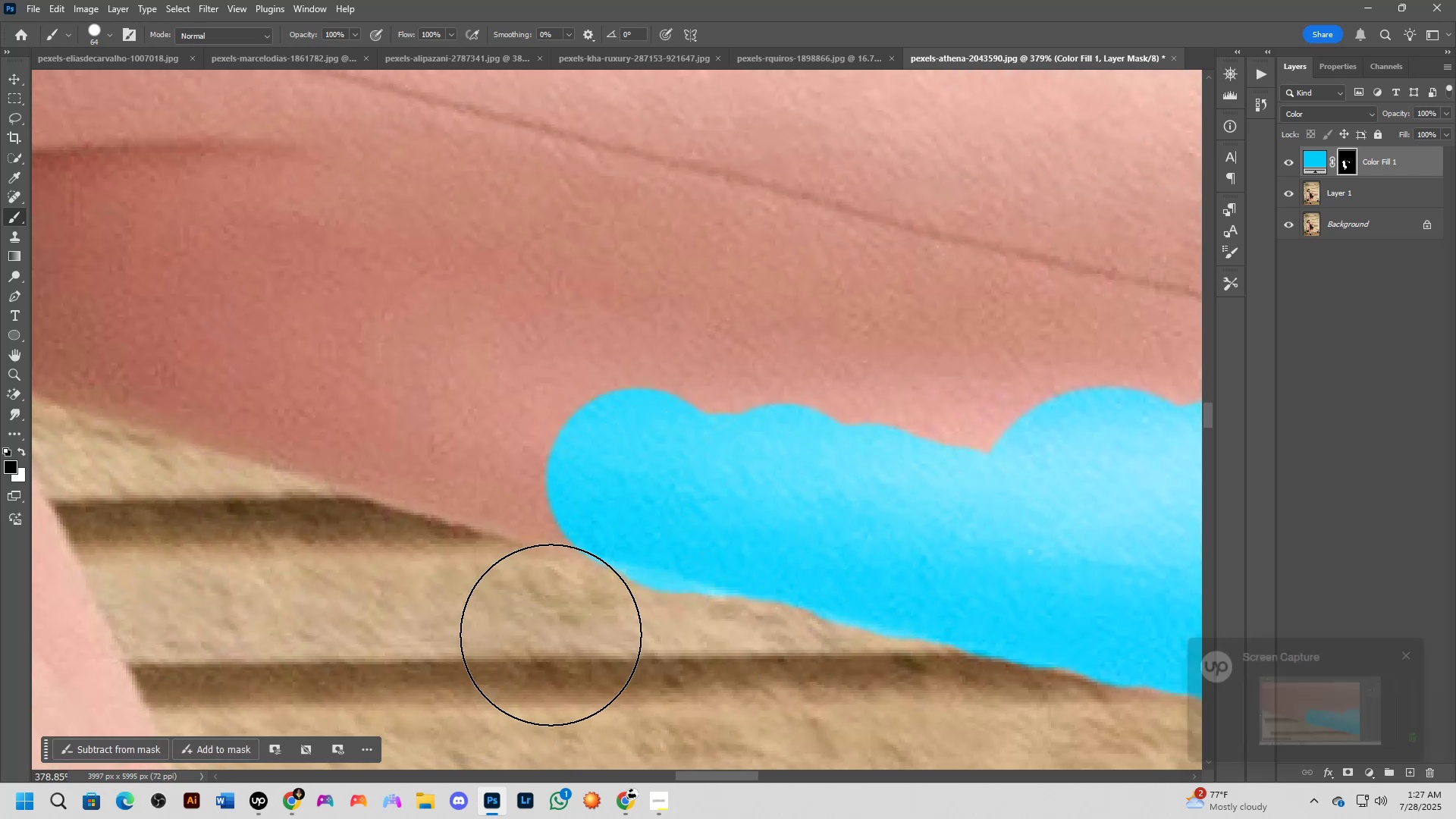 
left_click_drag(start_coordinate=[554, 639], to_coordinate=[889, 724])
 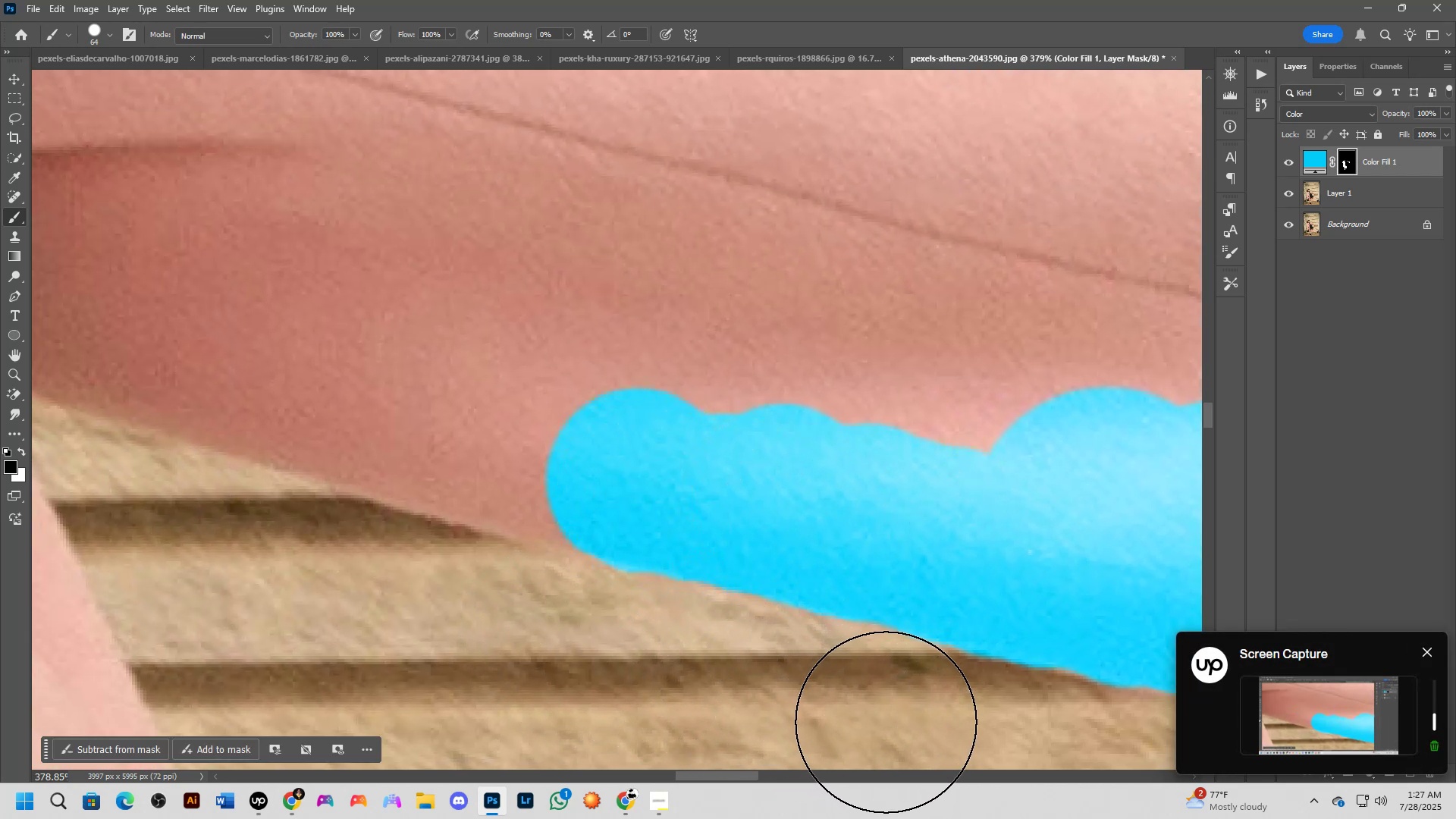 
hold_key(key=Space, duration=0.57)
 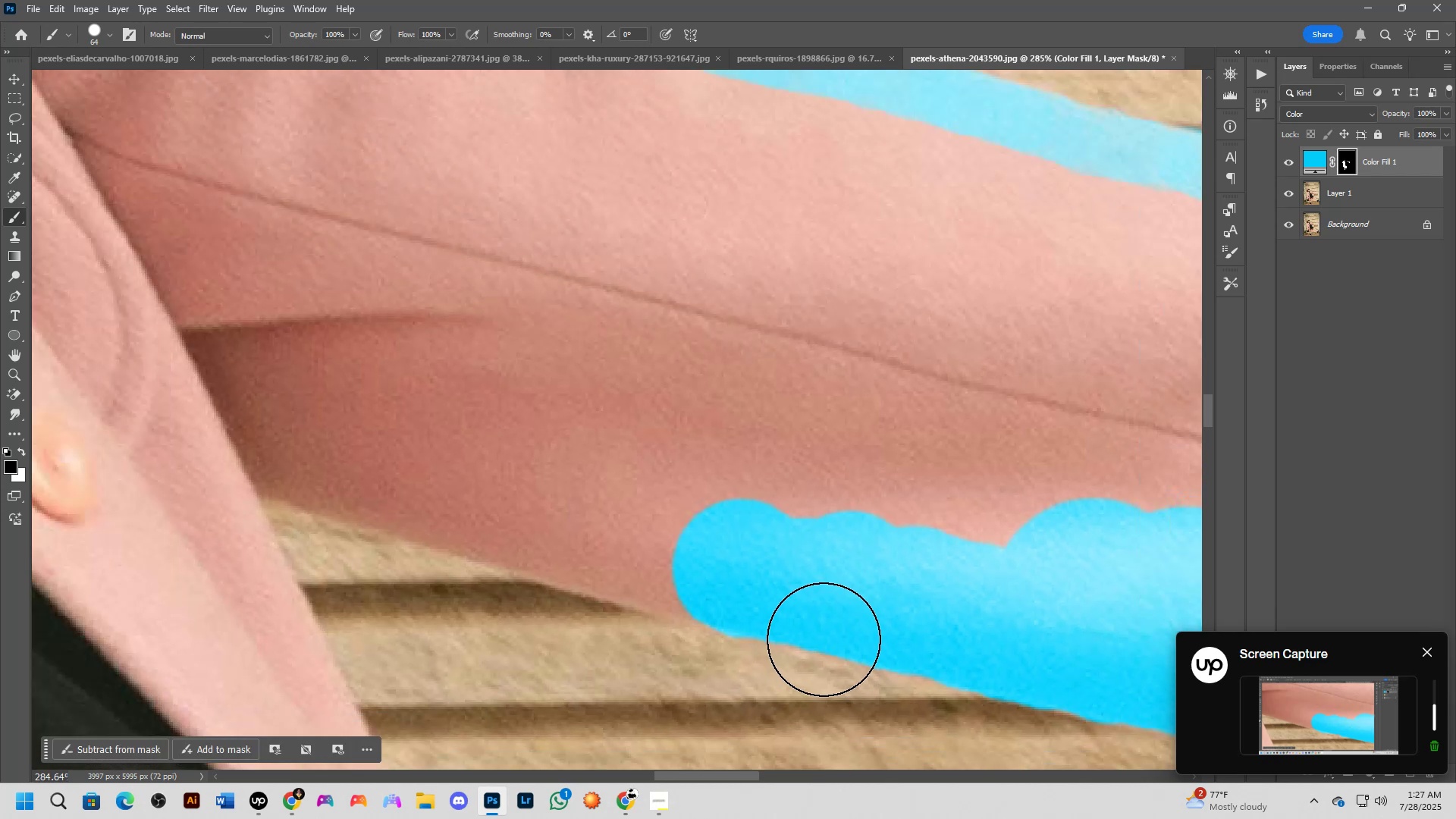 
left_click_drag(start_coordinate=[714, 601], to_coordinate=[789, 665])
 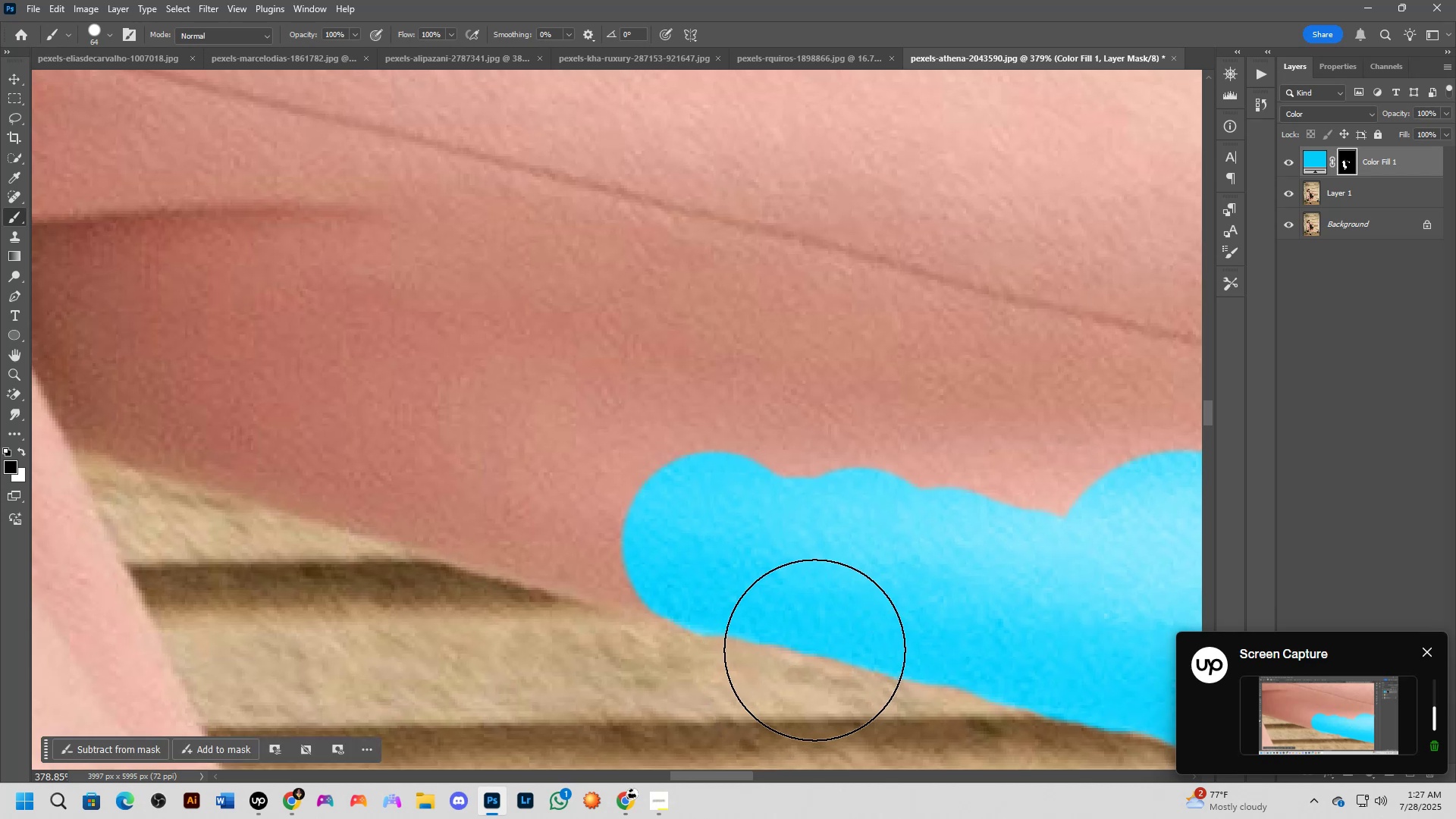 
scroll: coordinate [828, 630], scroll_direction: down, amount: 8.0
 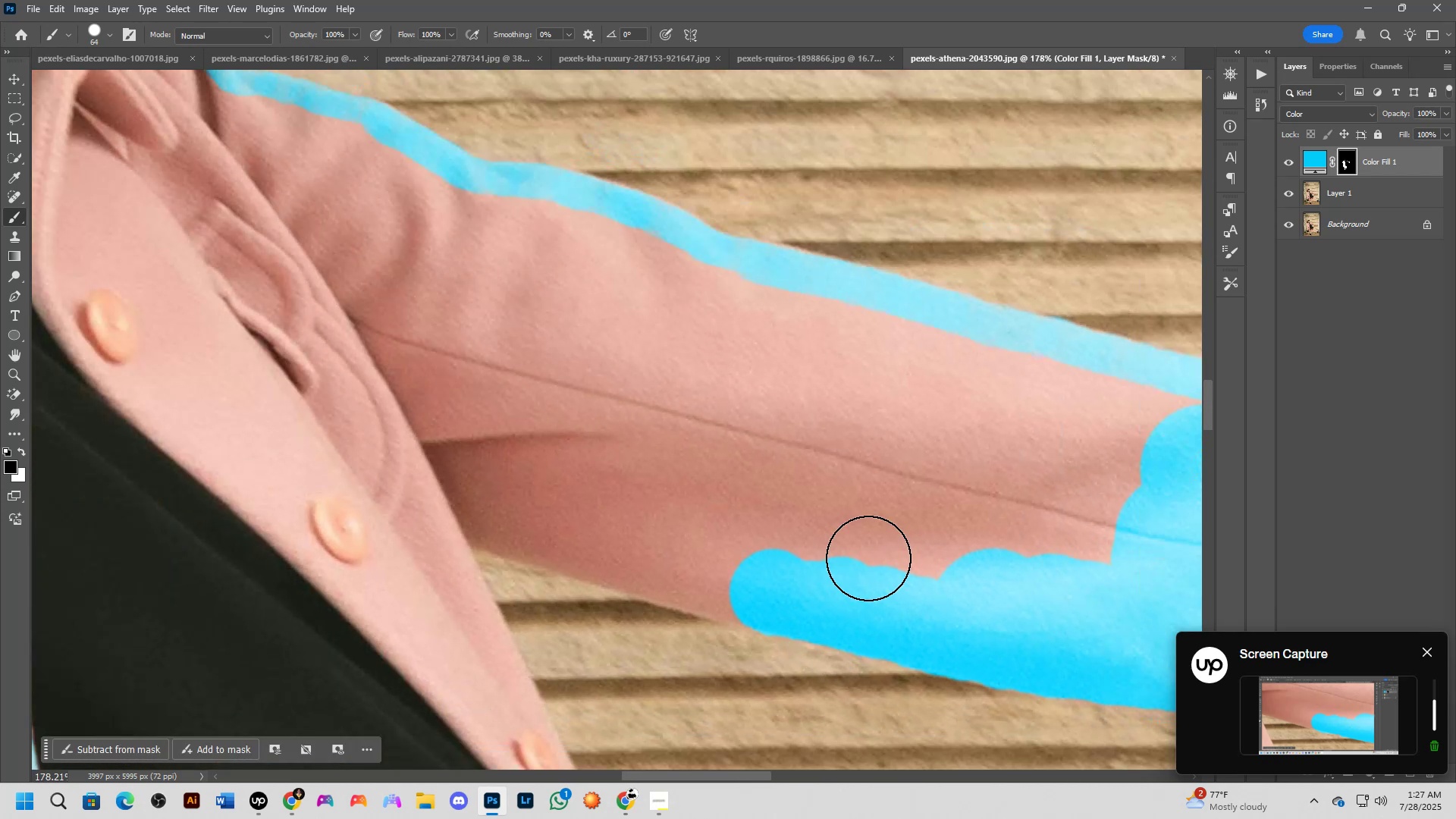 
hold_key(key=Space, duration=0.53)
 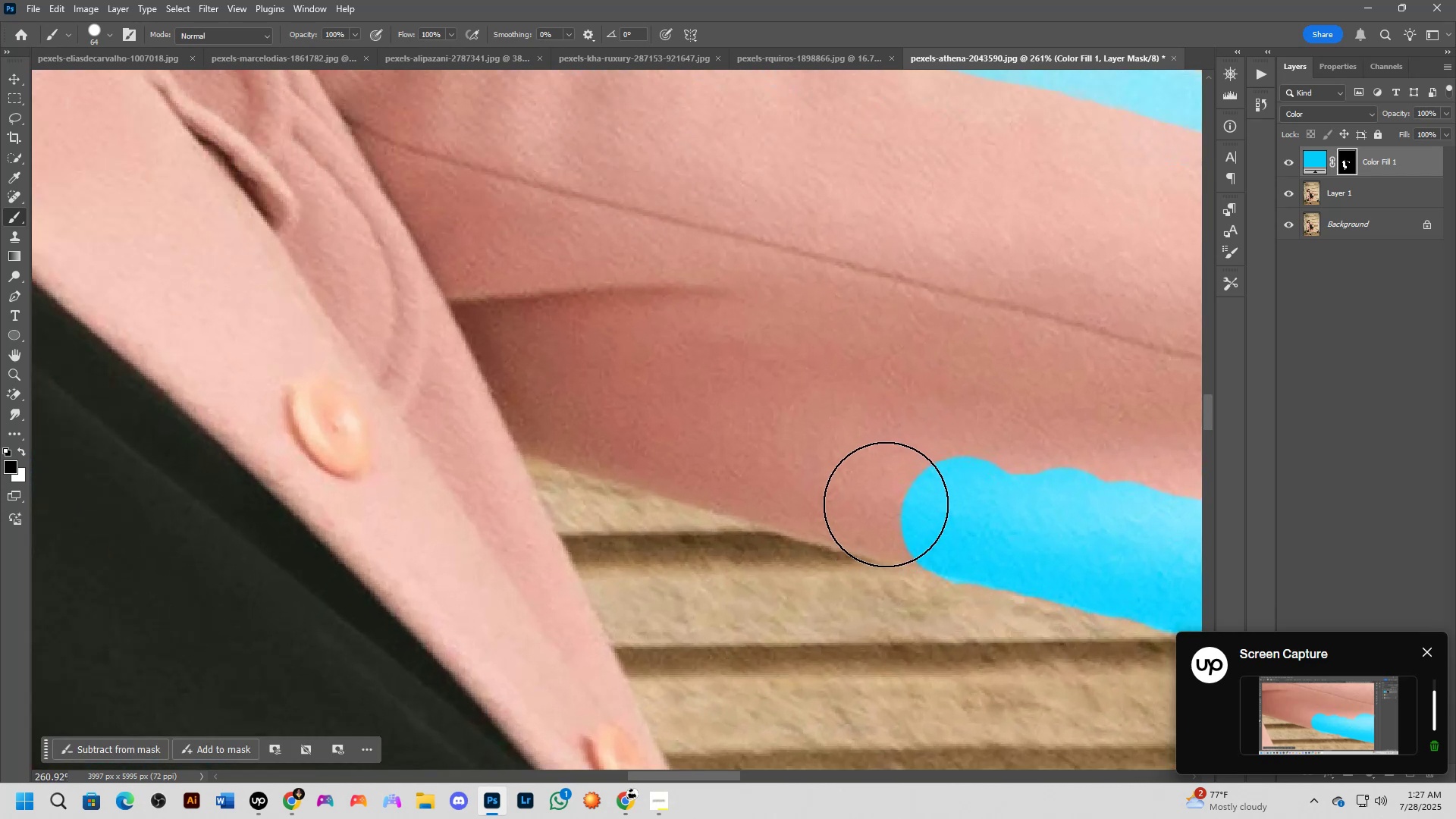 
left_click_drag(start_coordinate=[758, 509], to_coordinate=[924, 434])
 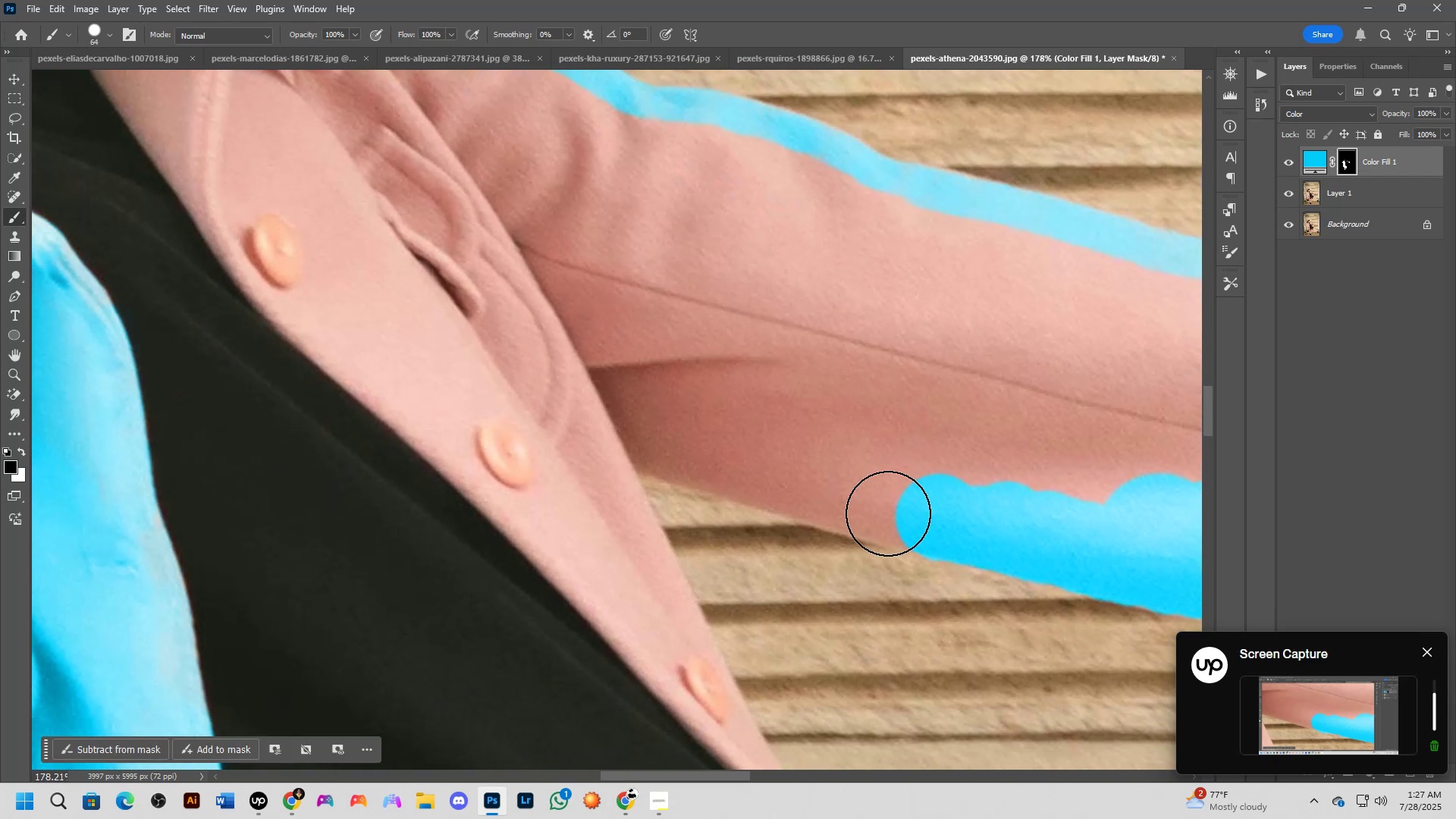 
scroll: coordinate [886, 504], scroll_direction: up, amount: 6.0
 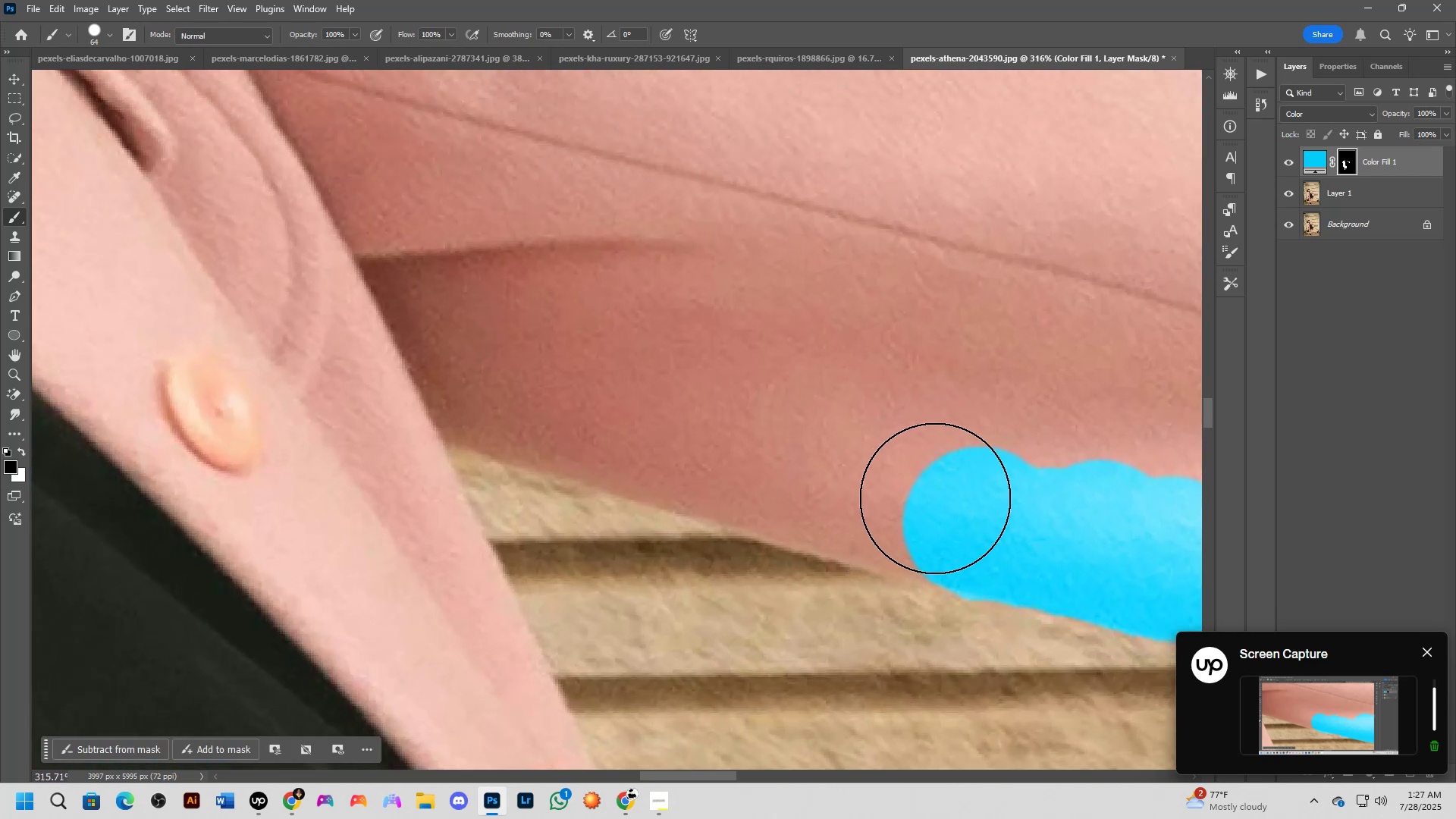 
left_click_drag(start_coordinate=[938, 493], to_coordinate=[926, 491])
 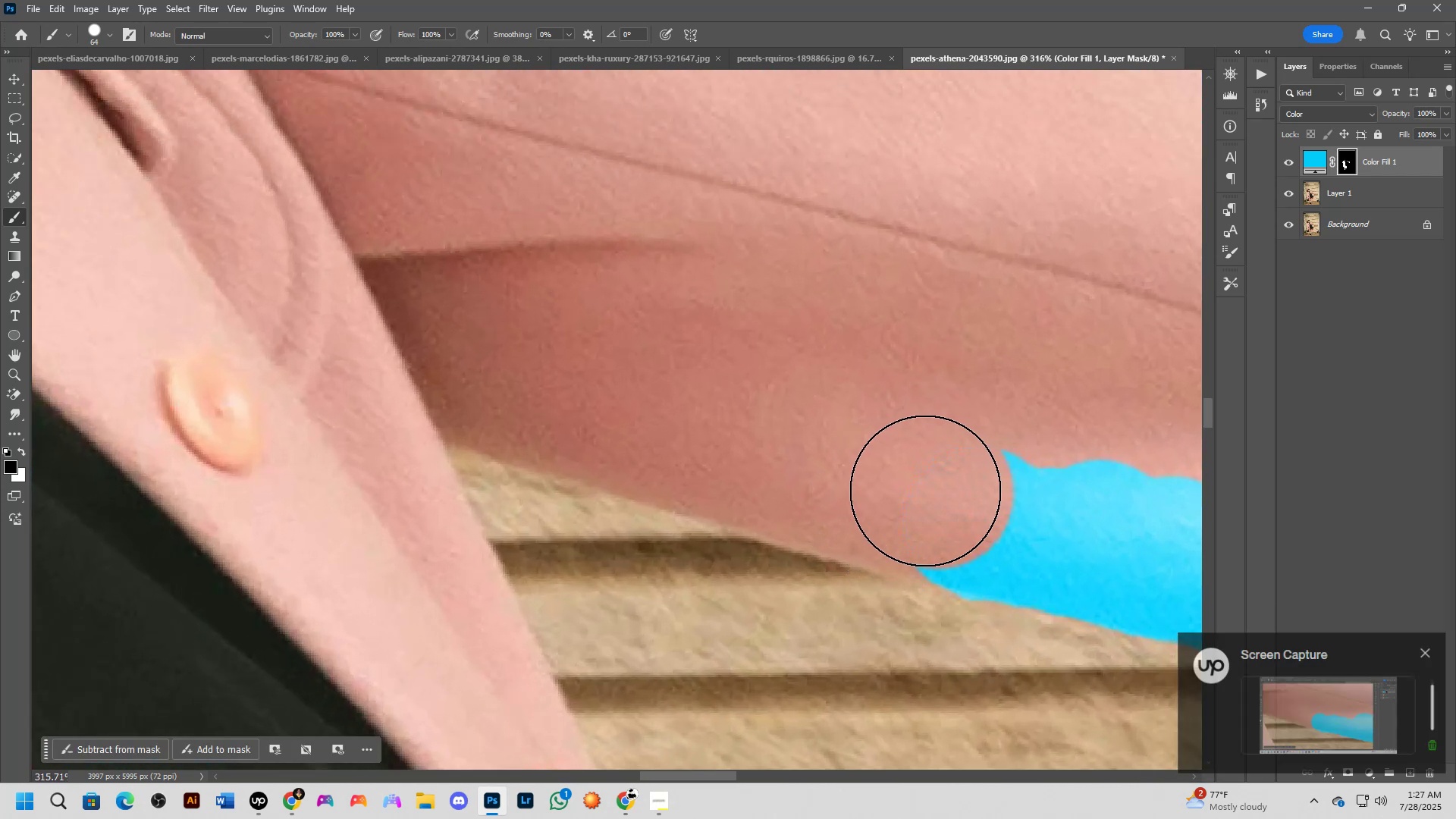 
key(X)
 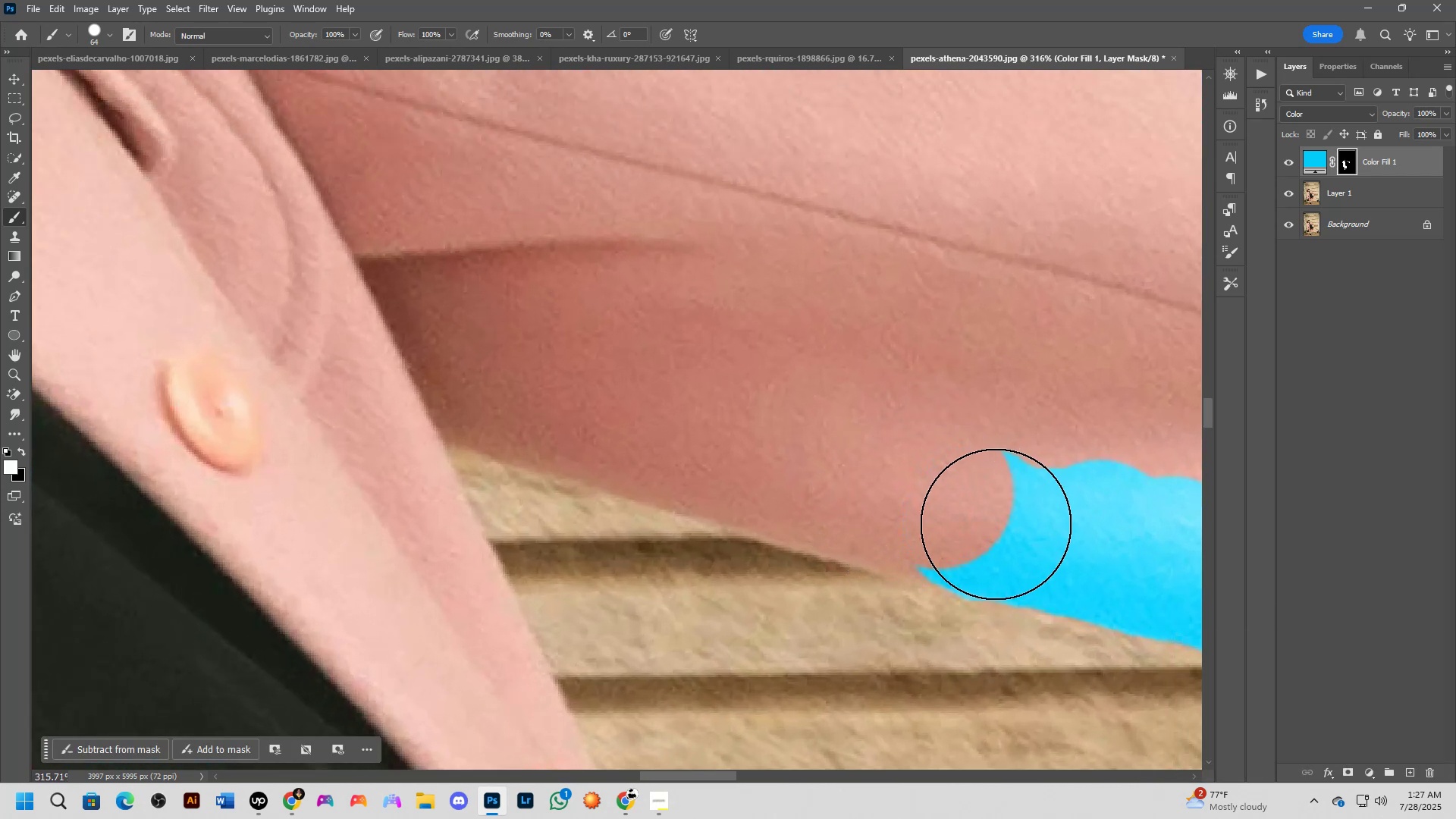 
key(Control+Z)
 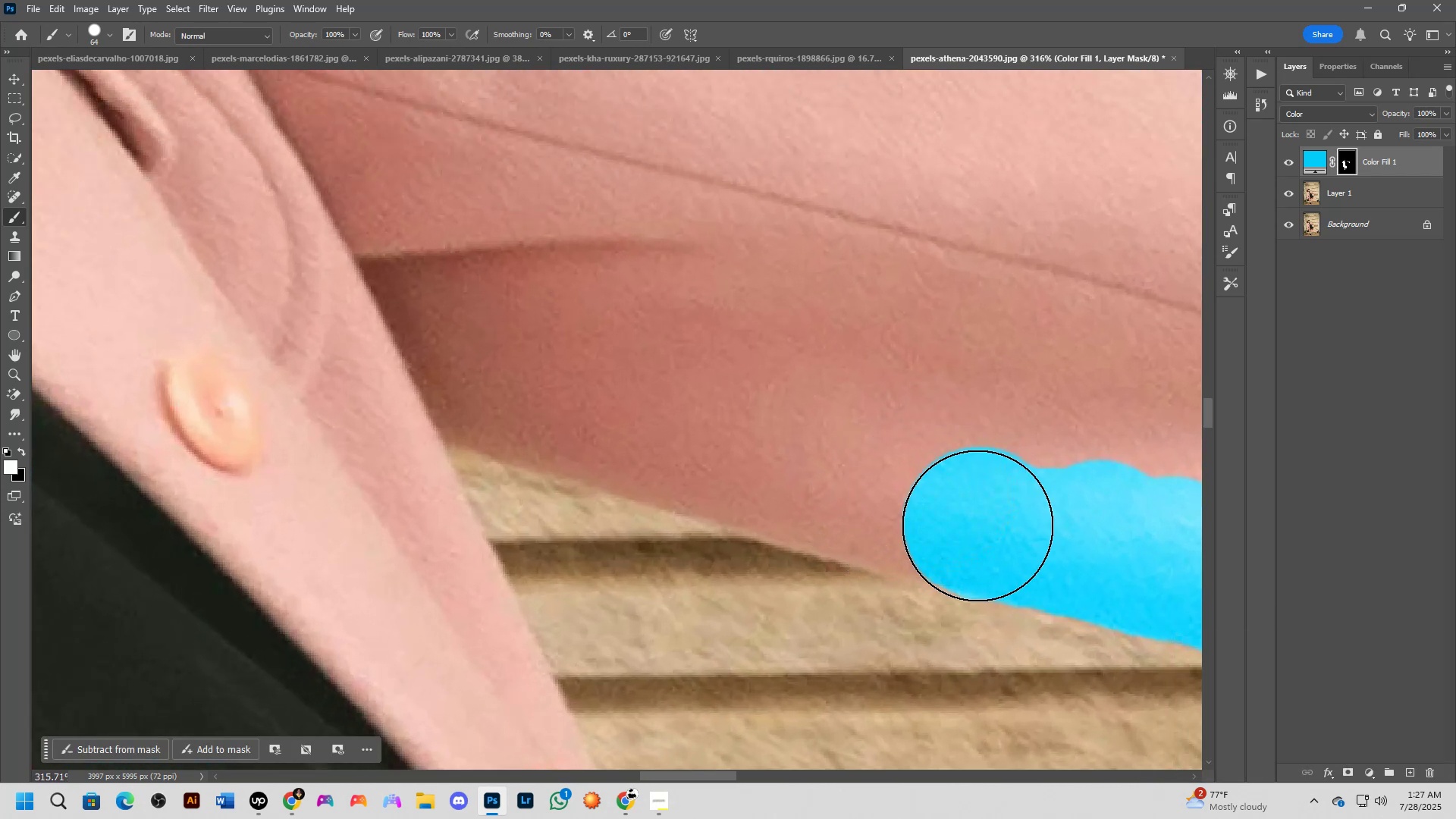 
left_click_drag(start_coordinate=[963, 516], to_coordinate=[610, 426])
 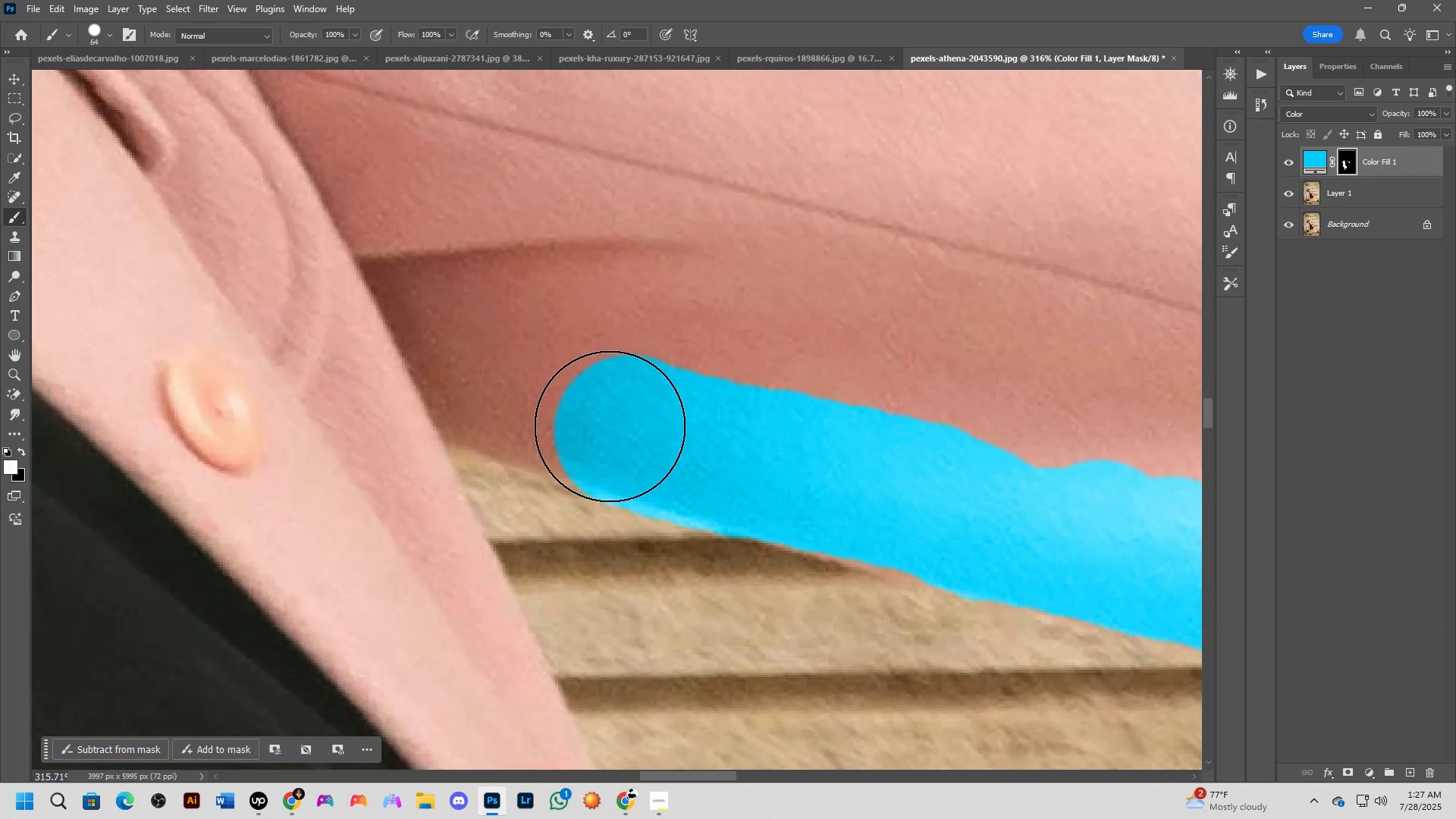 
hold_key(key=Space, duration=0.5)
 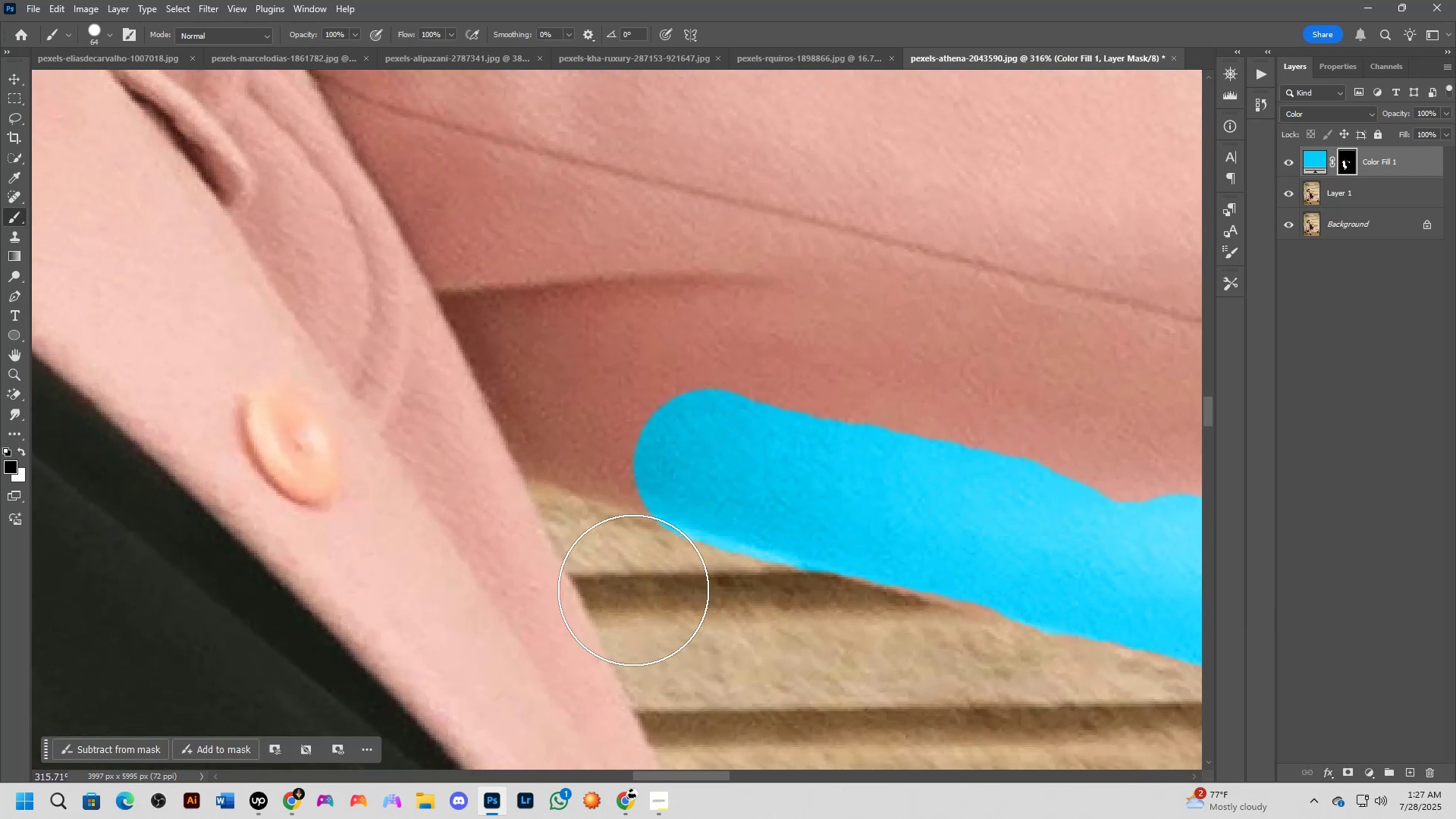 
left_click_drag(start_coordinate=[660, 447], to_coordinate=[739, 481])
 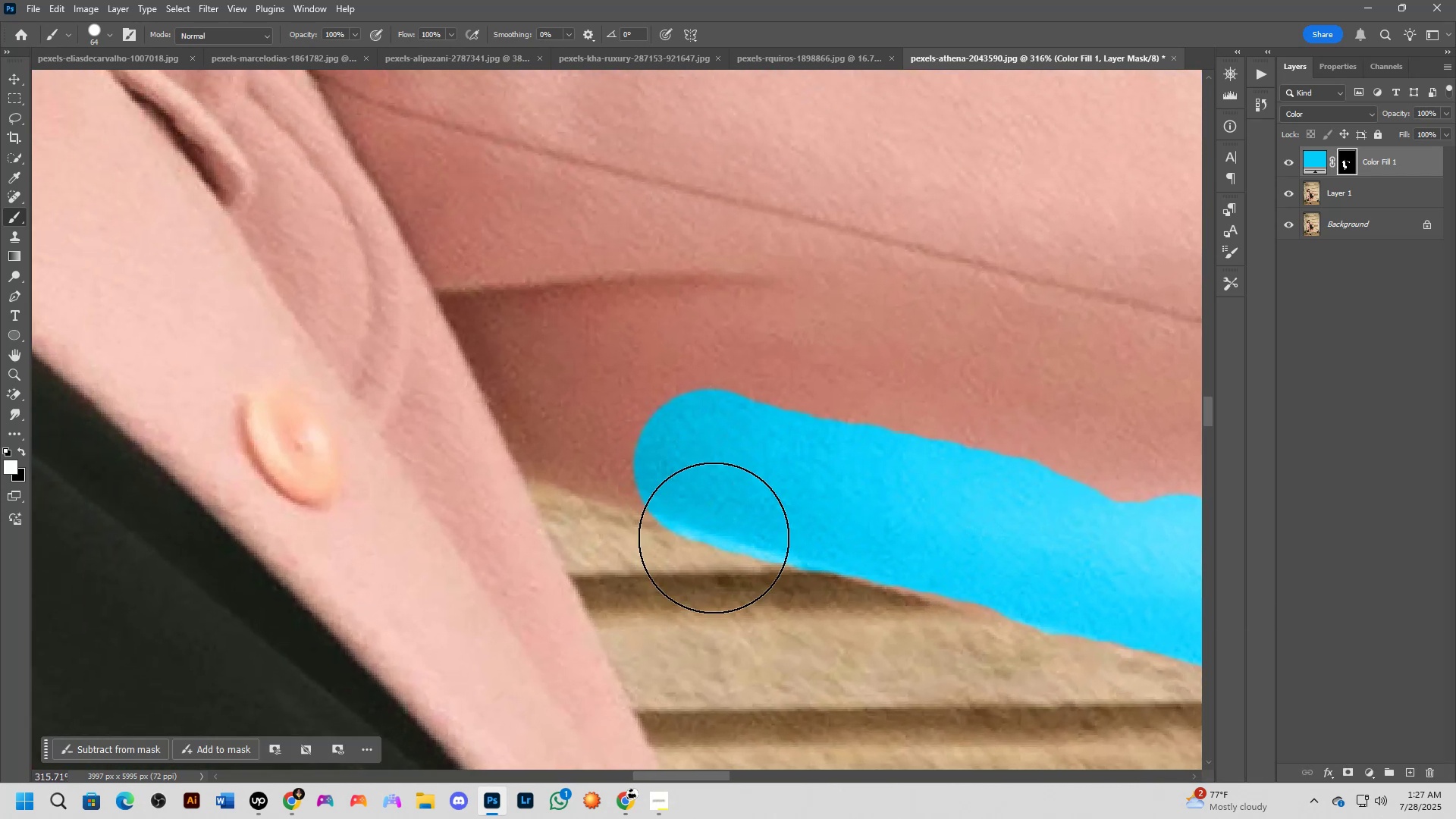 
key(X)
 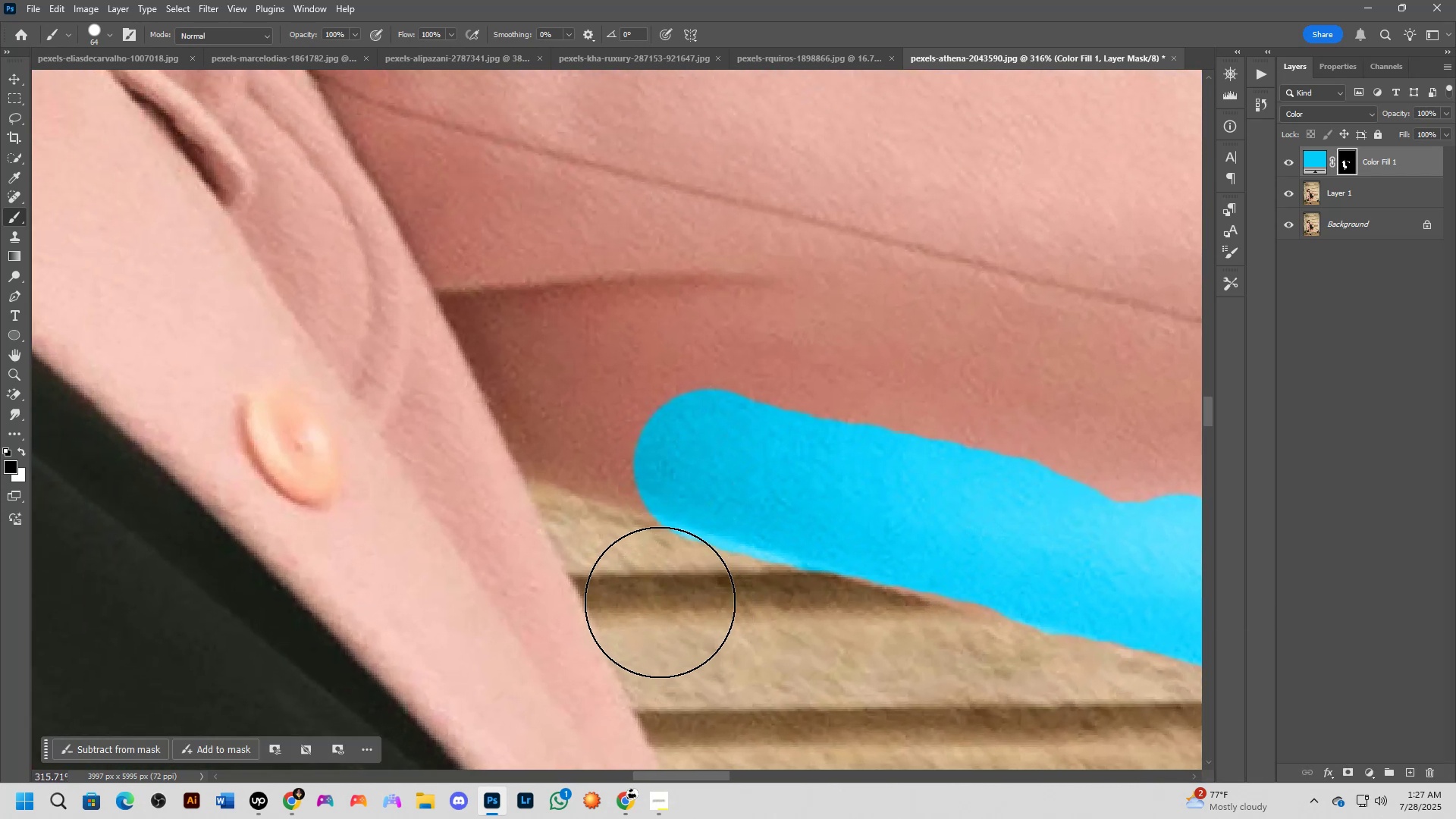 
left_click_drag(start_coordinate=[632, 590], to_coordinate=[1046, 708])
 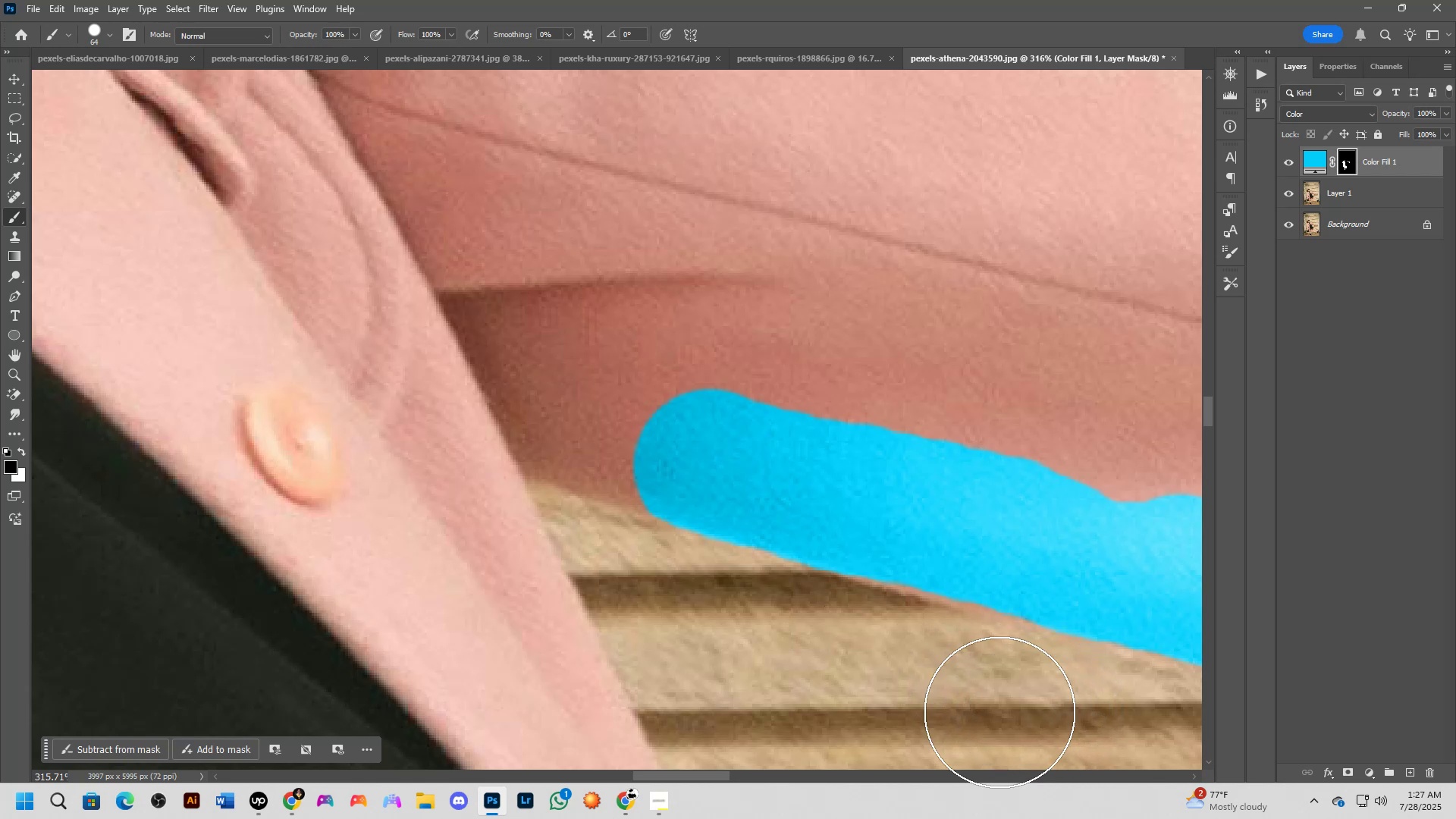 
hold_key(key=Space, duration=0.5)
 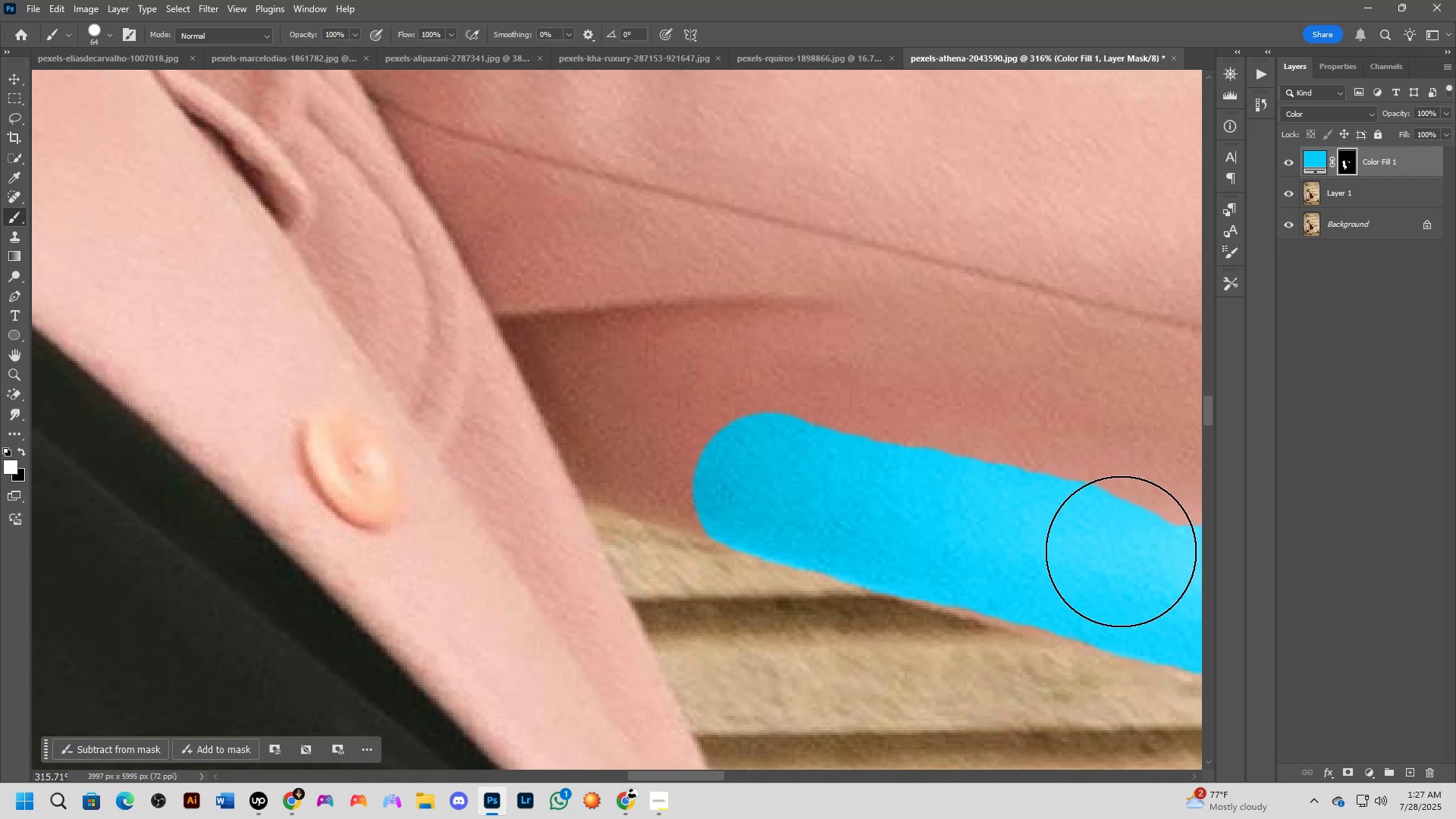 
left_click_drag(start_coordinate=[814, 690], to_coordinate=[873, 714])
 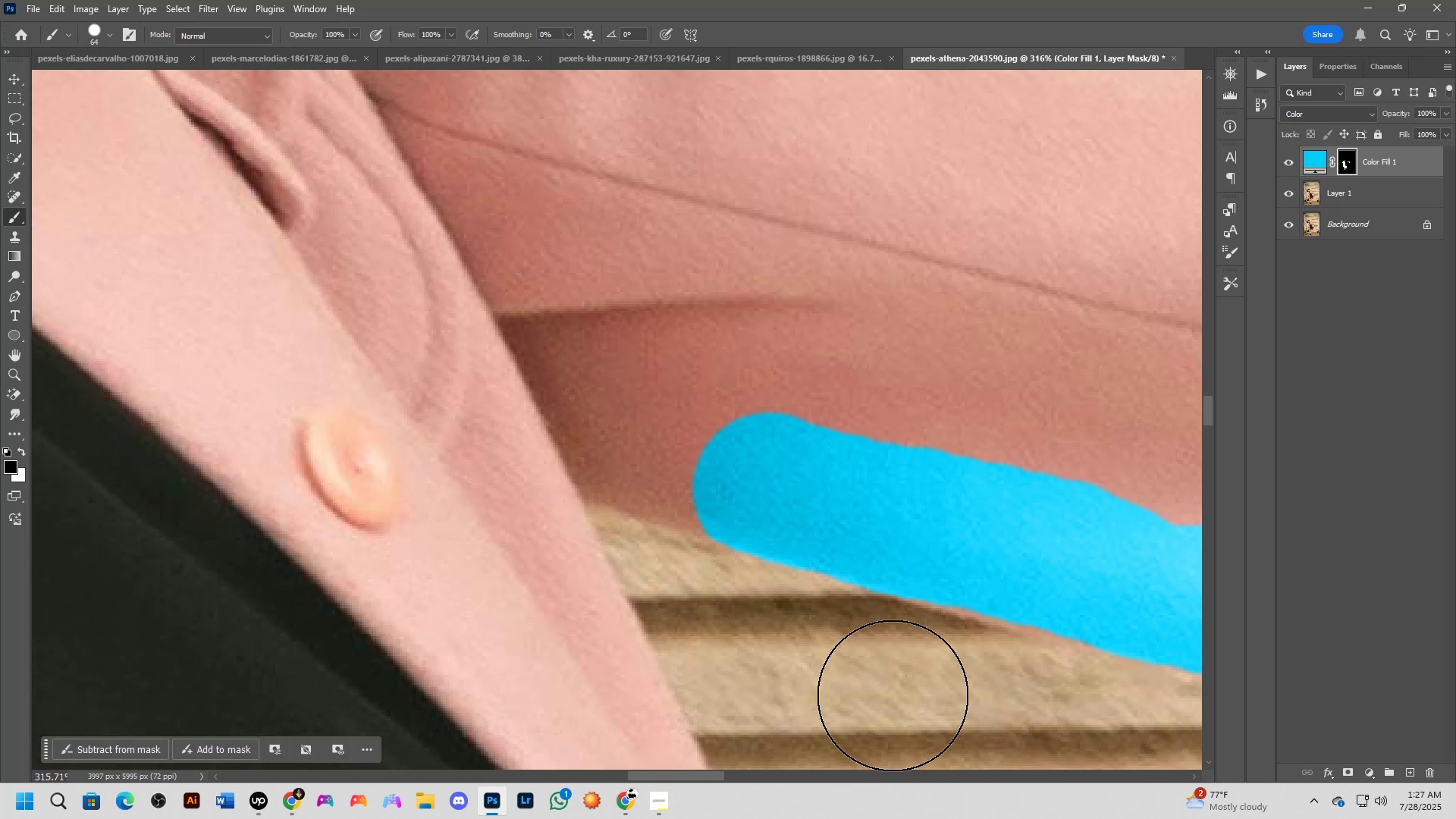 
type(xx)
 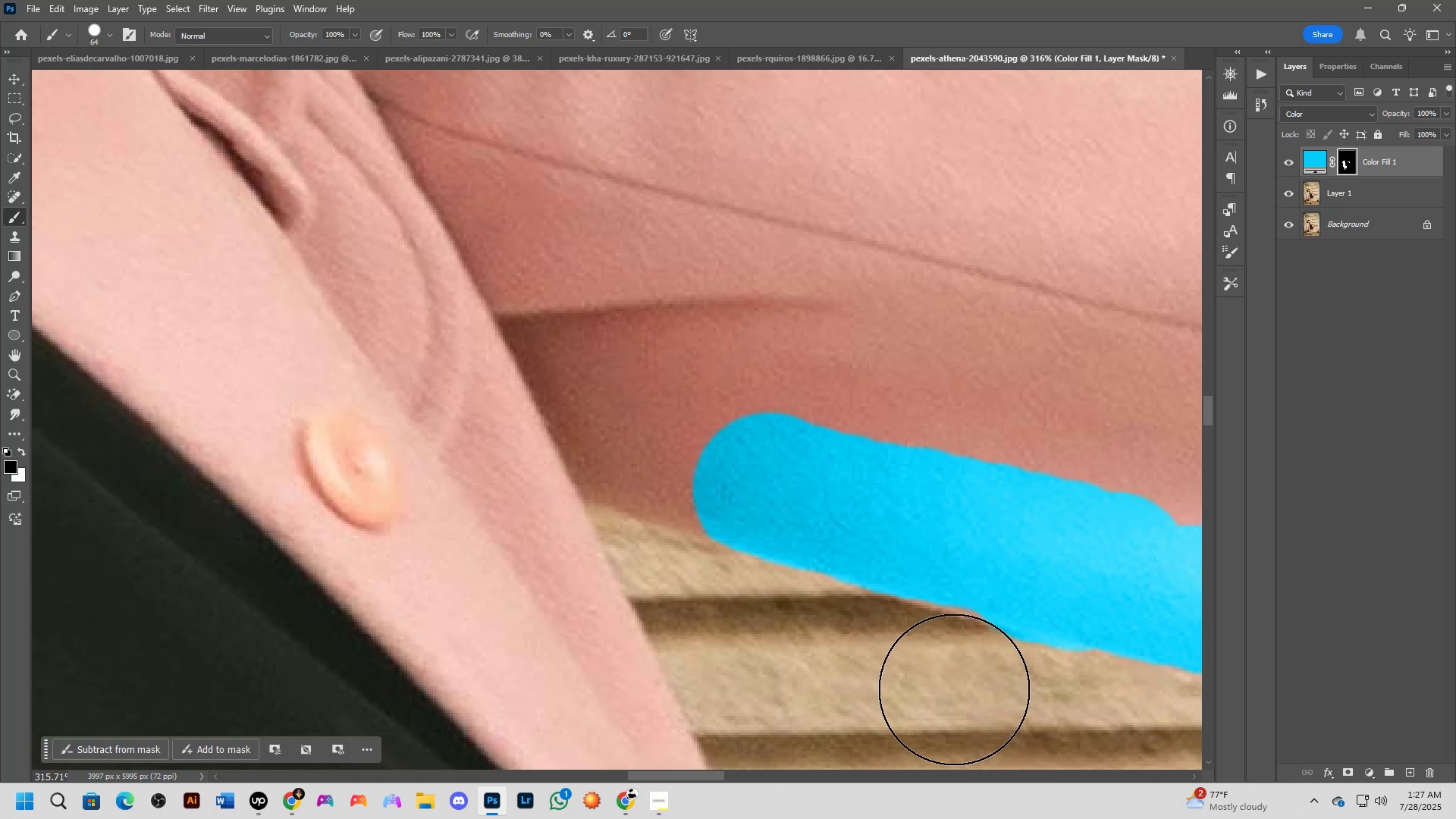 
left_click_drag(start_coordinate=[1115, 569], to_coordinate=[1020, 560])
 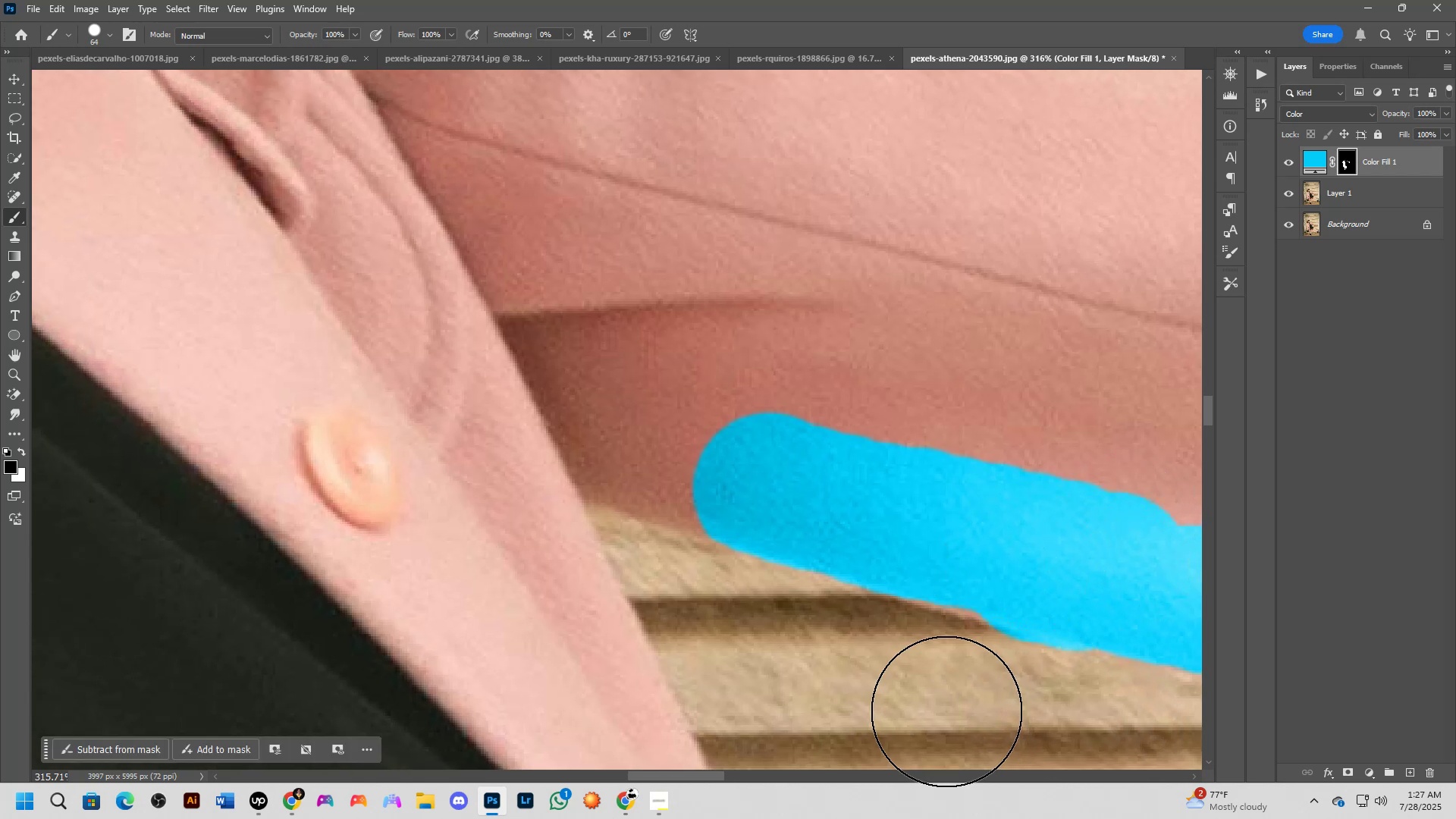 
left_click_drag(start_coordinate=[953, 689], to_coordinate=[993, 701])
 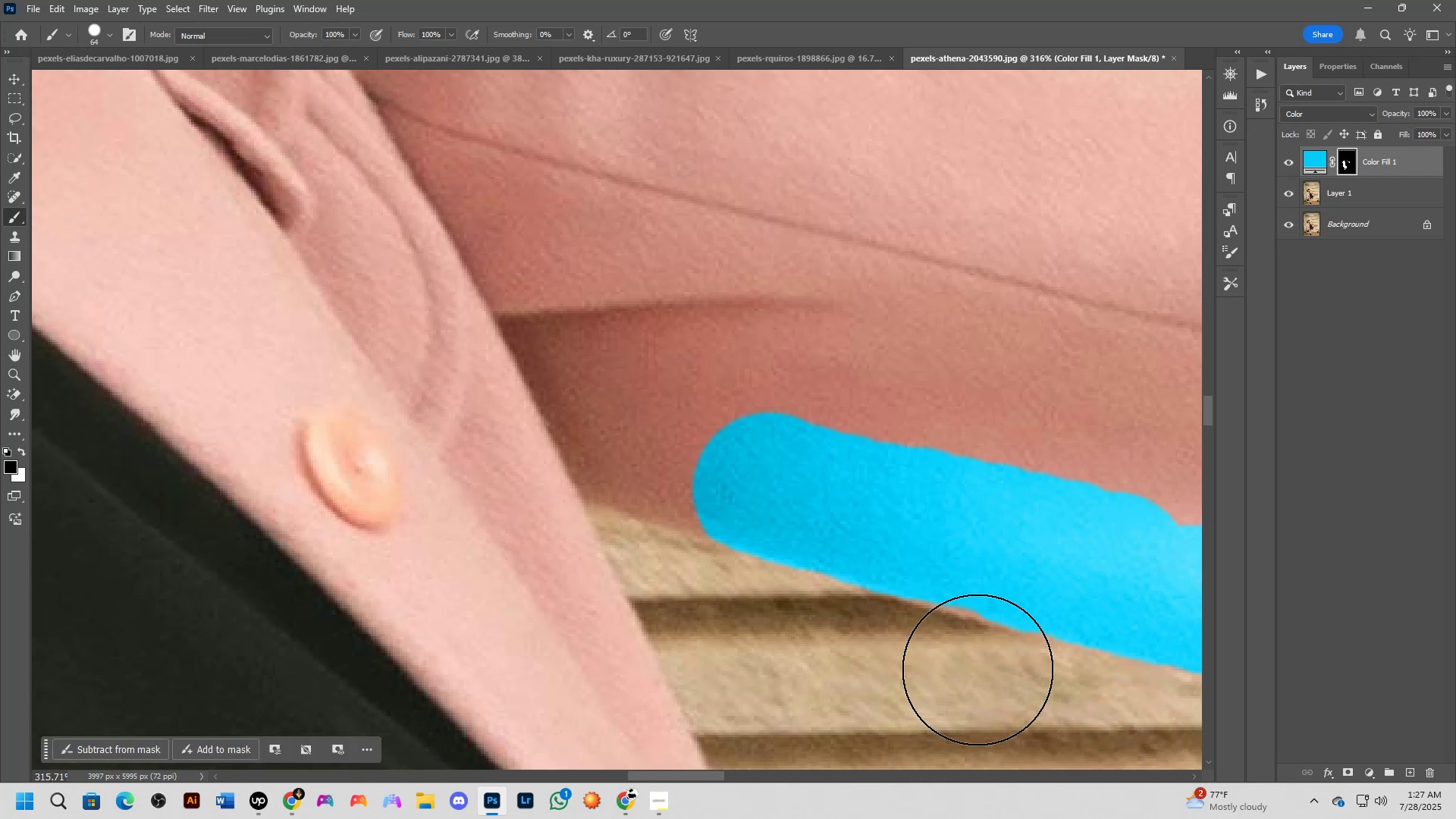 
key(X)
 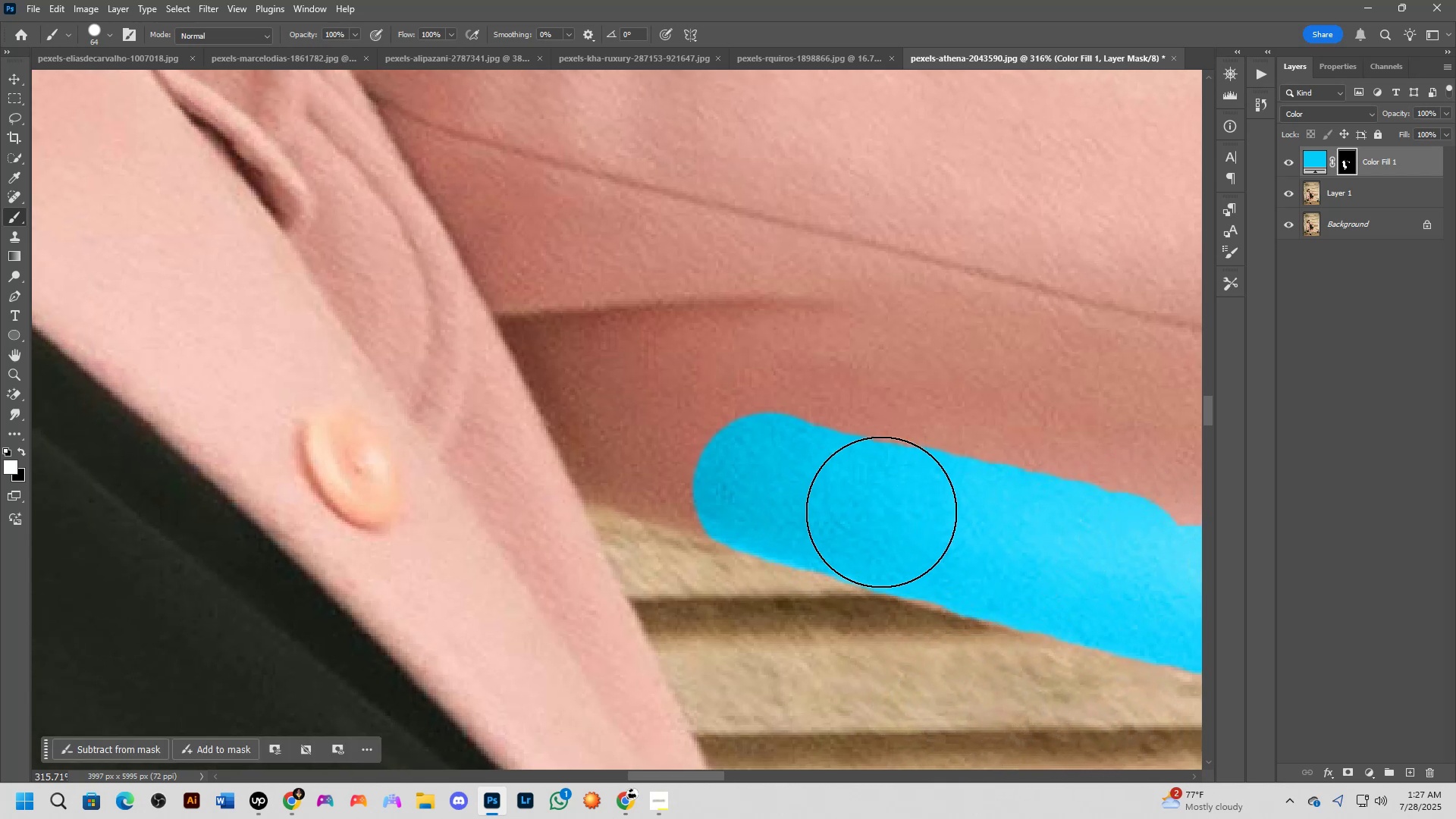 
left_click_drag(start_coordinate=[737, 479], to_coordinate=[615, 431])
 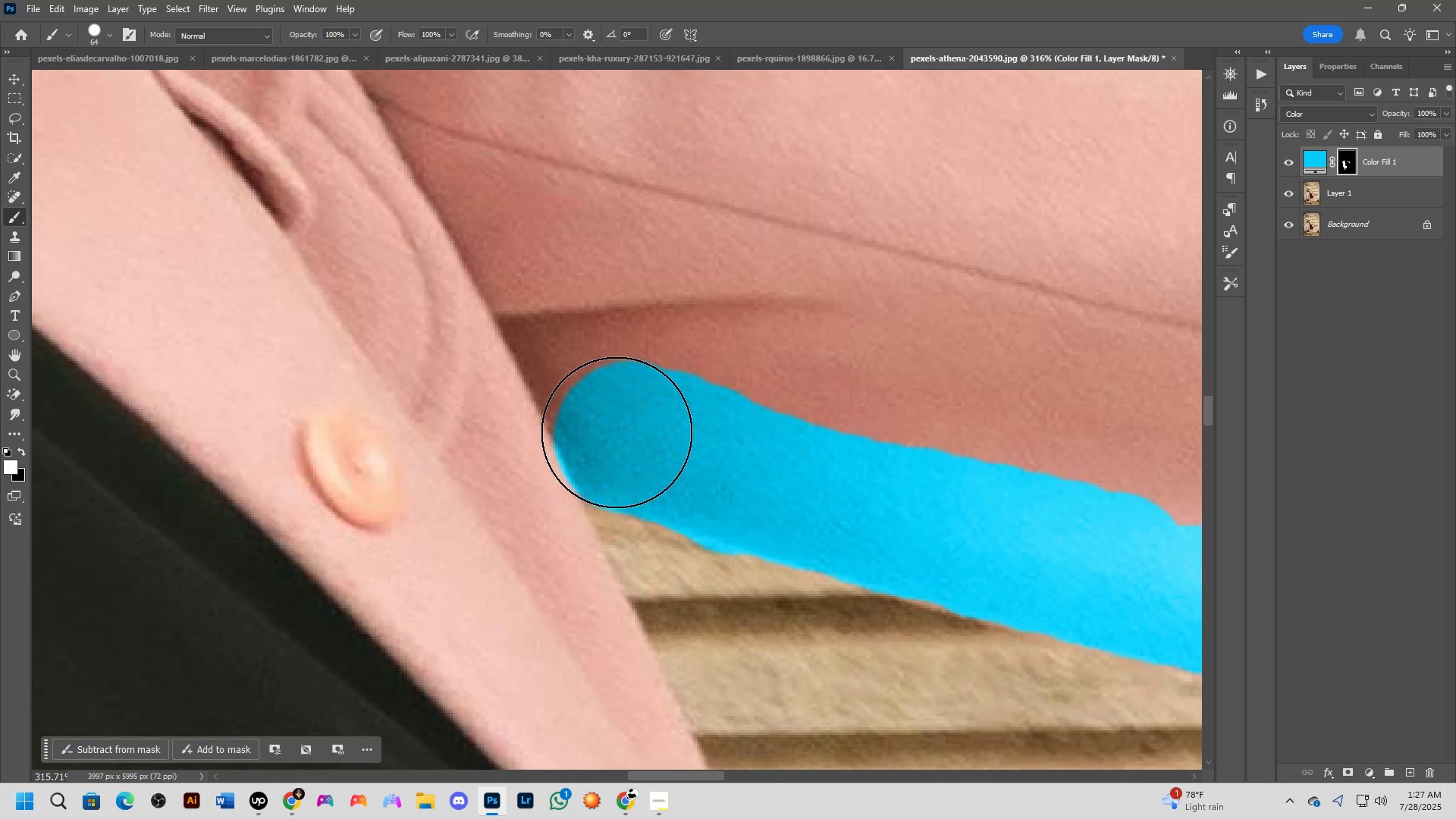 
key(X)
 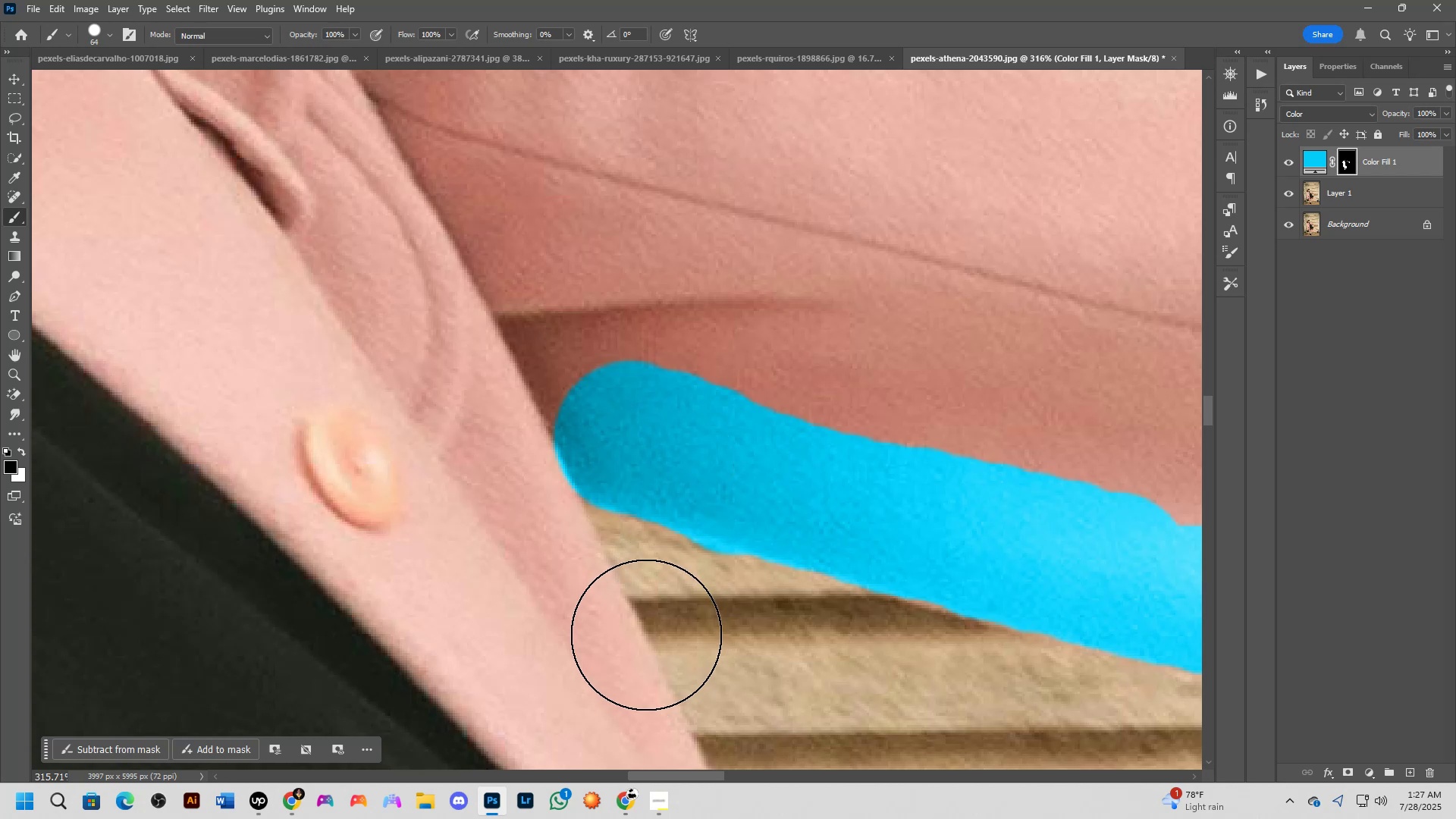 
left_click_drag(start_coordinate=[645, 599], to_coordinate=[764, 645])
 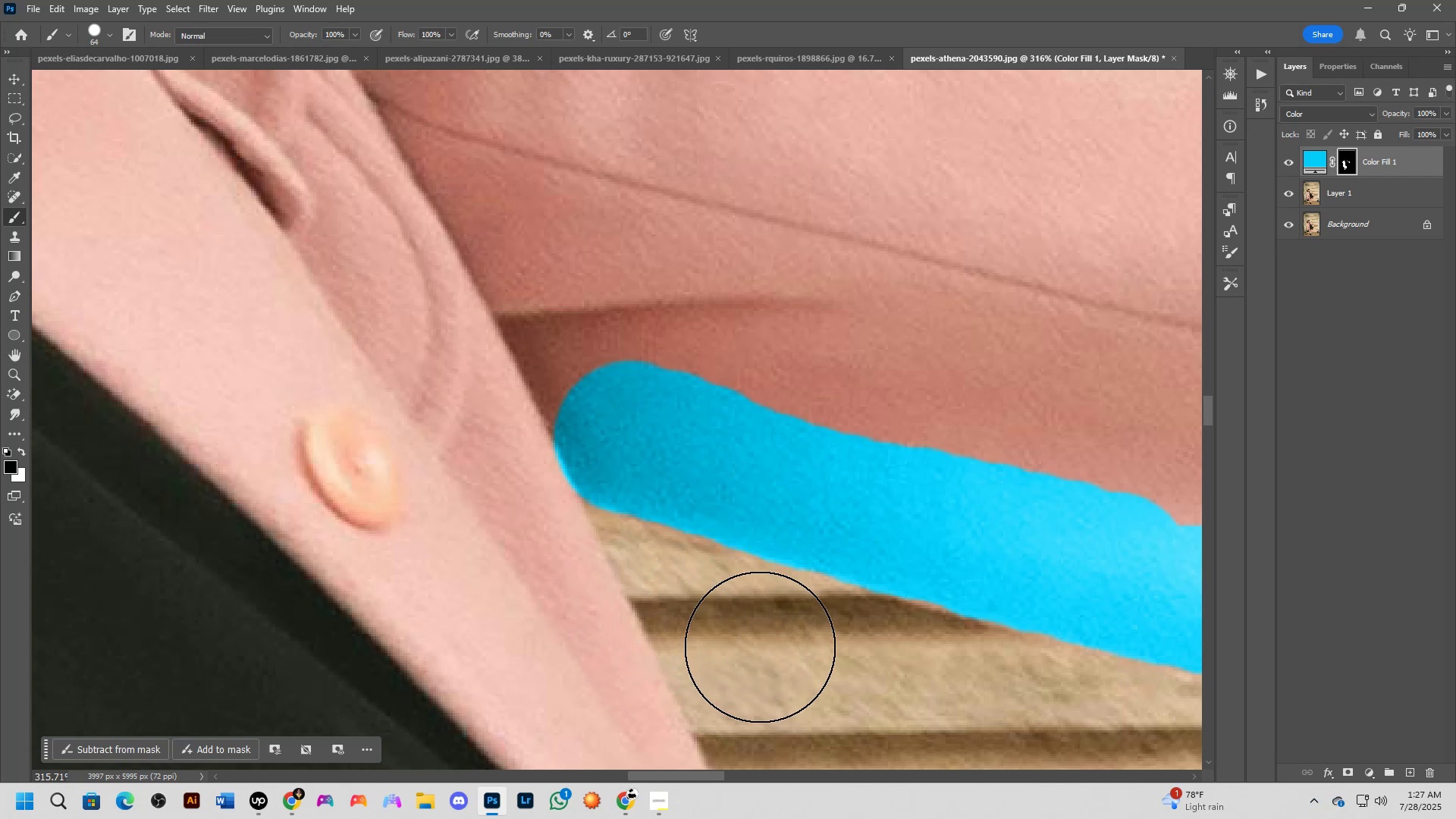 
hold_key(key=Space, duration=0.53)
 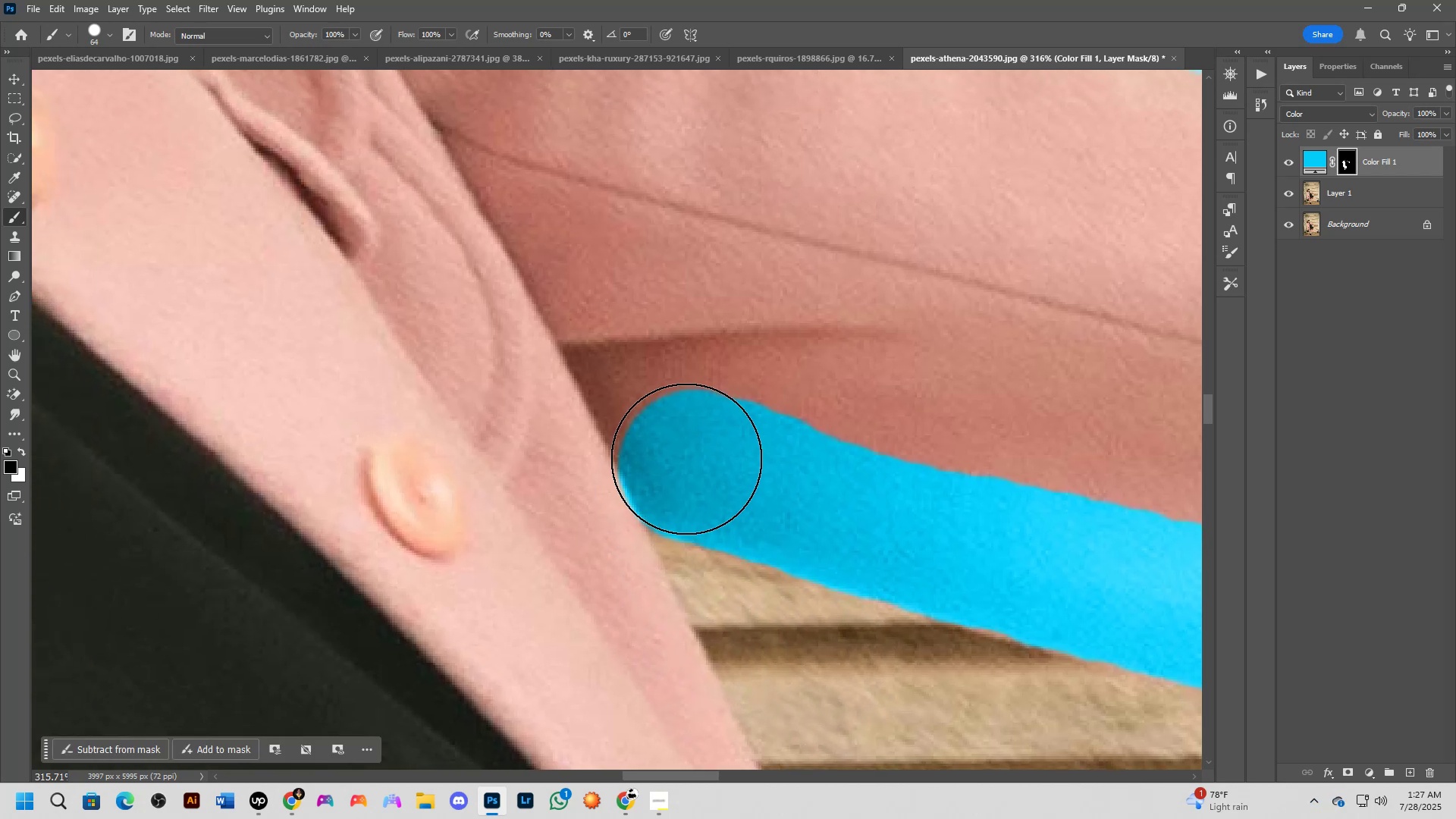 
left_click_drag(start_coordinate=[676, 616], to_coordinate=[741, 645])
 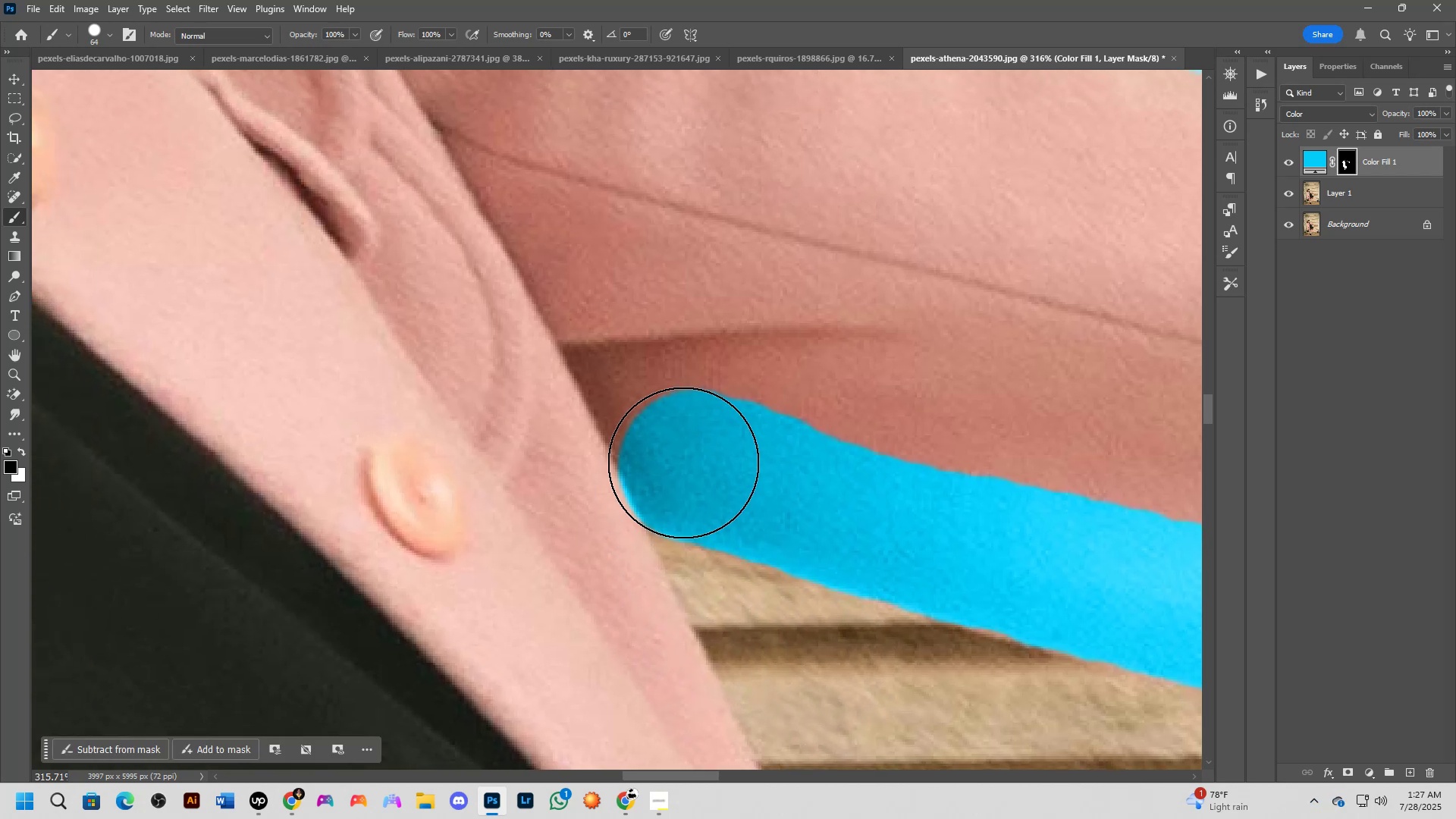 
left_click_drag(start_coordinate=[677, 452], to_coordinate=[629, 444])
 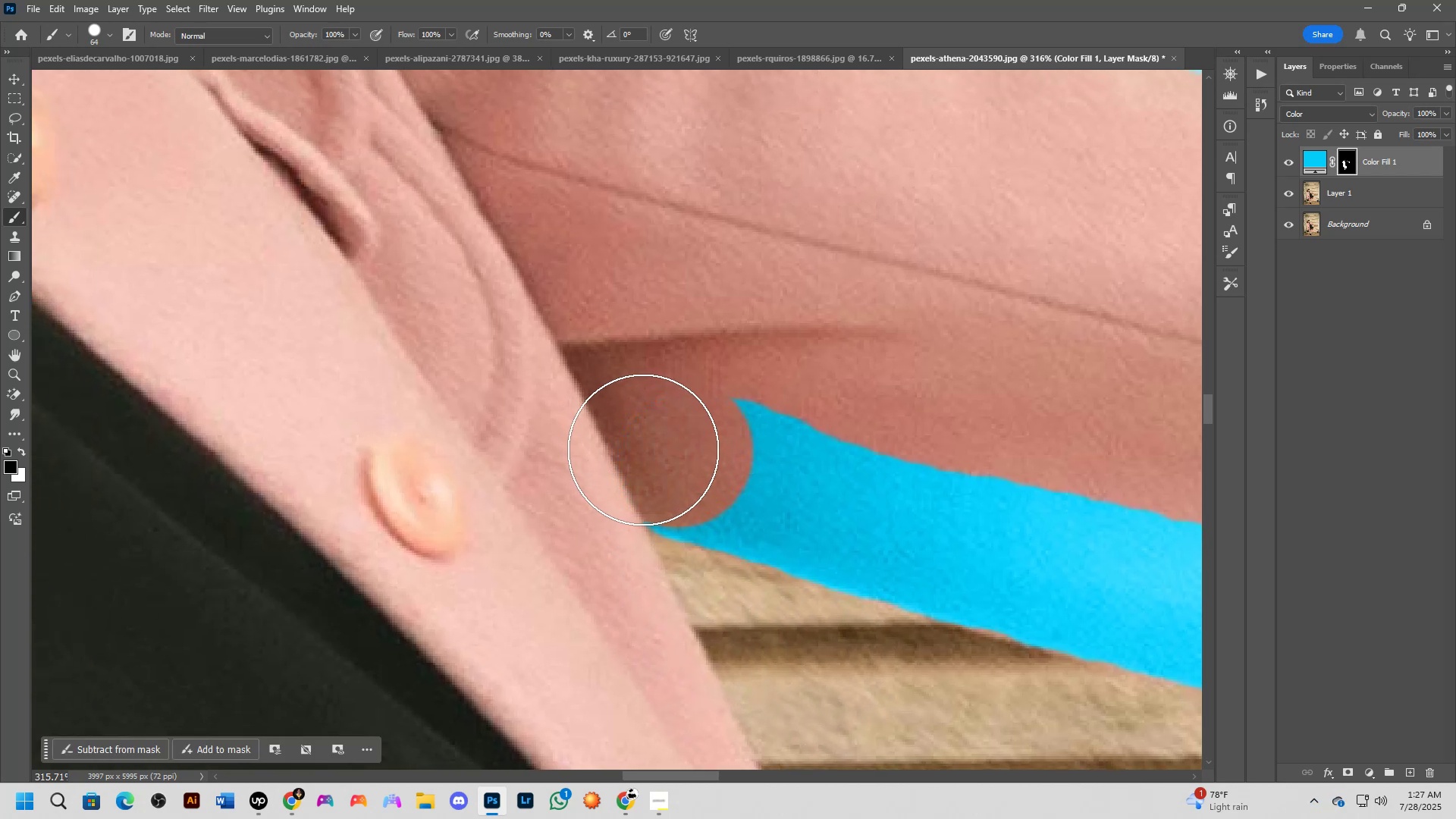 
key(Control+Z)
 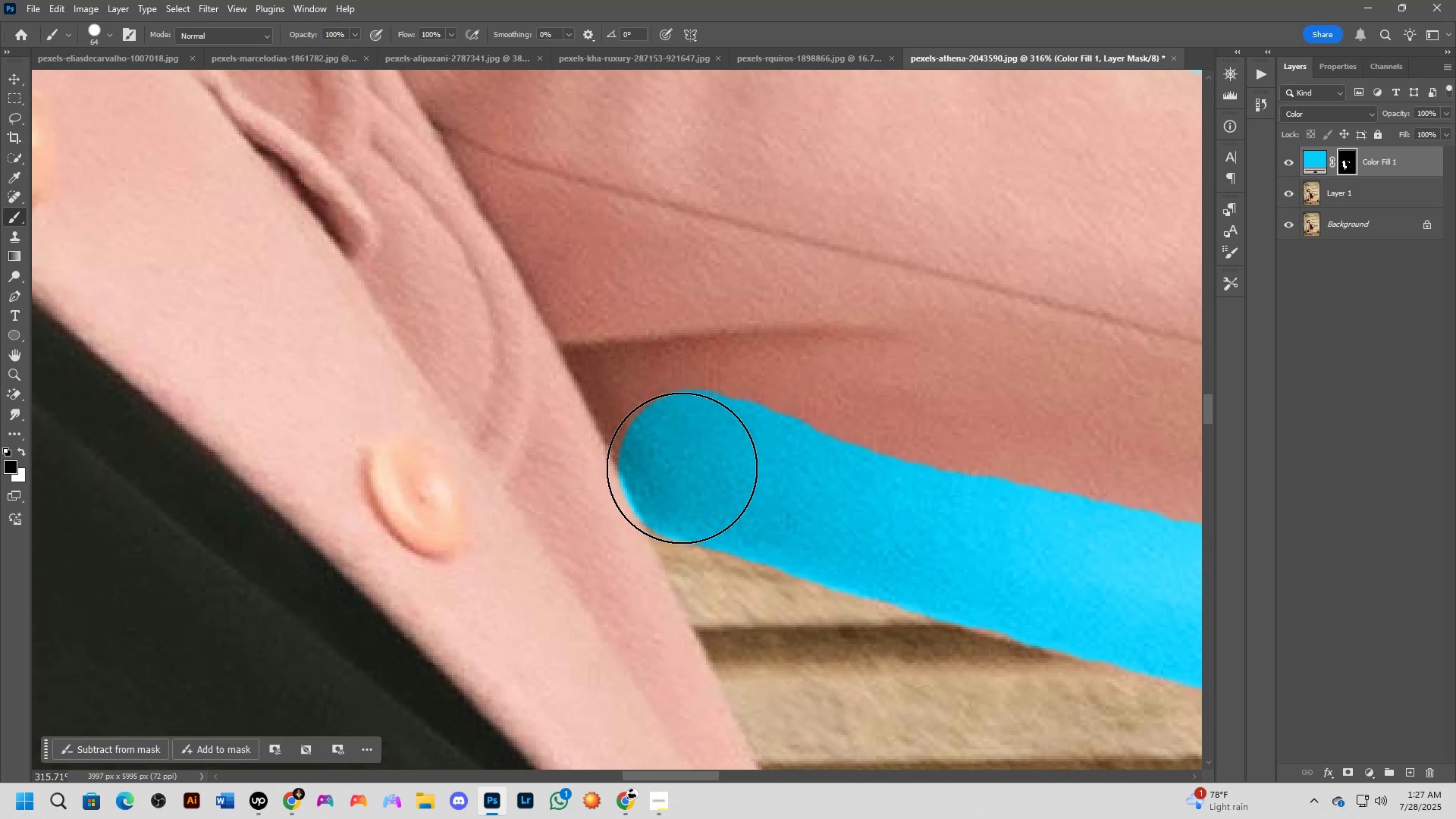 
key(X)
 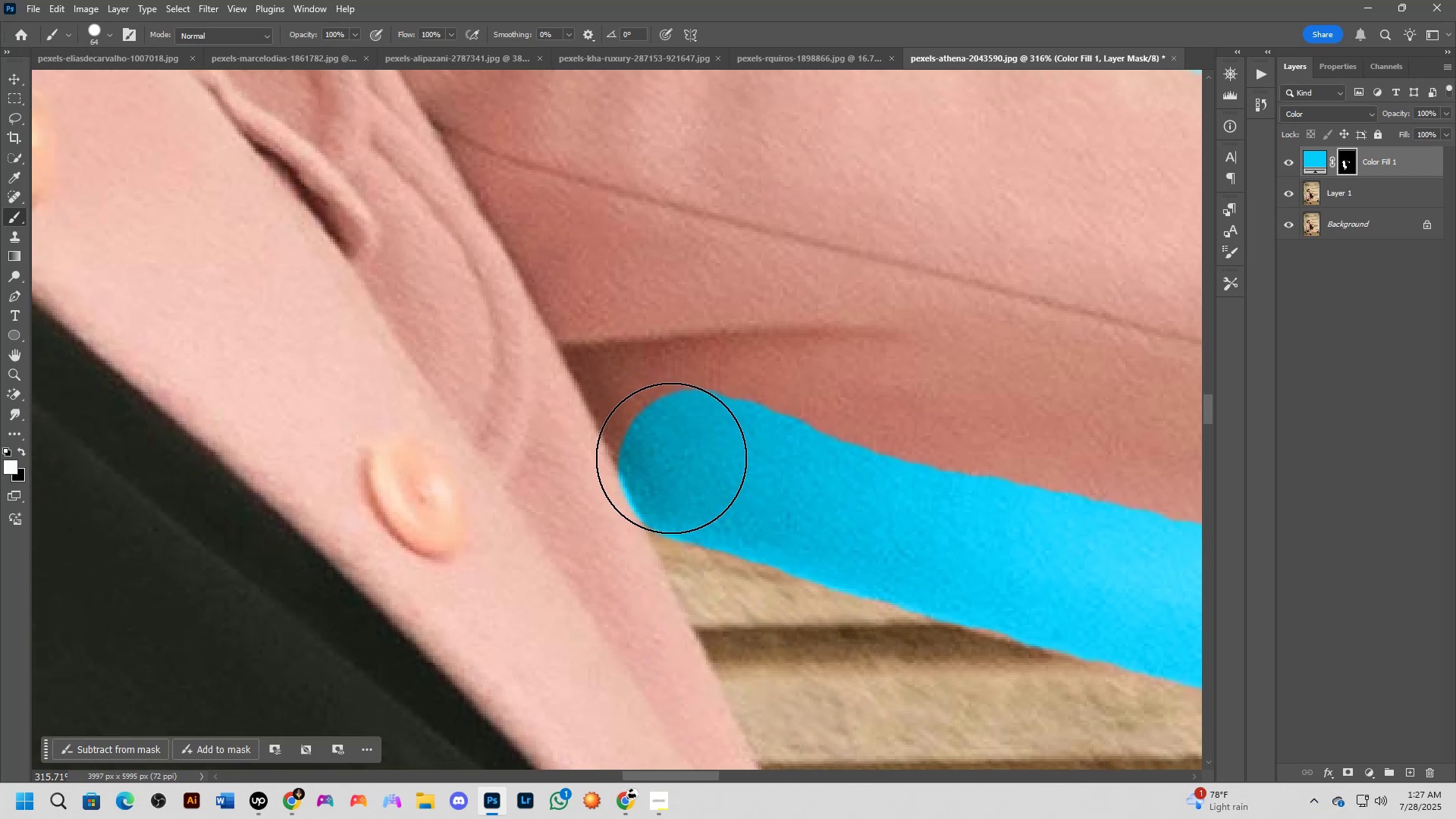 
left_click_drag(start_coordinate=[664, 454], to_coordinate=[594, 616])
 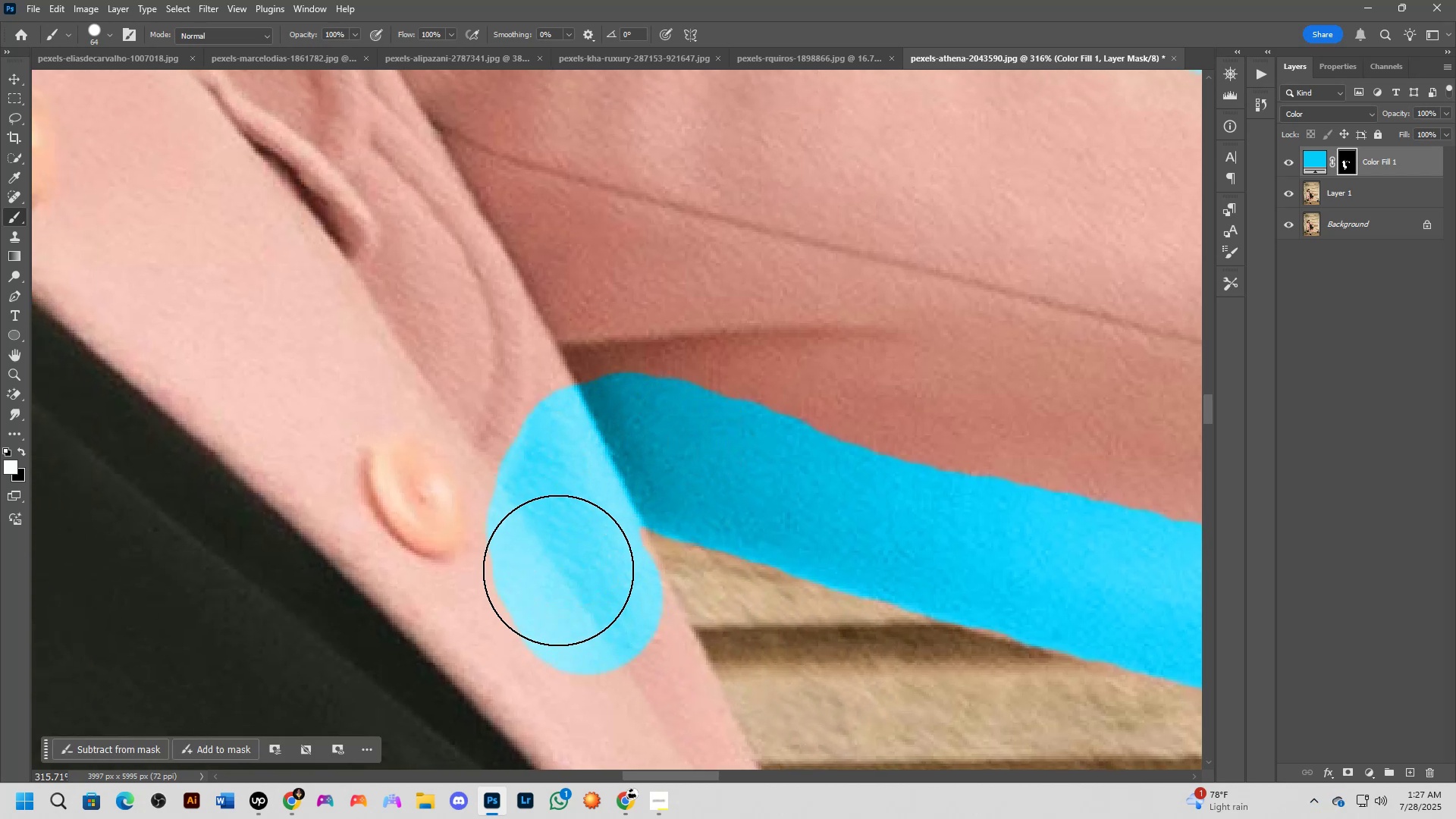 
left_click_drag(start_coordinate=[569, 566], to_coordinate=[621, 675])
 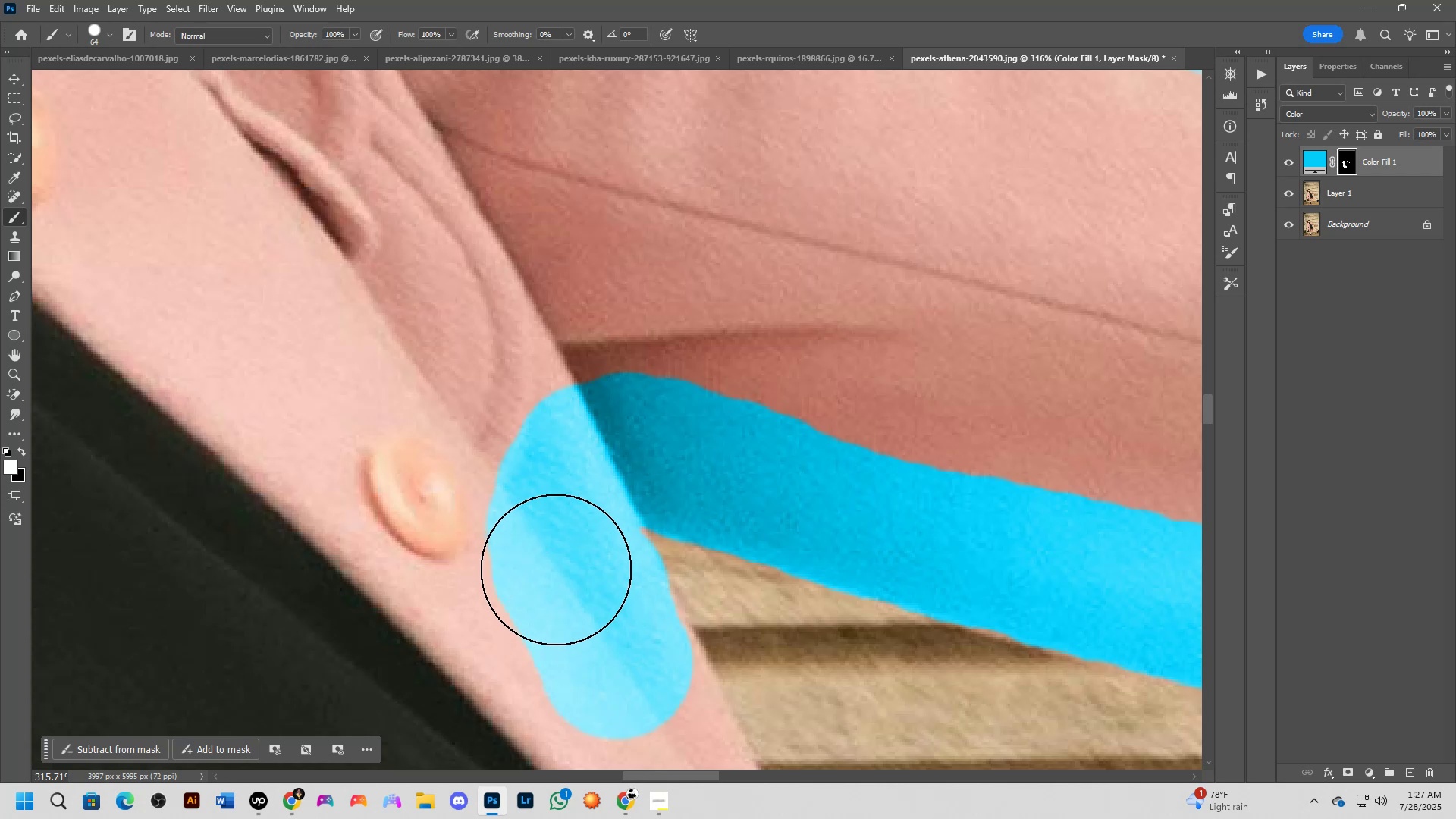 
left_click_drag(start_coordinate=[589, 601], to_coordinate=[626, 664])
 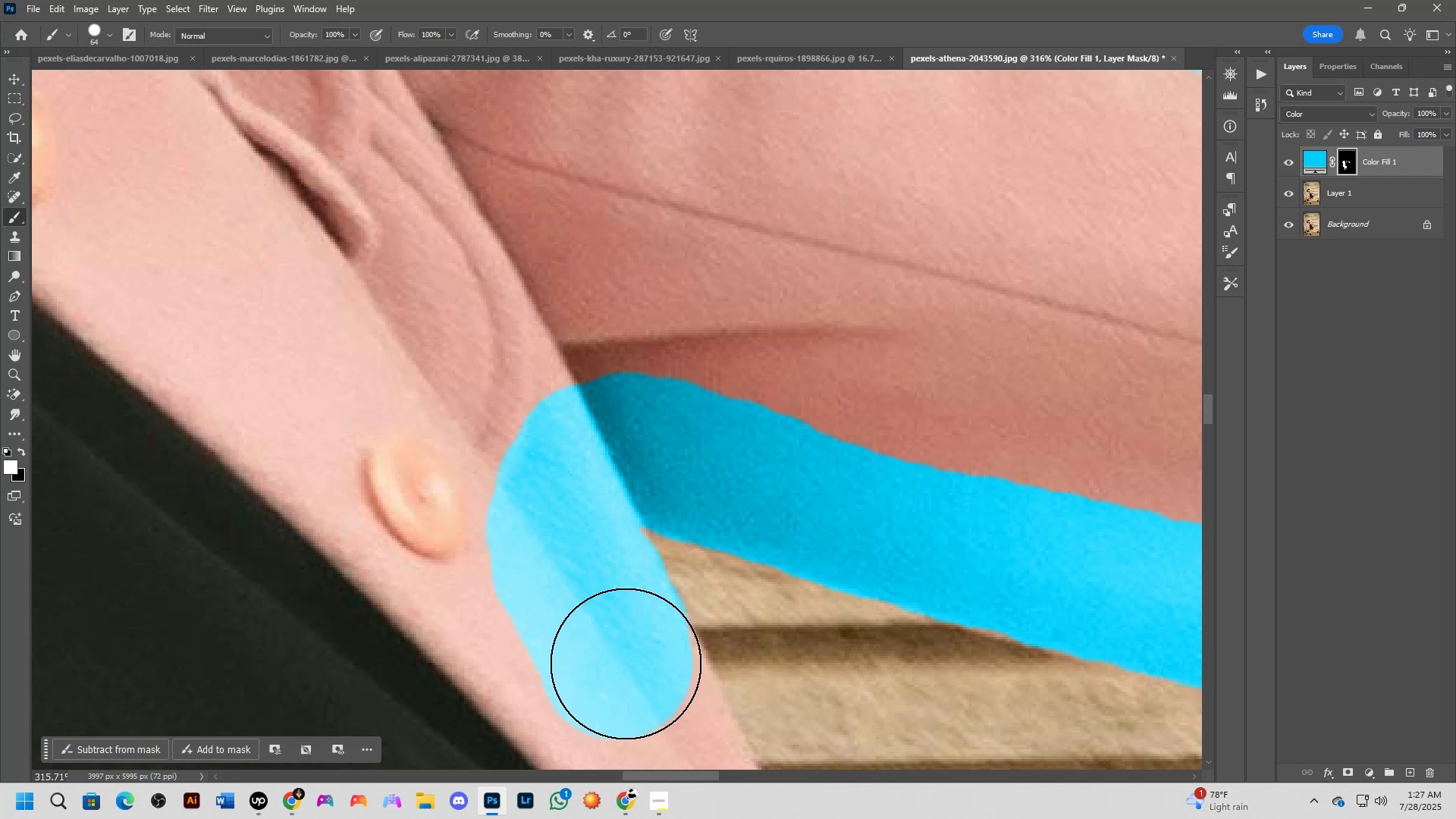 
hold_key(key=Space, duration=0.47)
 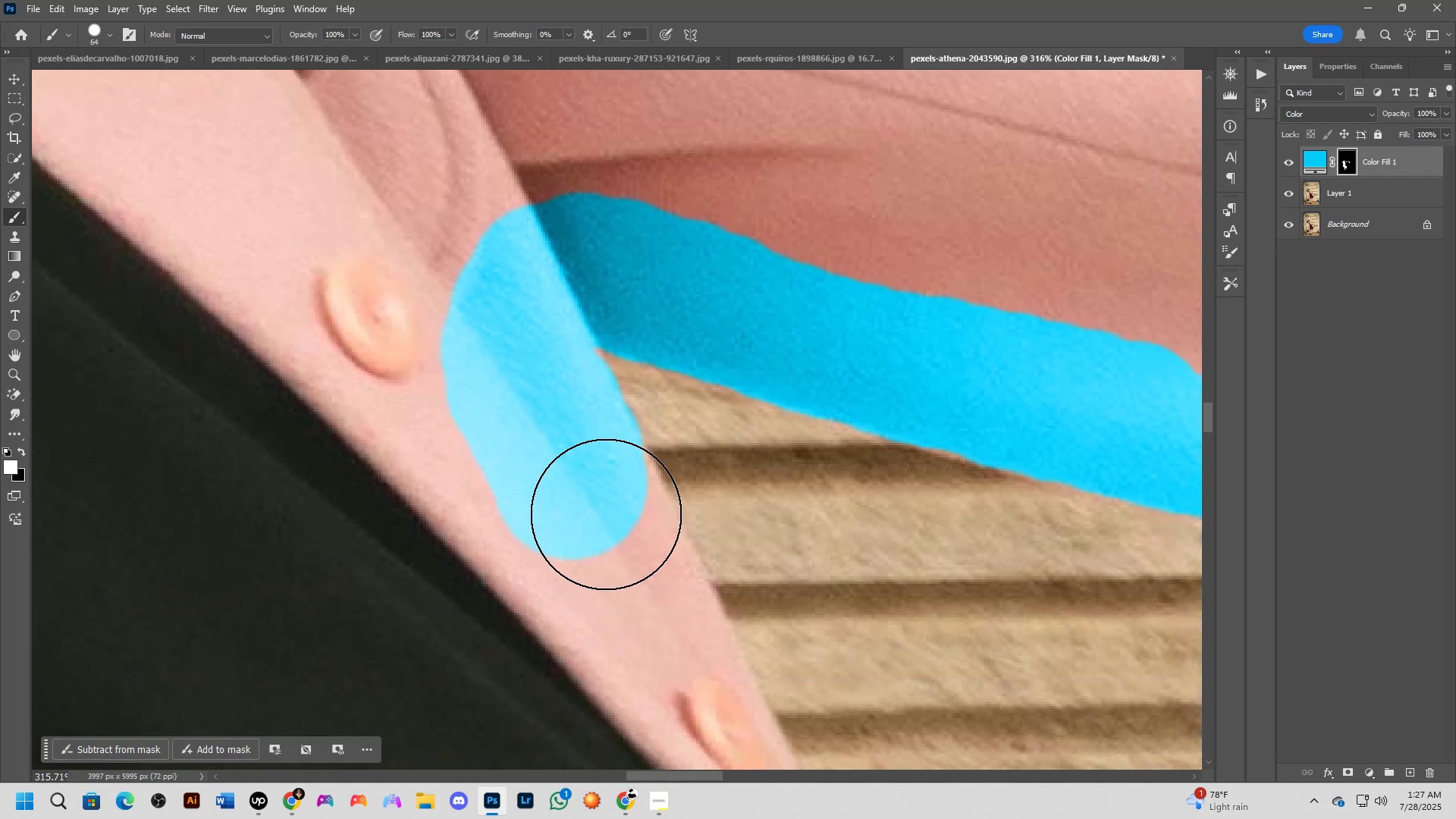 
left_click_drag(start_coordinate=[620, 643], to_coordinate=[575, 472])
 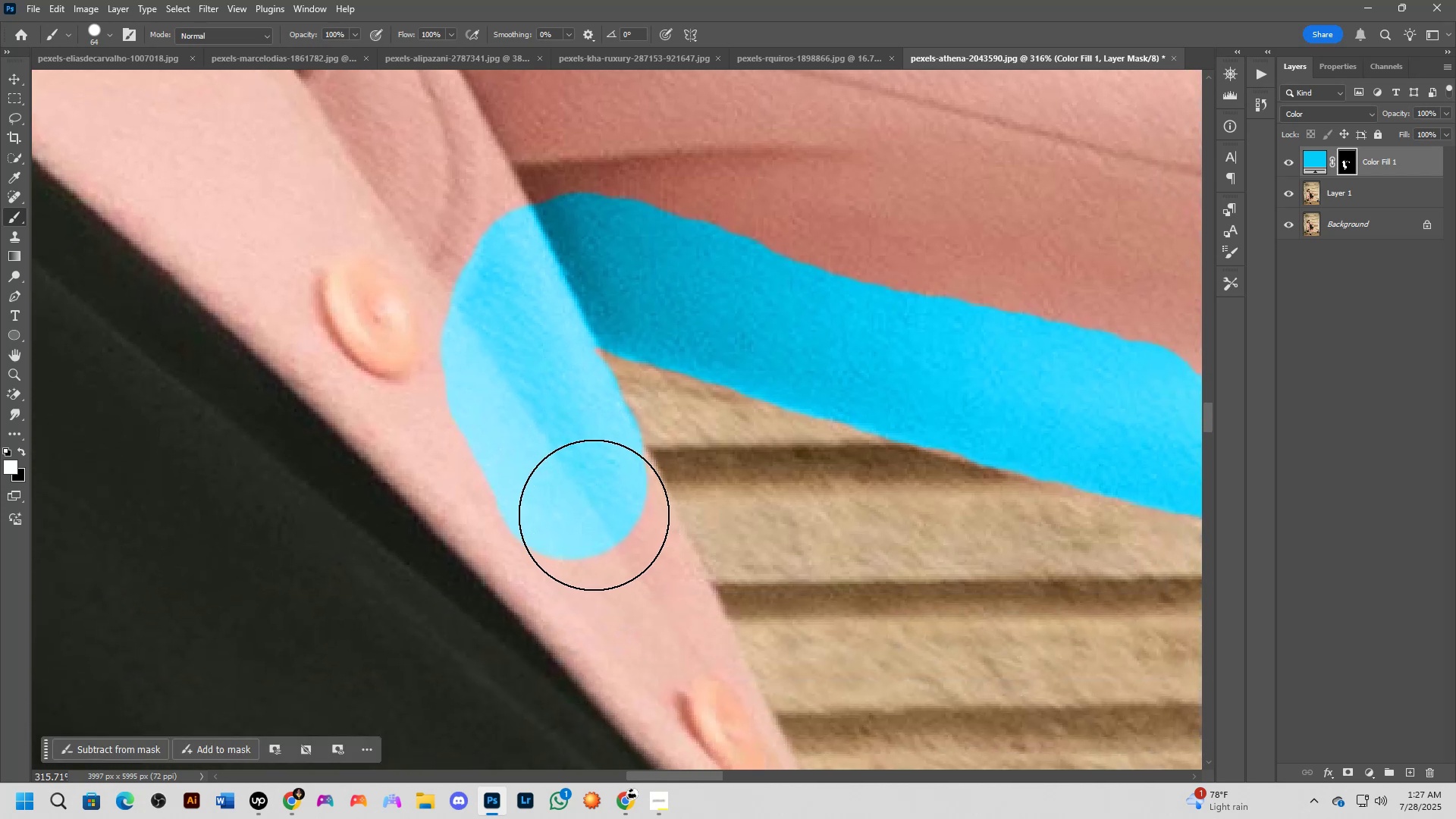 
left_click_drag(start_coordinate=[568, 535], to_coordinate=[498, 395])
 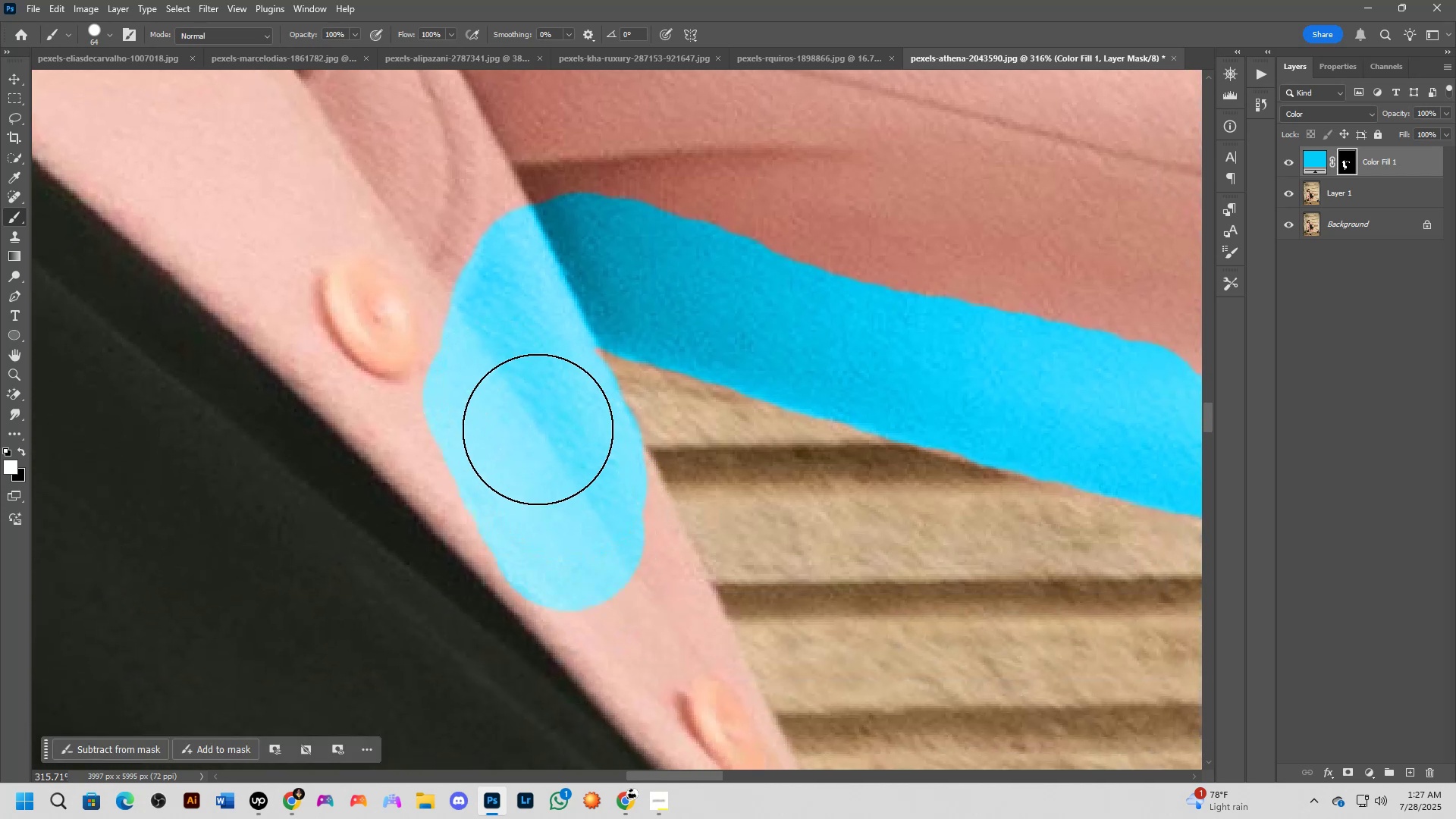 
hold_key(key=Space, duration=0.38)
 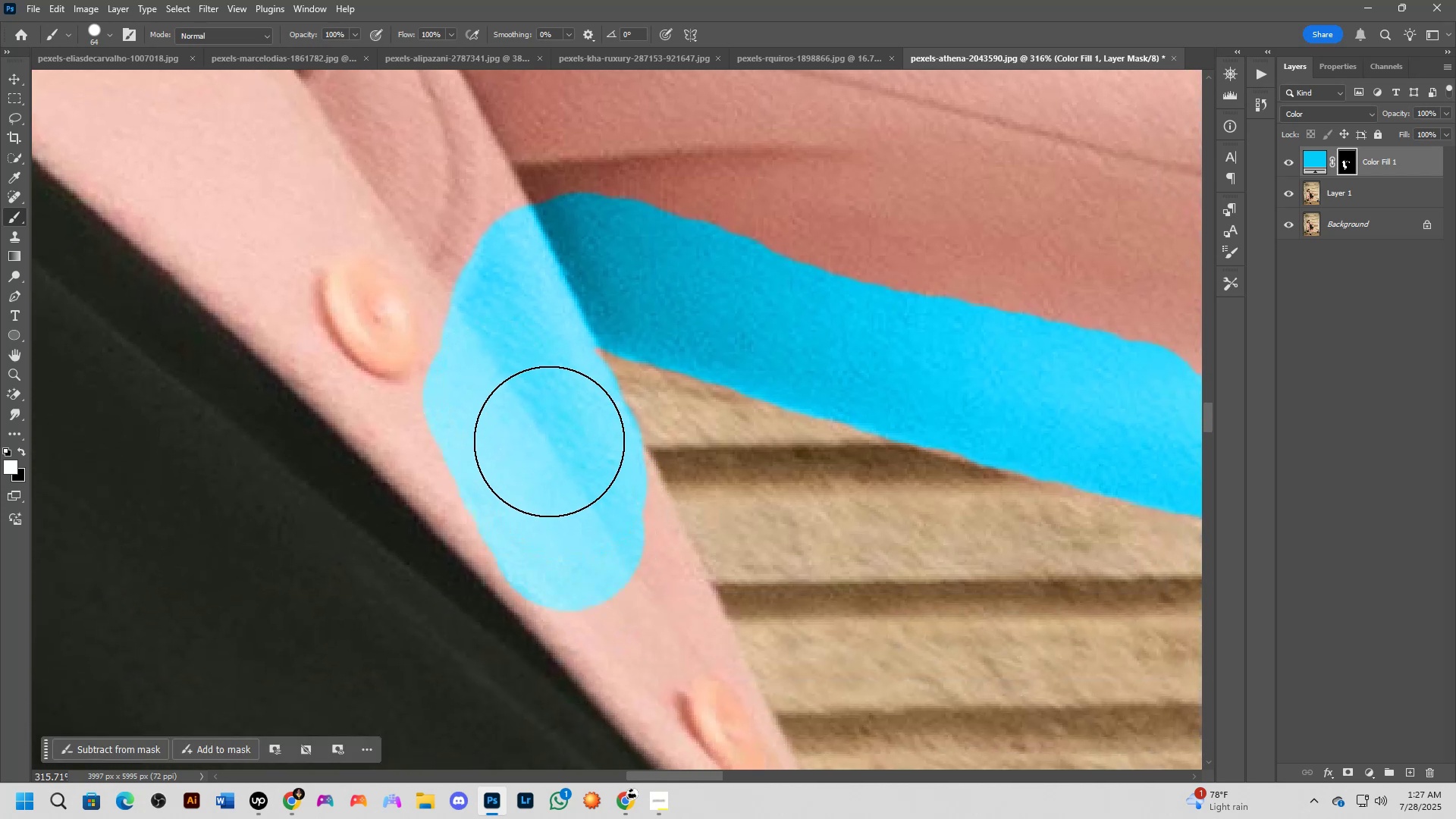 
left_click_drag(start_coordinate=[516, 403], to_coordinate=[609, 544])
 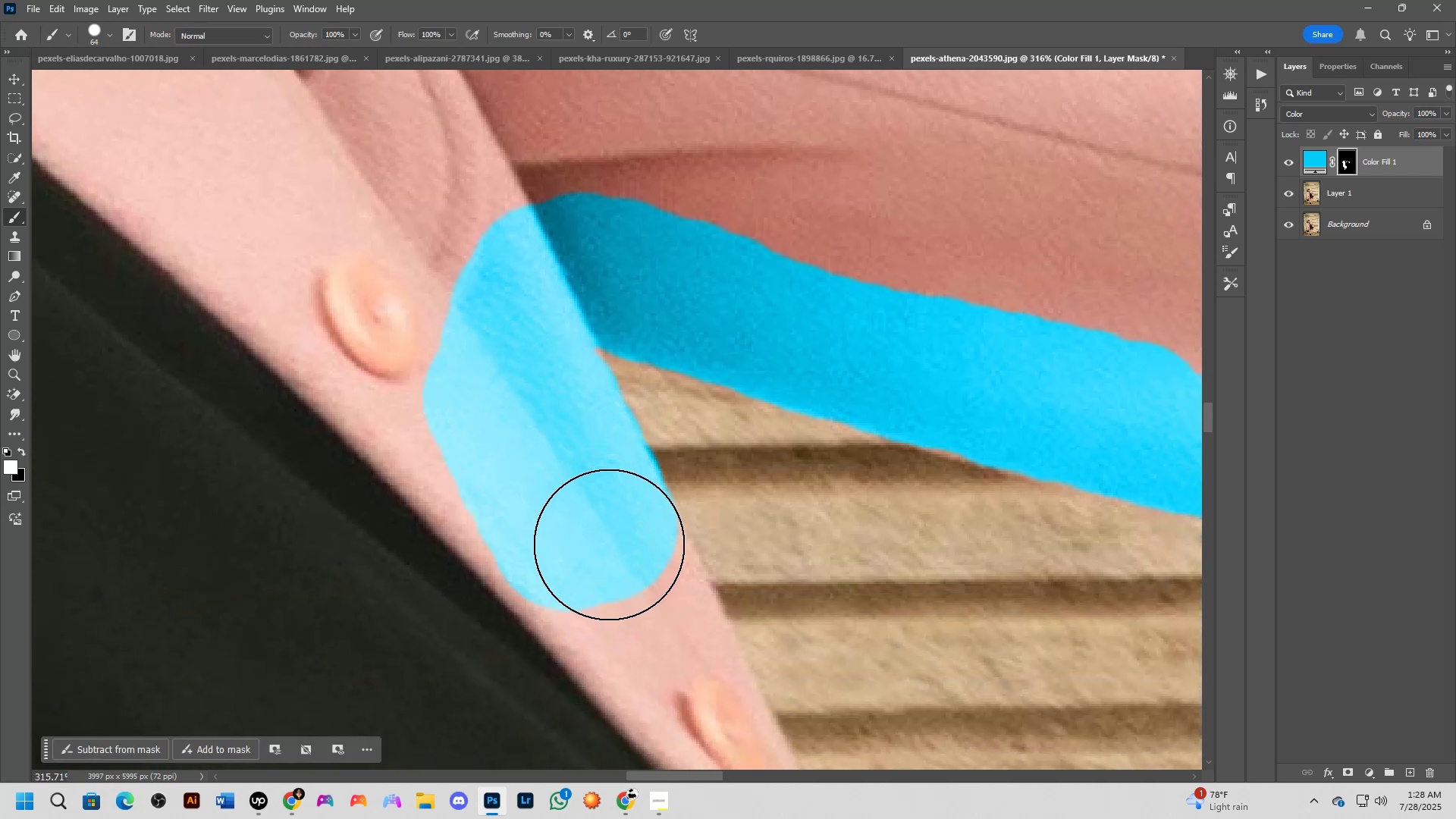 
hold_key(key=Space, duration=1.18)
 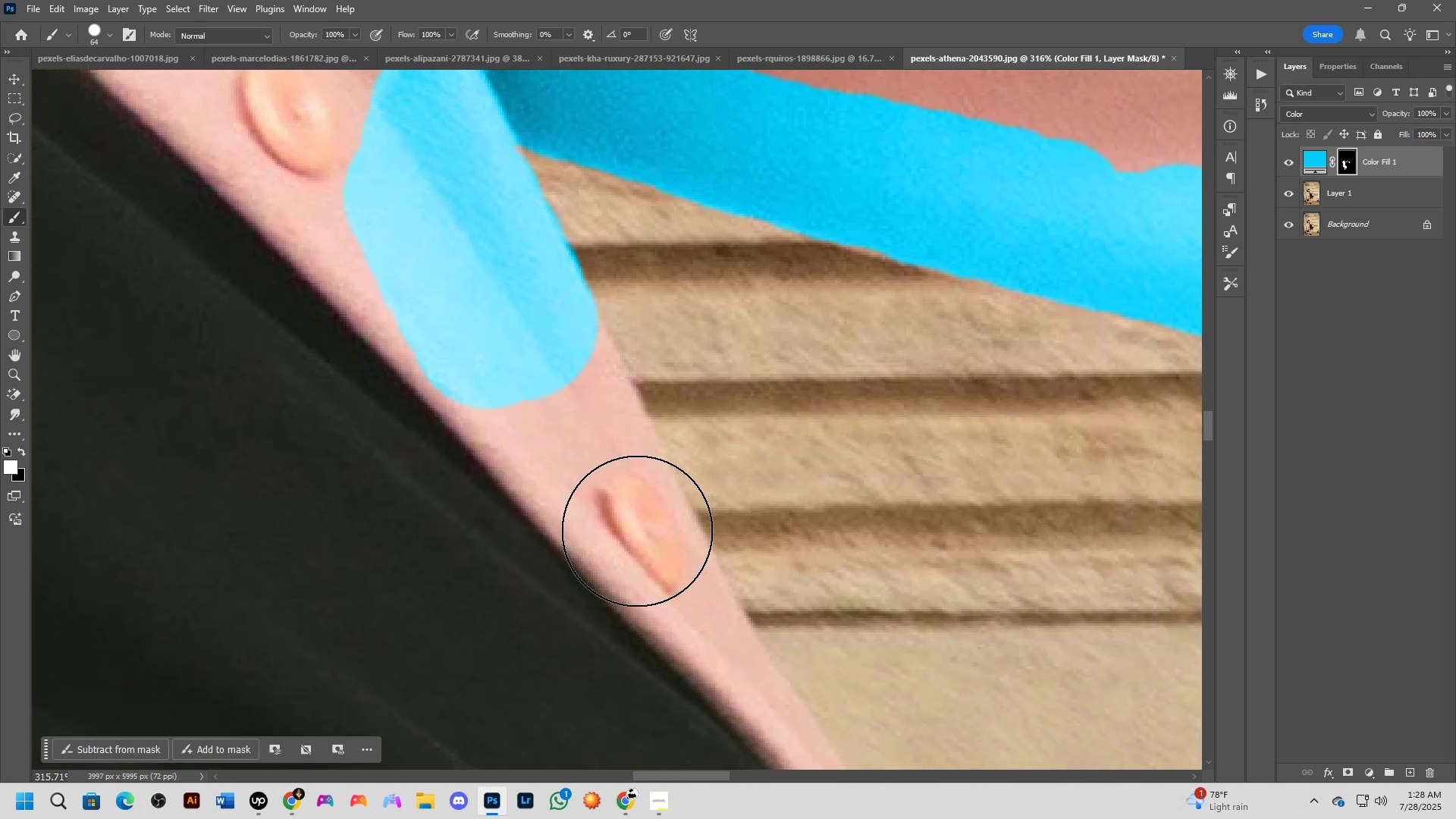 
left_click_drag(start_coordinate=[592, 518], to_coordinate=[513, 315])
 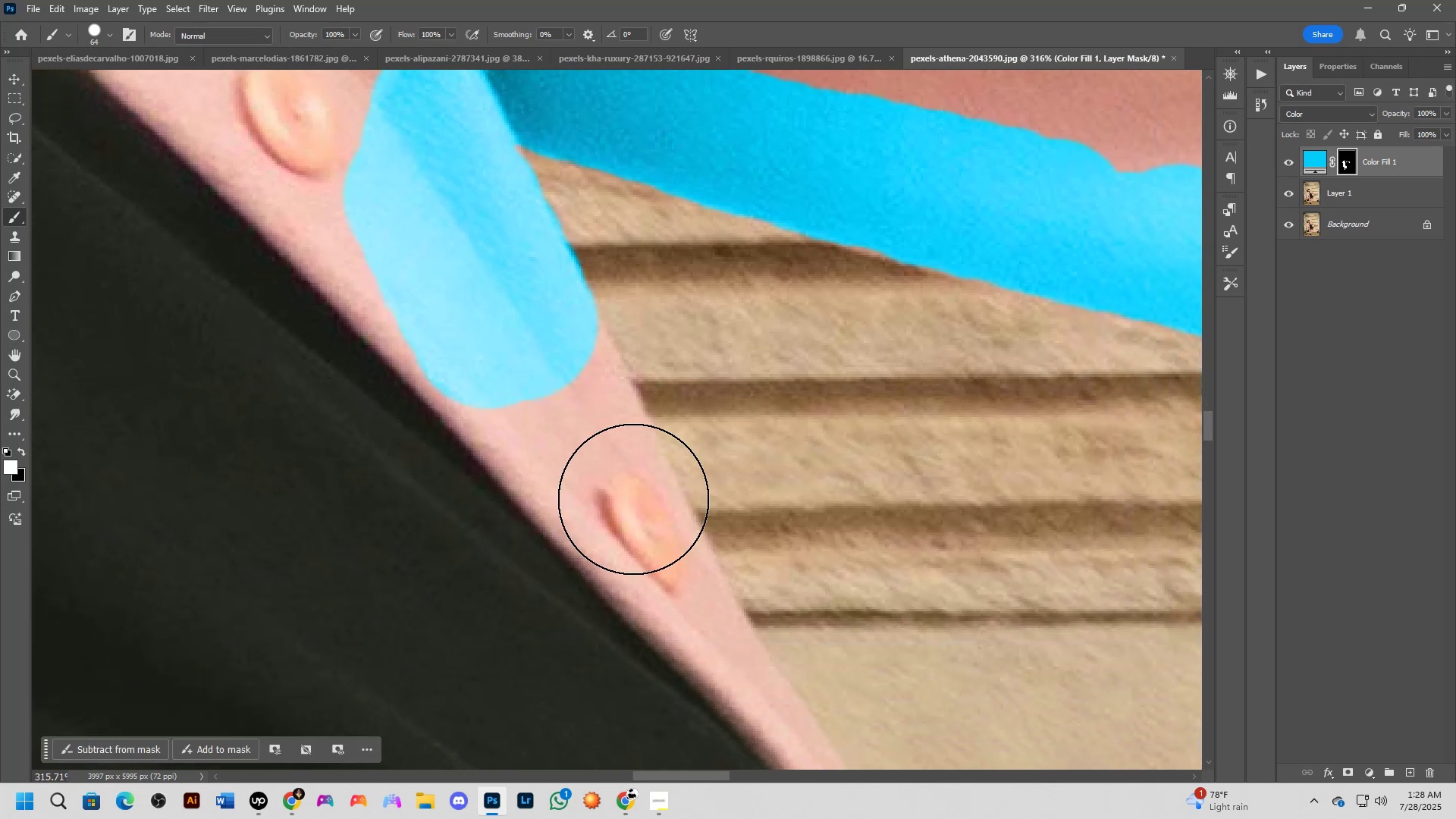 
hold_key(key=ShiftLeft, duration=0.39)
 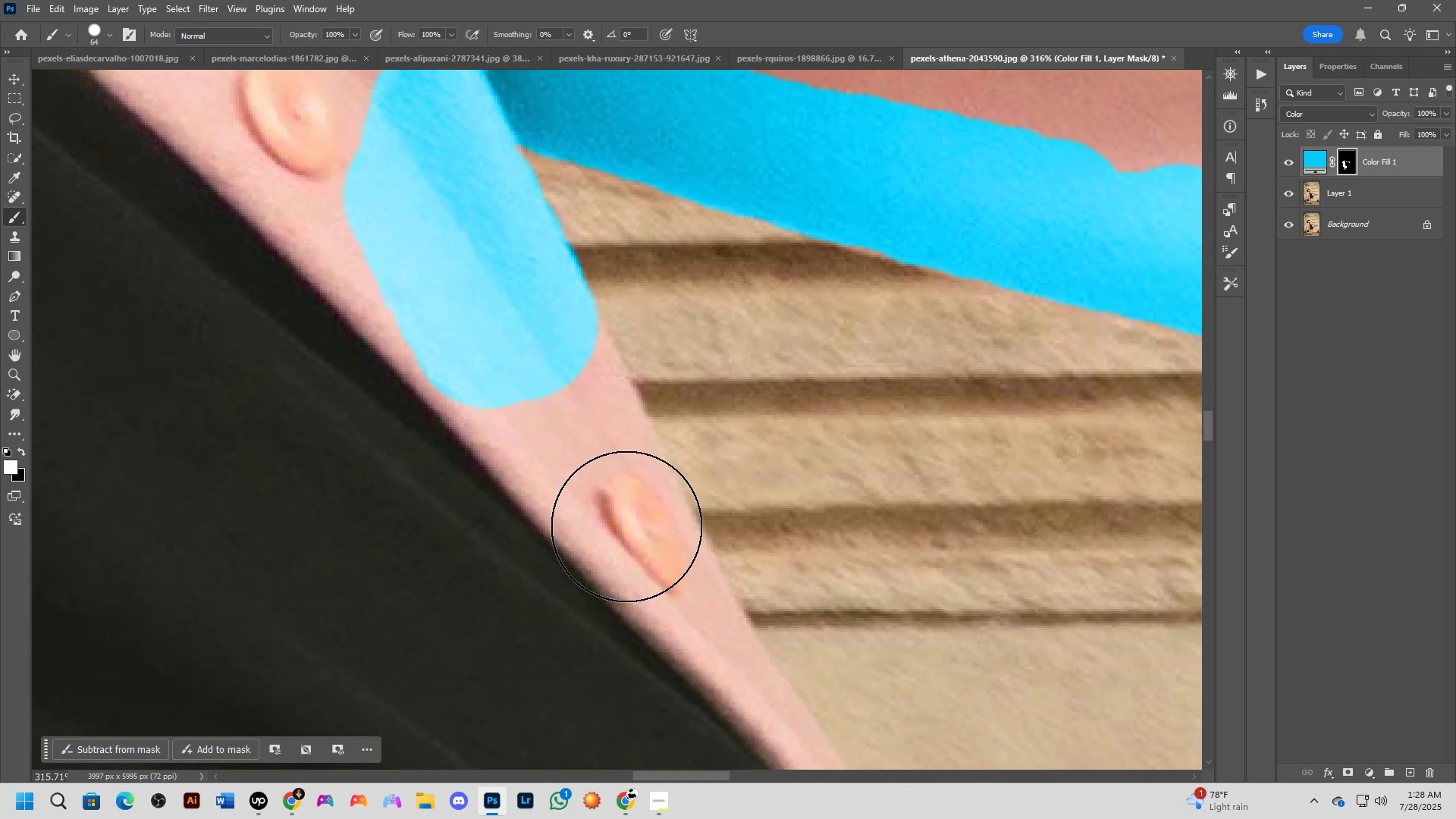 
hold_key(key=AltLeft, duration=0.9)
 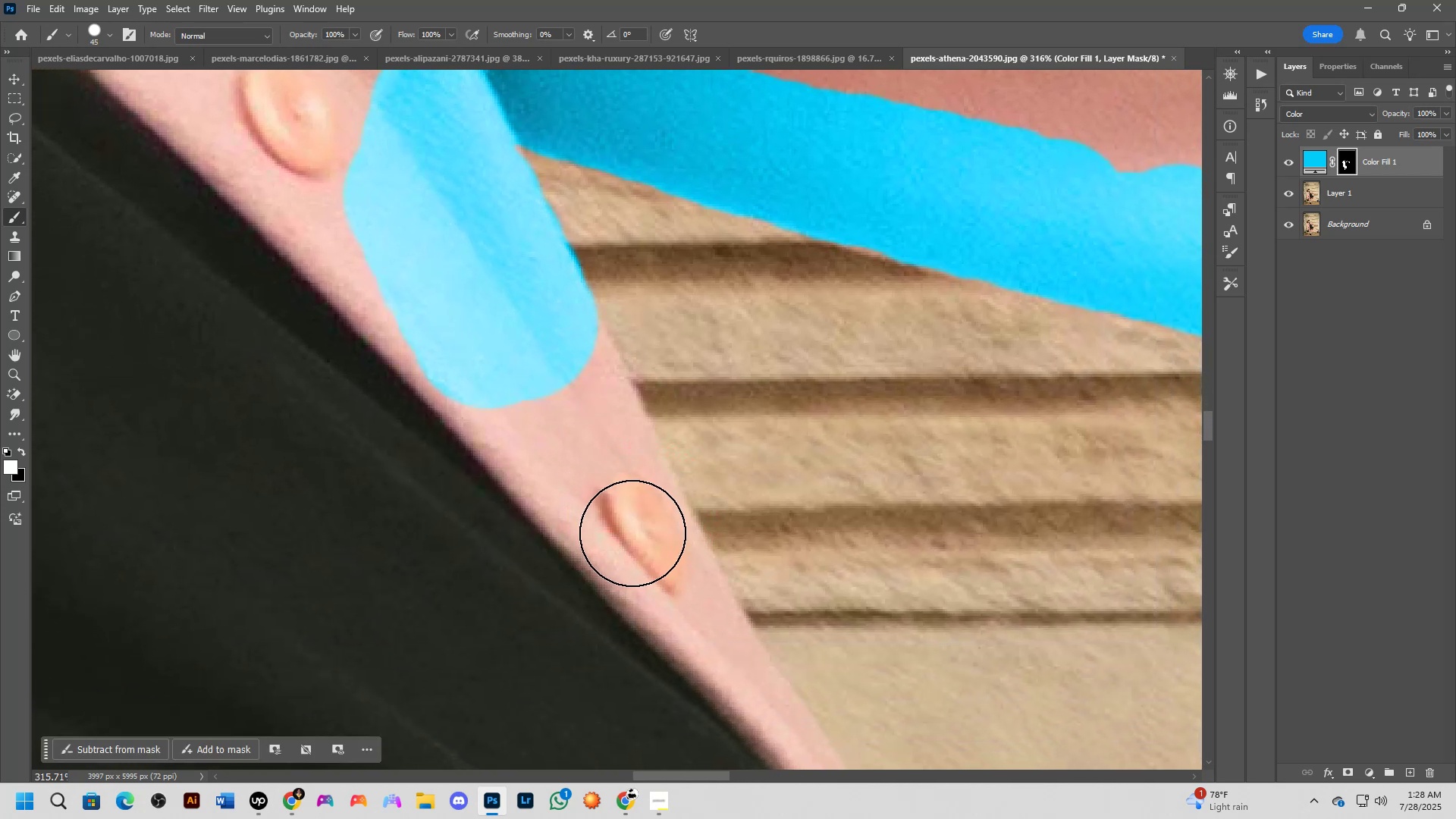 
hold_key(key=ShiftLeft, duration=0.83)
left_click([648, 544])
 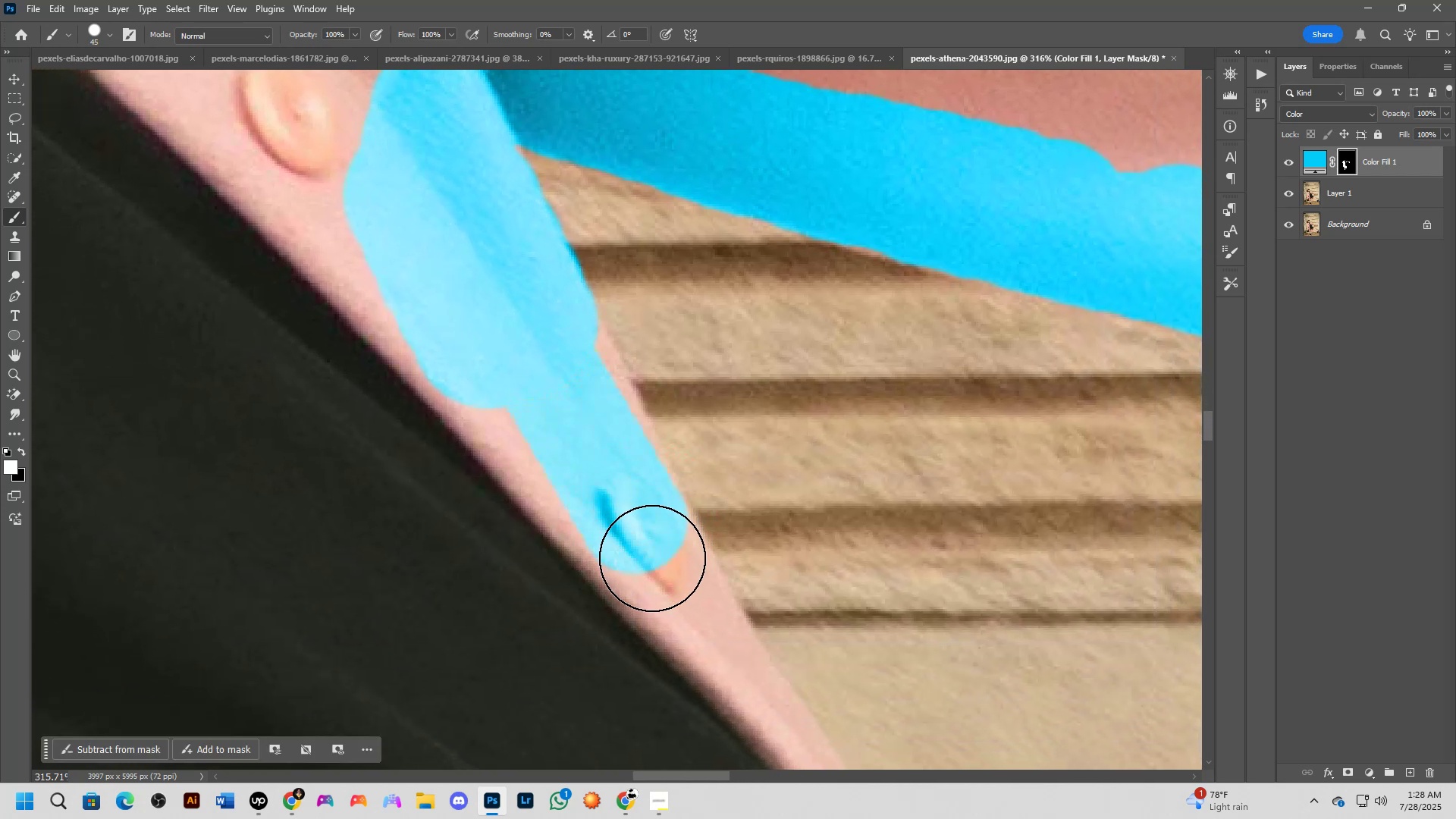 
hold_key(key=Space, duration=0.44)
 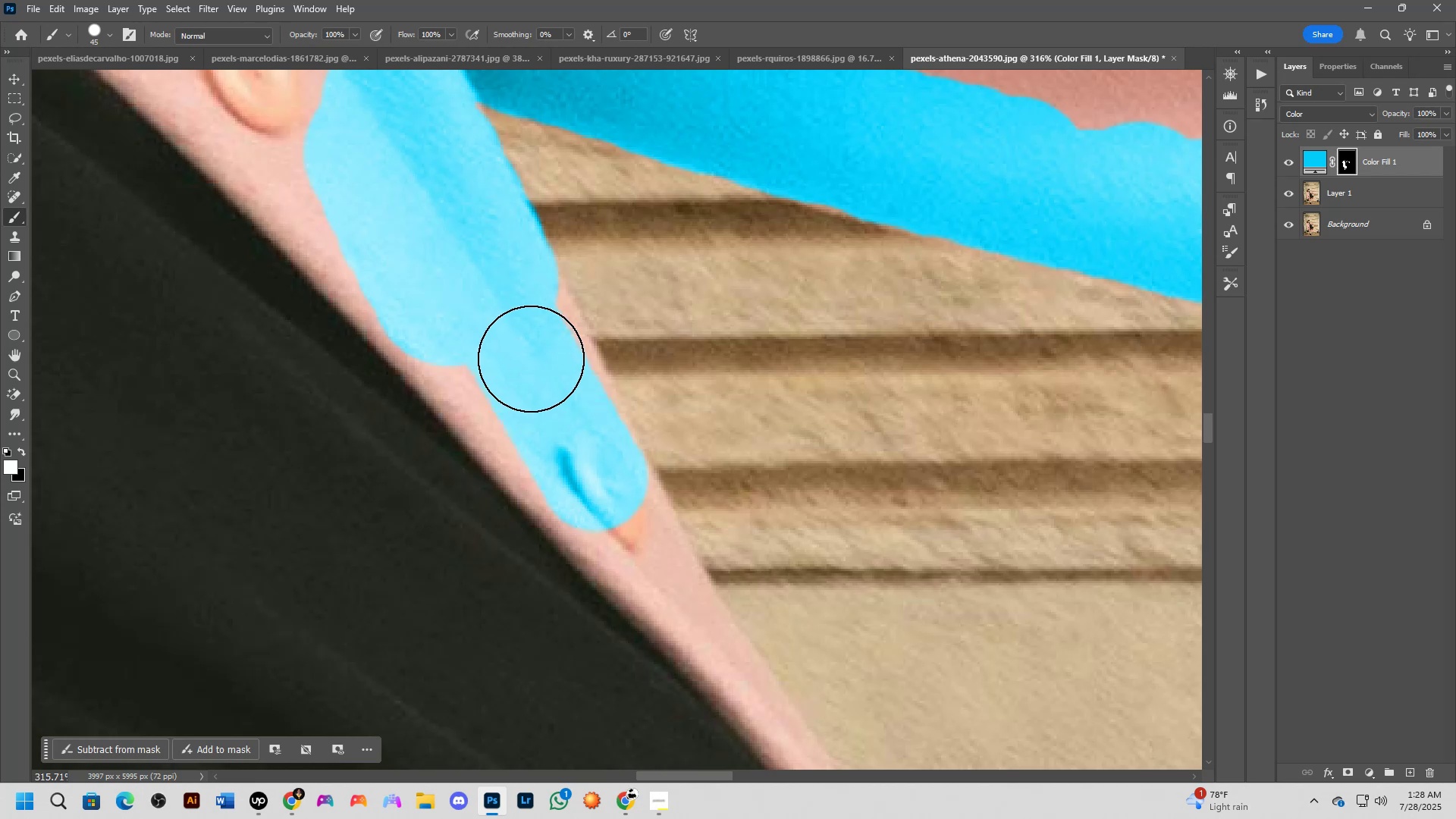 
left_click_drag(start_coordinate=[627, 550], to_coordinate=[588, 507])
 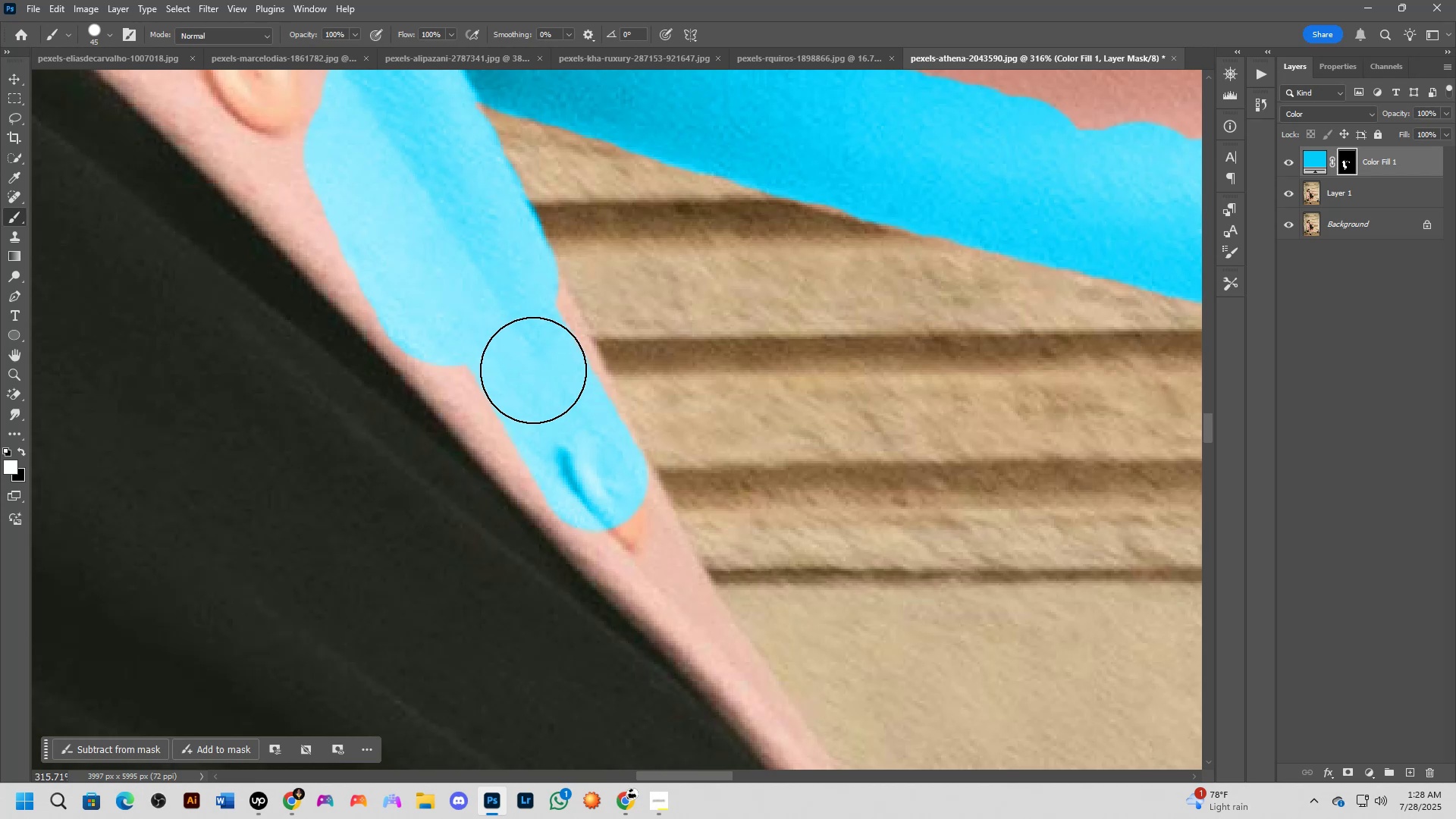 
left_click_drag(start_coordinate=[523, 337], to_coordinate=[557, 353])
 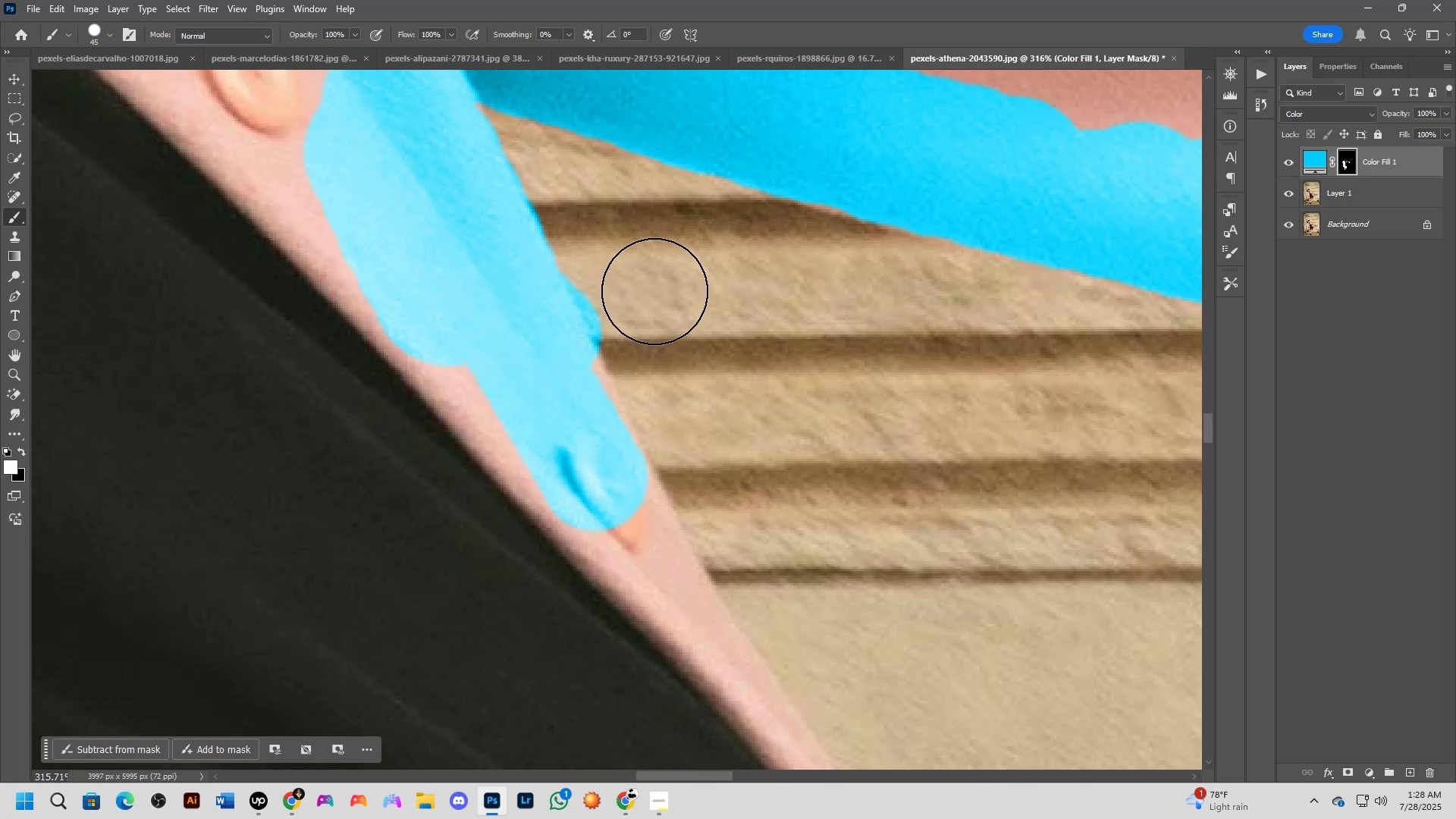 
type(xx)
 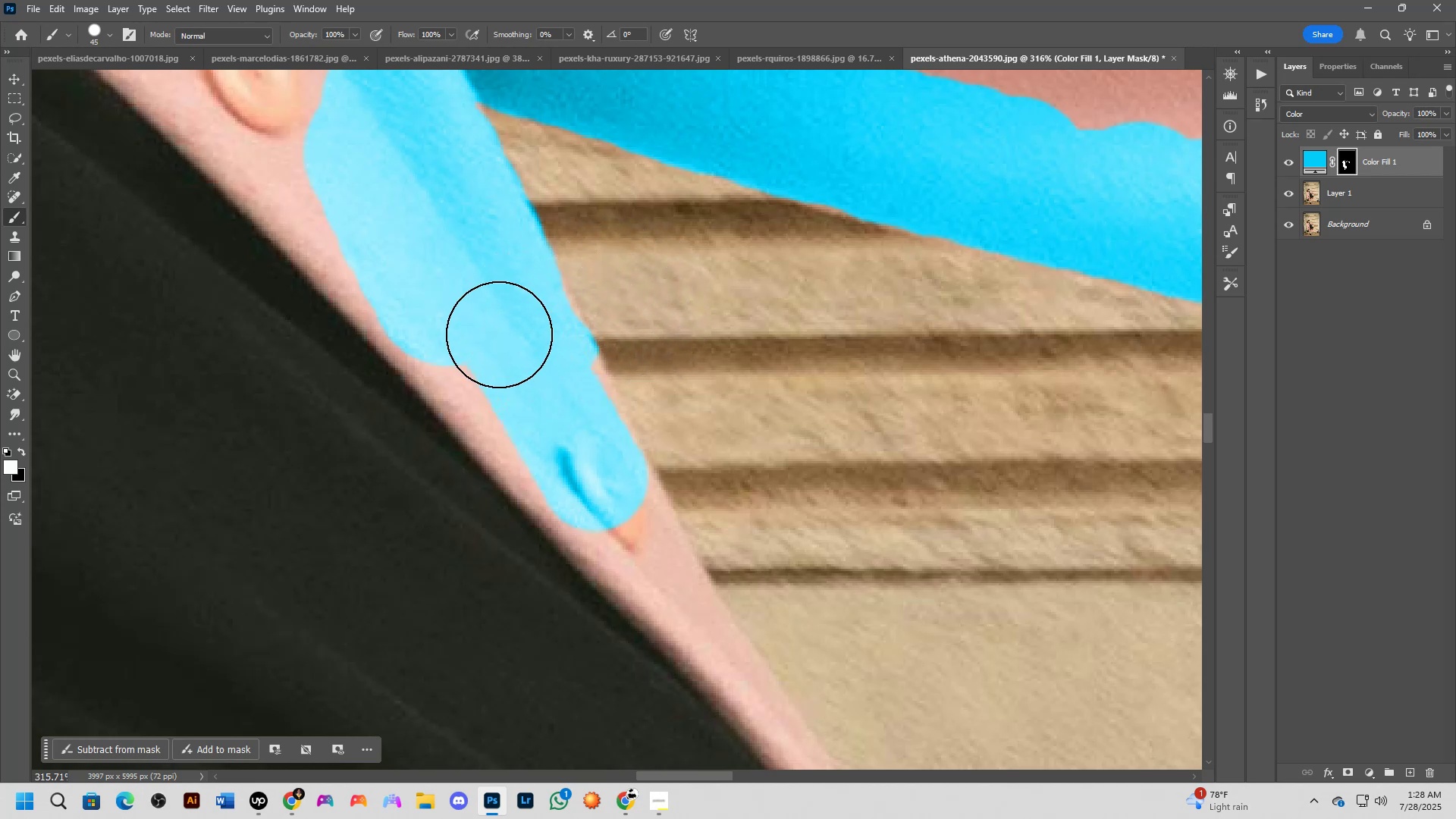 
left_click_drag(start_coordinate=[626, 272], to_coordinate=[631, 302])
 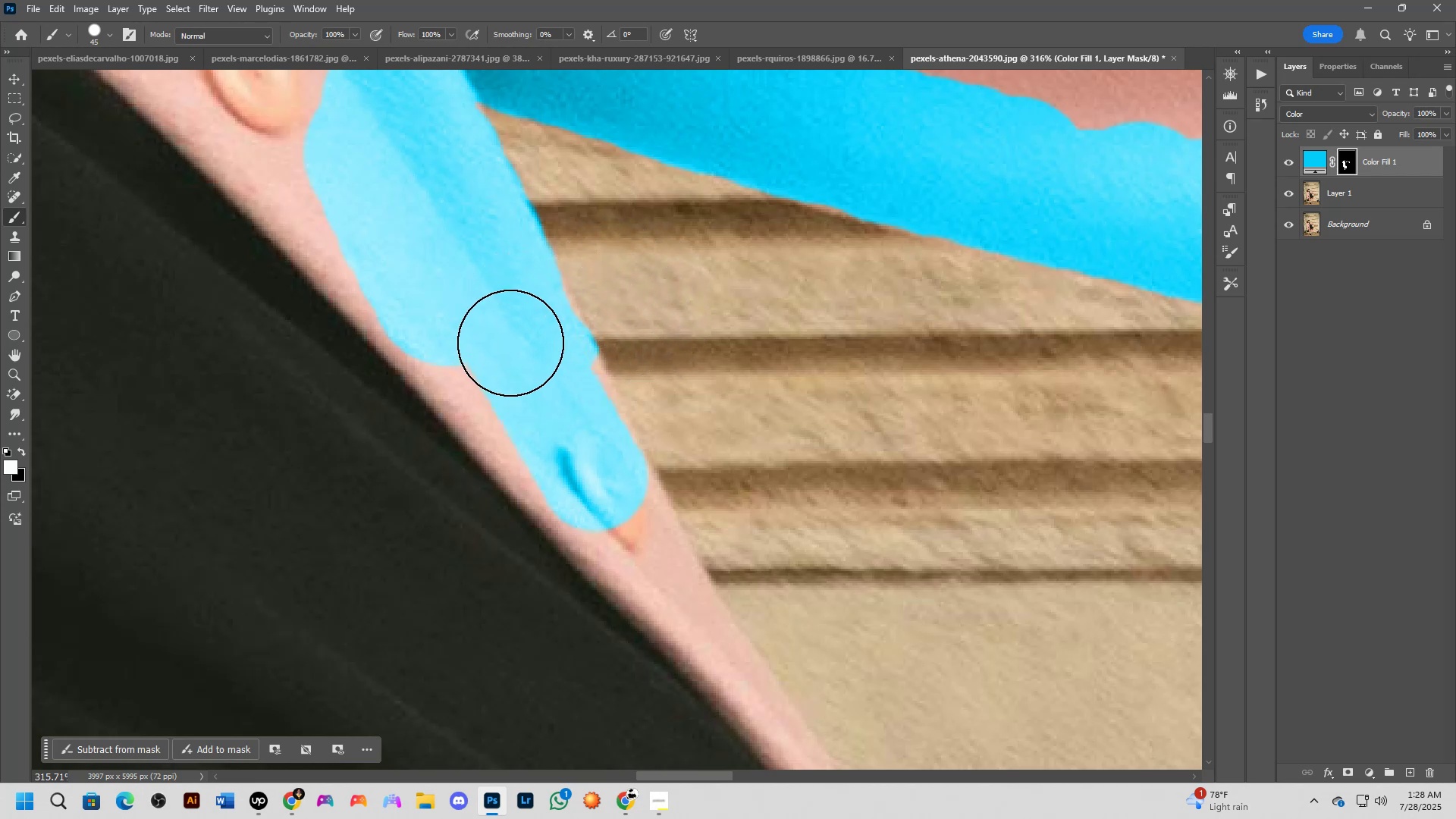 
left_click_drag(start_coordinate=[507, 315], to_coordinate=[581, 453])
 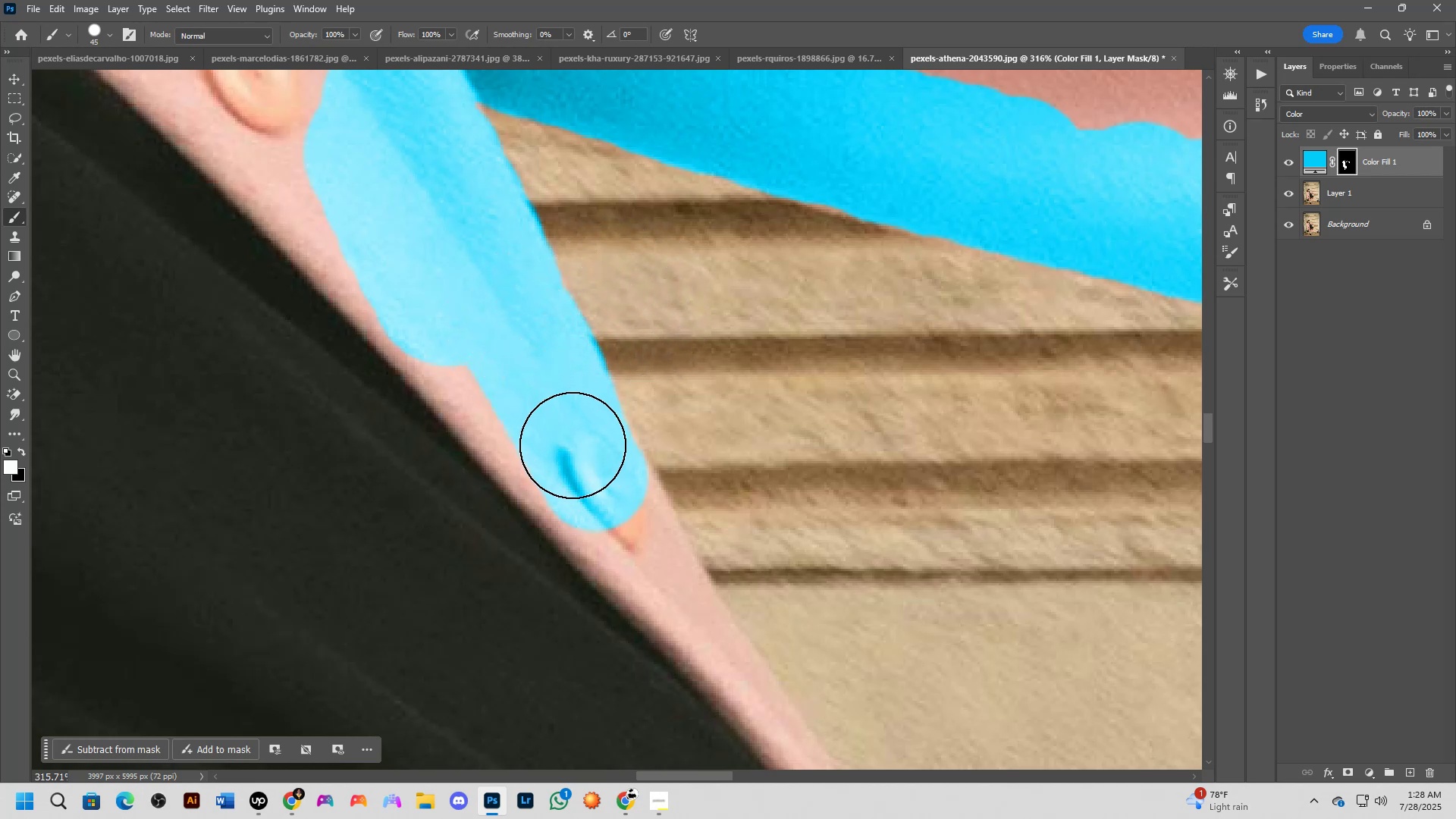 
hold_key(key=Space, duration=0.84)
 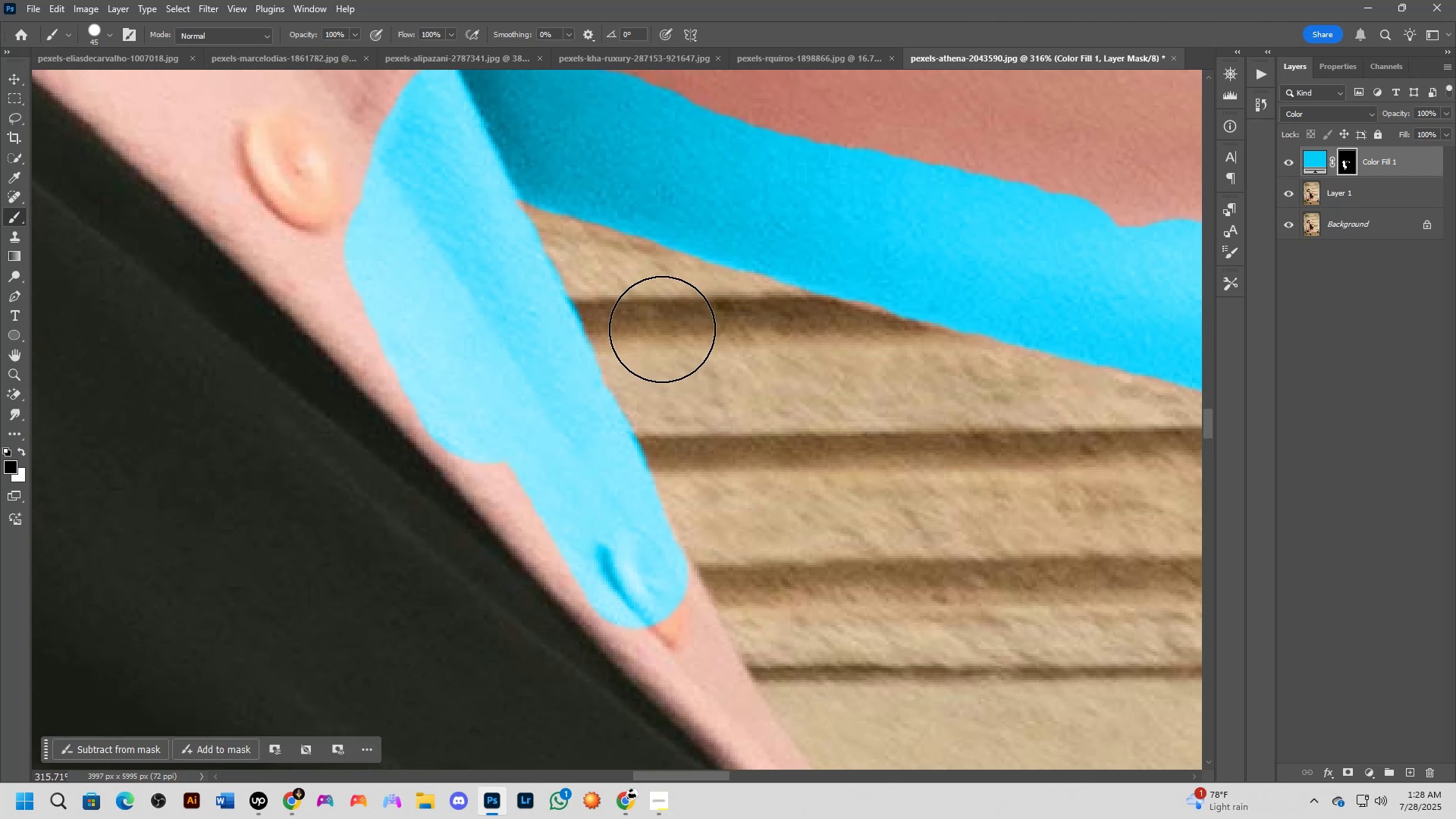 
left_click_drag(start_coordinate=[551, 428], to_coordinate=[591, 526])
 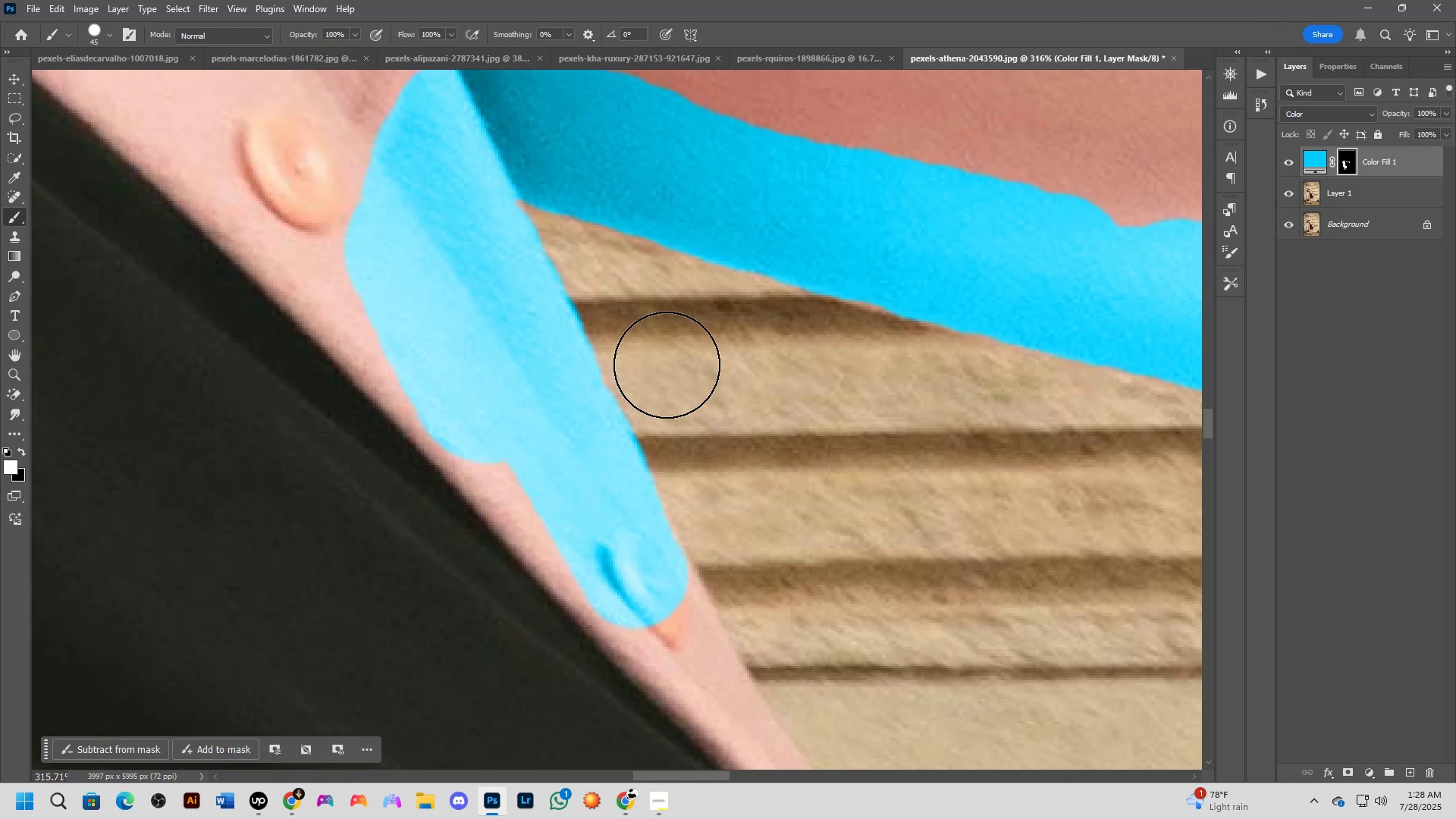 
key(X)
 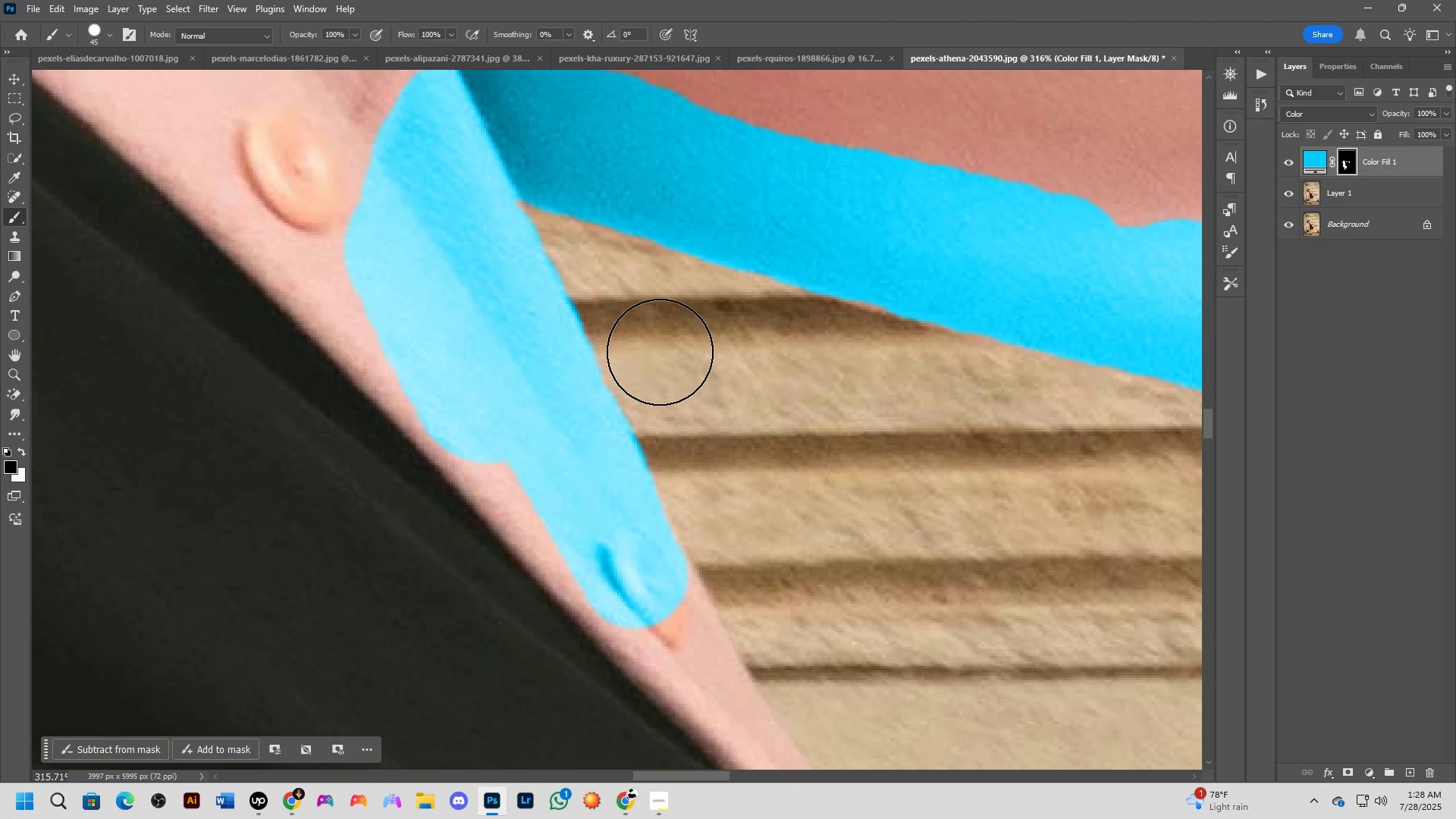 
left_click_drag(start_coordinate=[658, 371], to_coordinate=[703, 466])
 